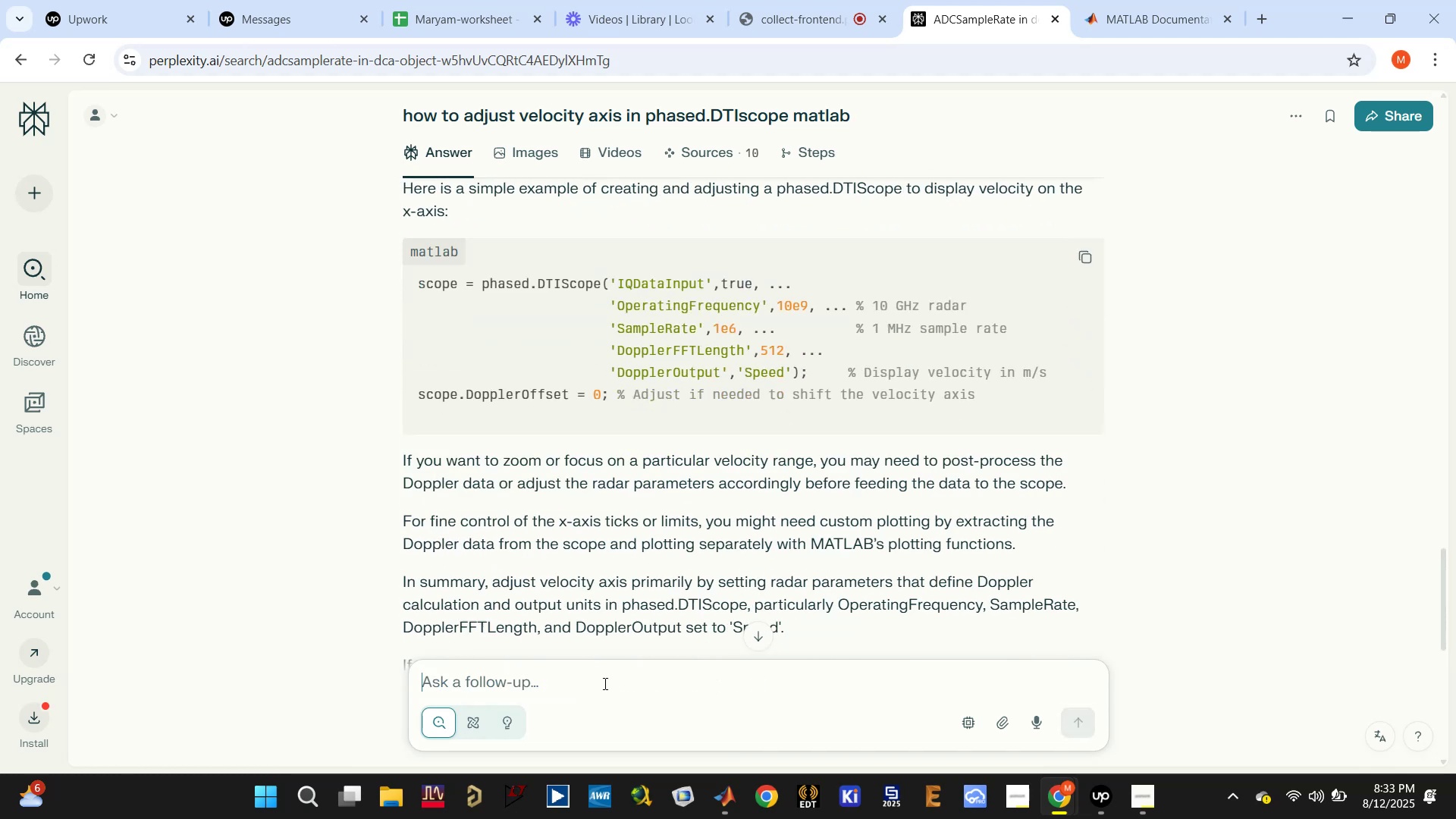 
key(Control+V)
 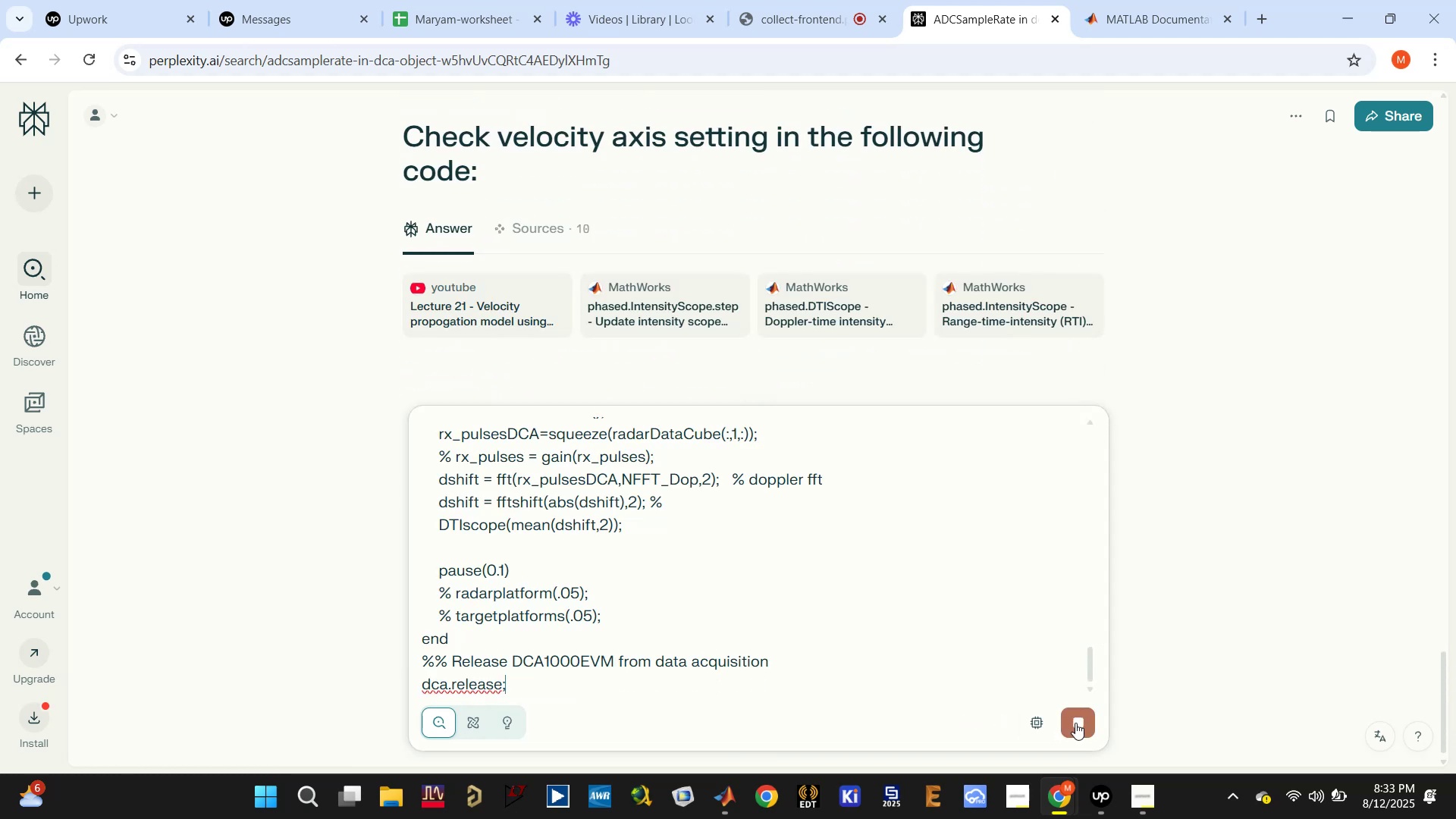 
left_click([1078, 723])
 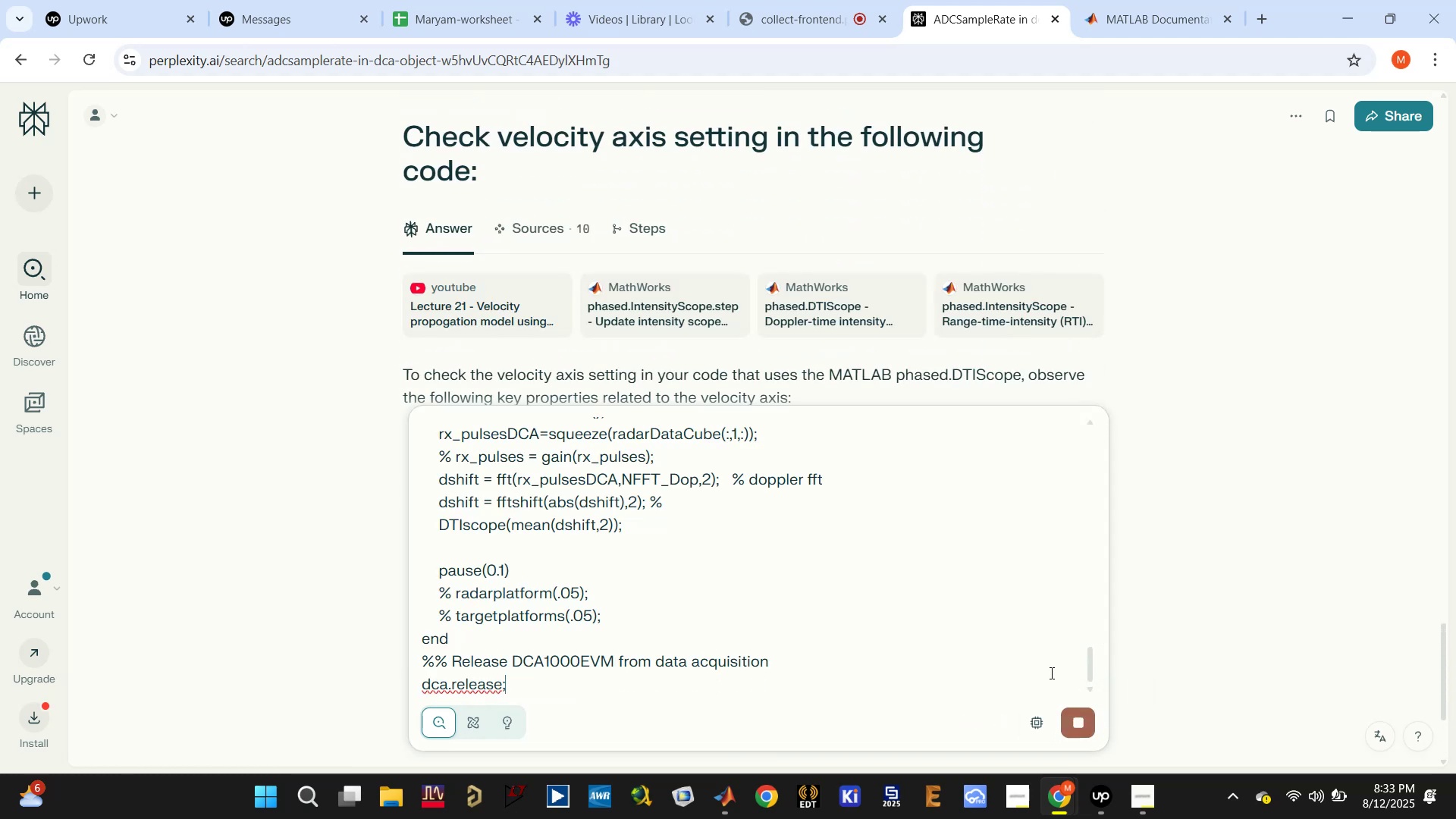 
scroll: coordinate [1049, 636], scroll_direction: down, amount: 2.0
 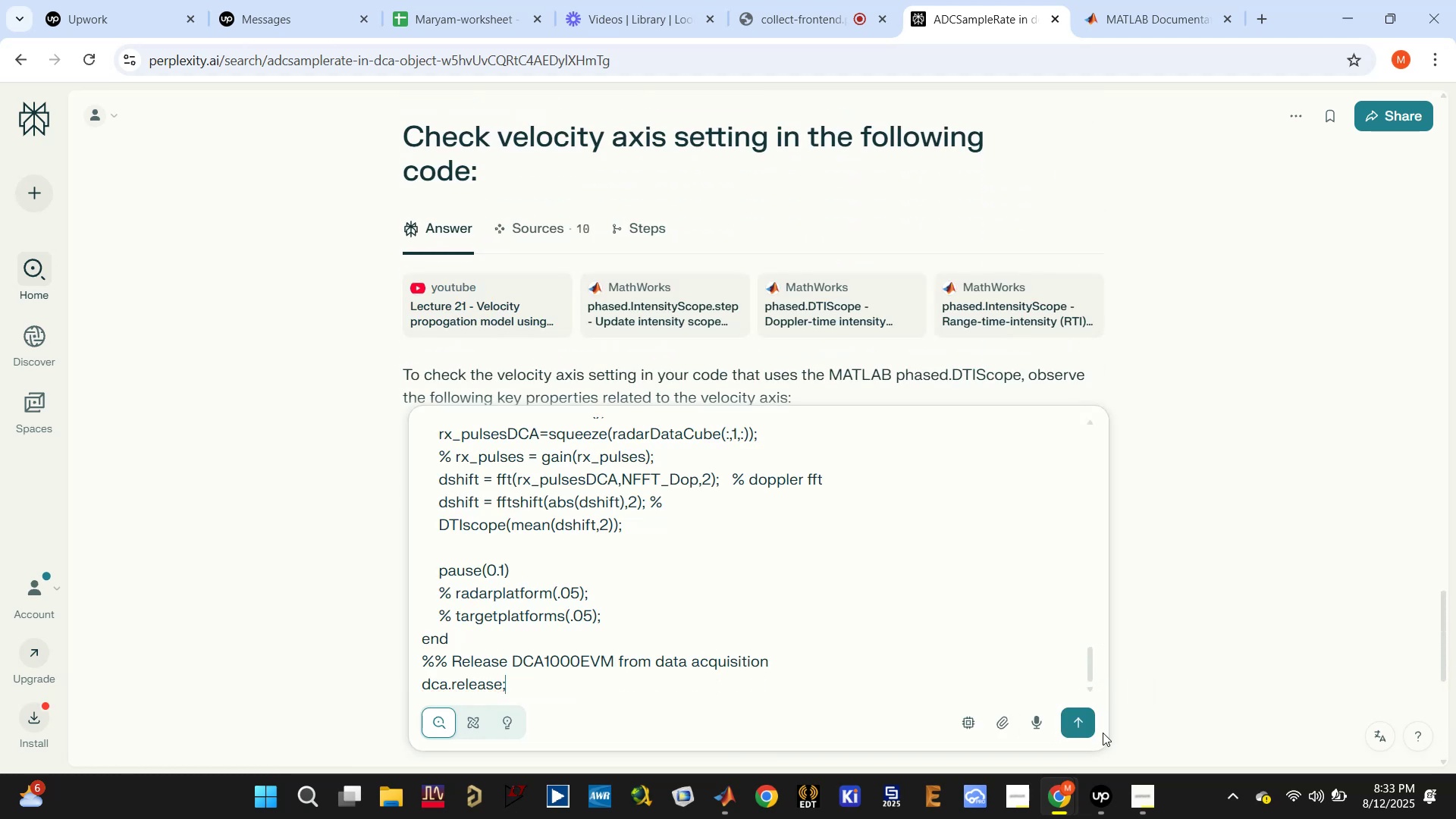 
left_click([1089, 727])
 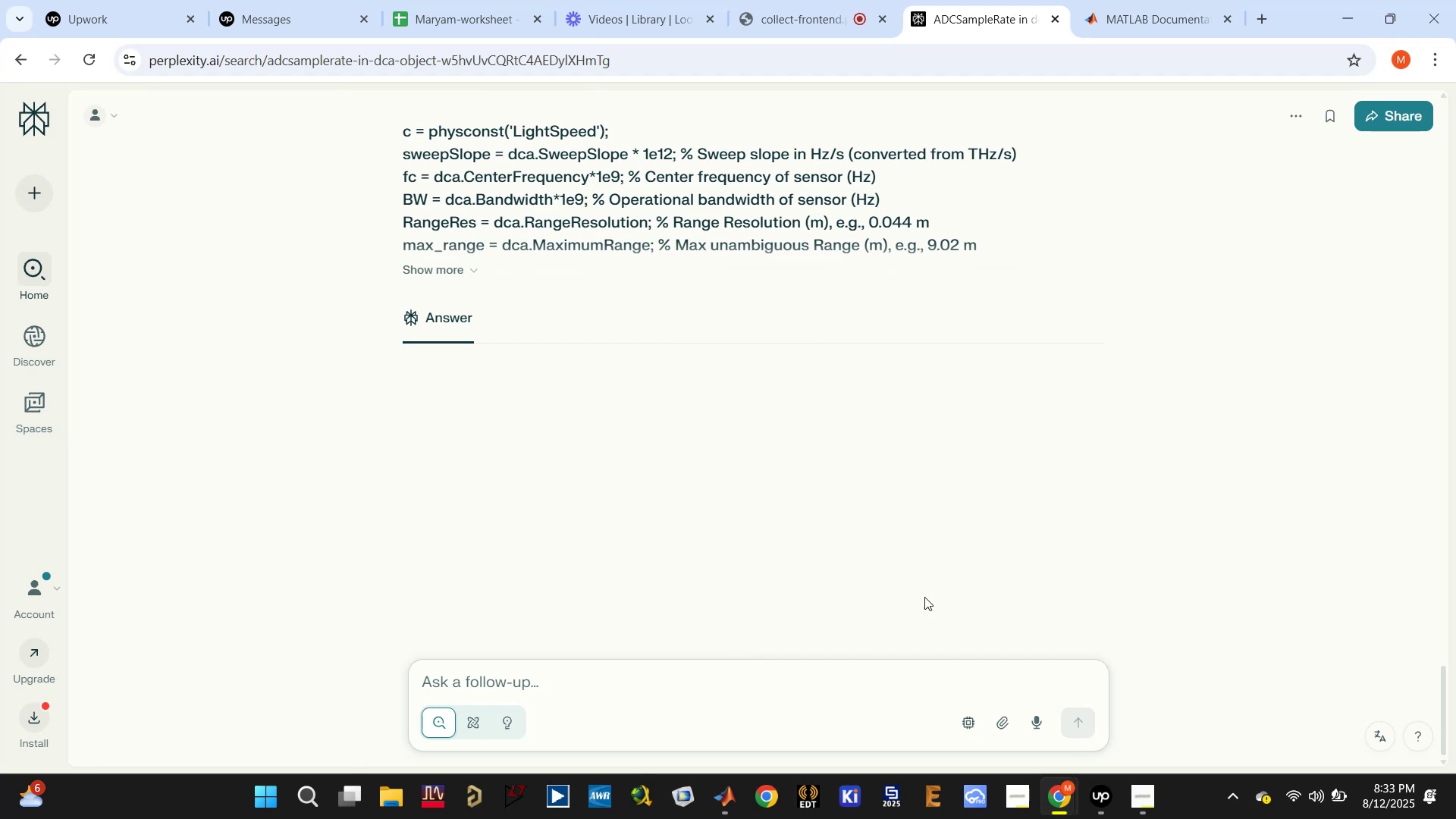 
mouse_move([742, 385])
 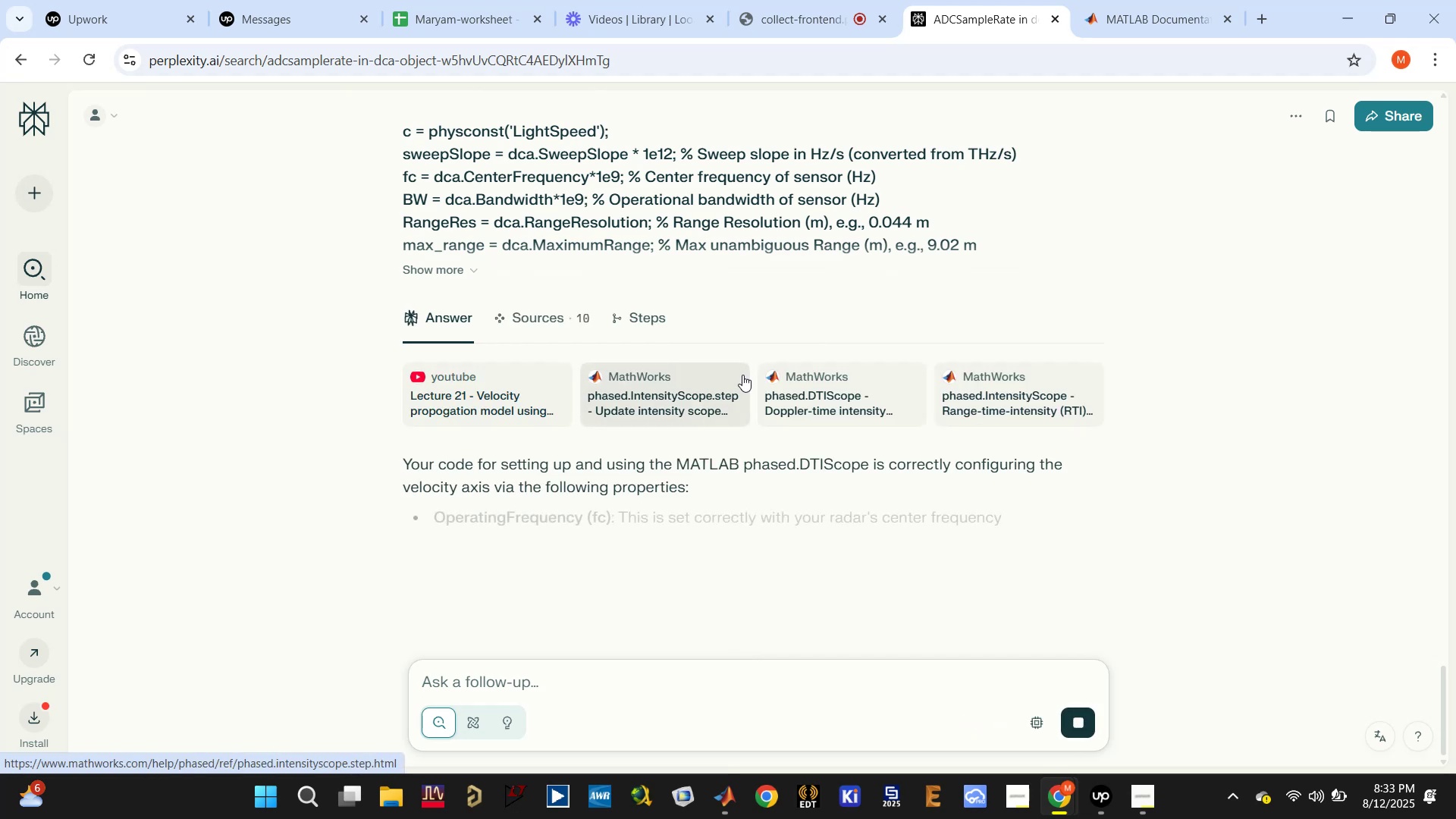 
scroll: coordinate [728, 479], scroll_direction: down, amount: 4.0
 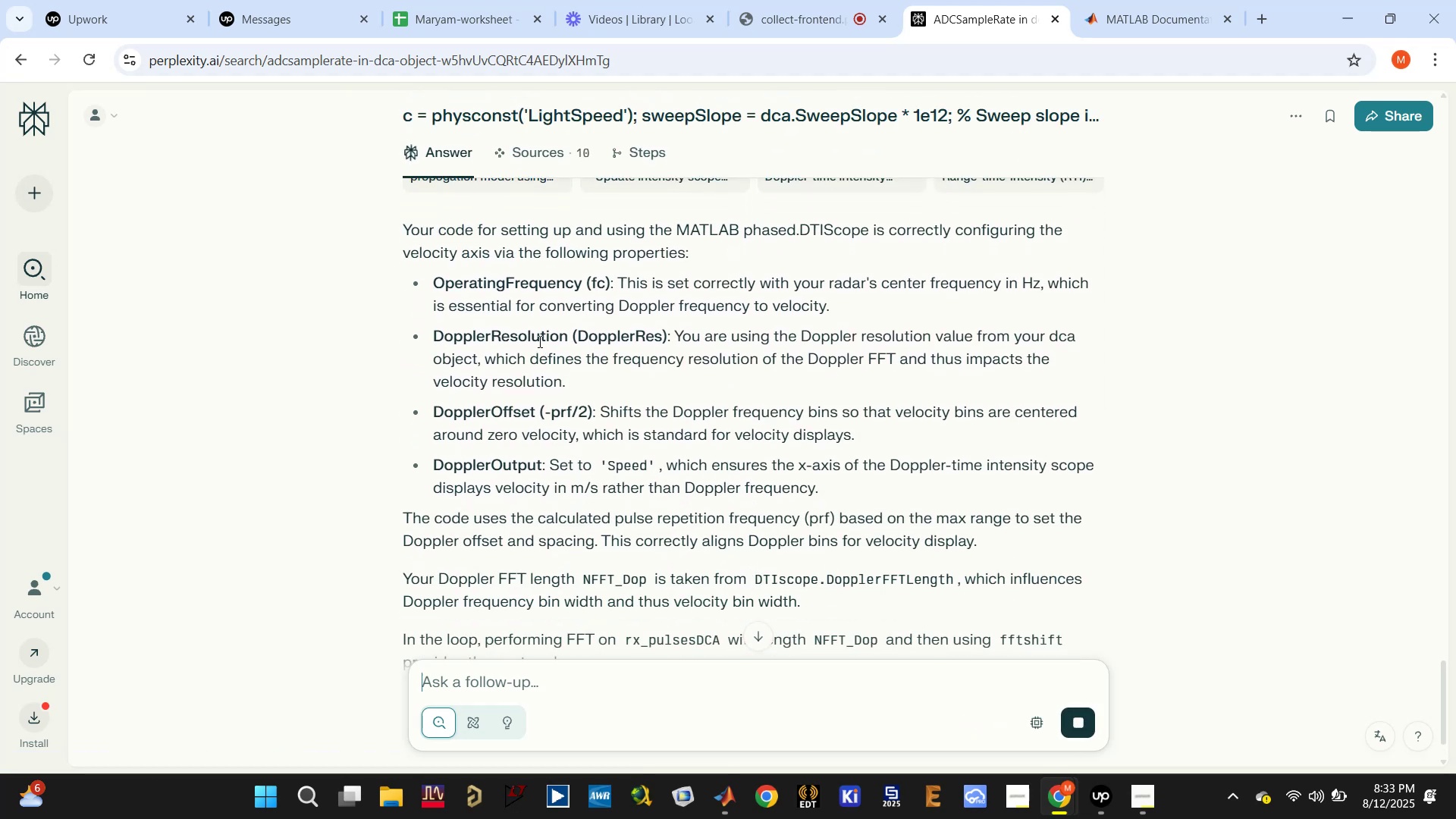 
left_click([523, 330])
 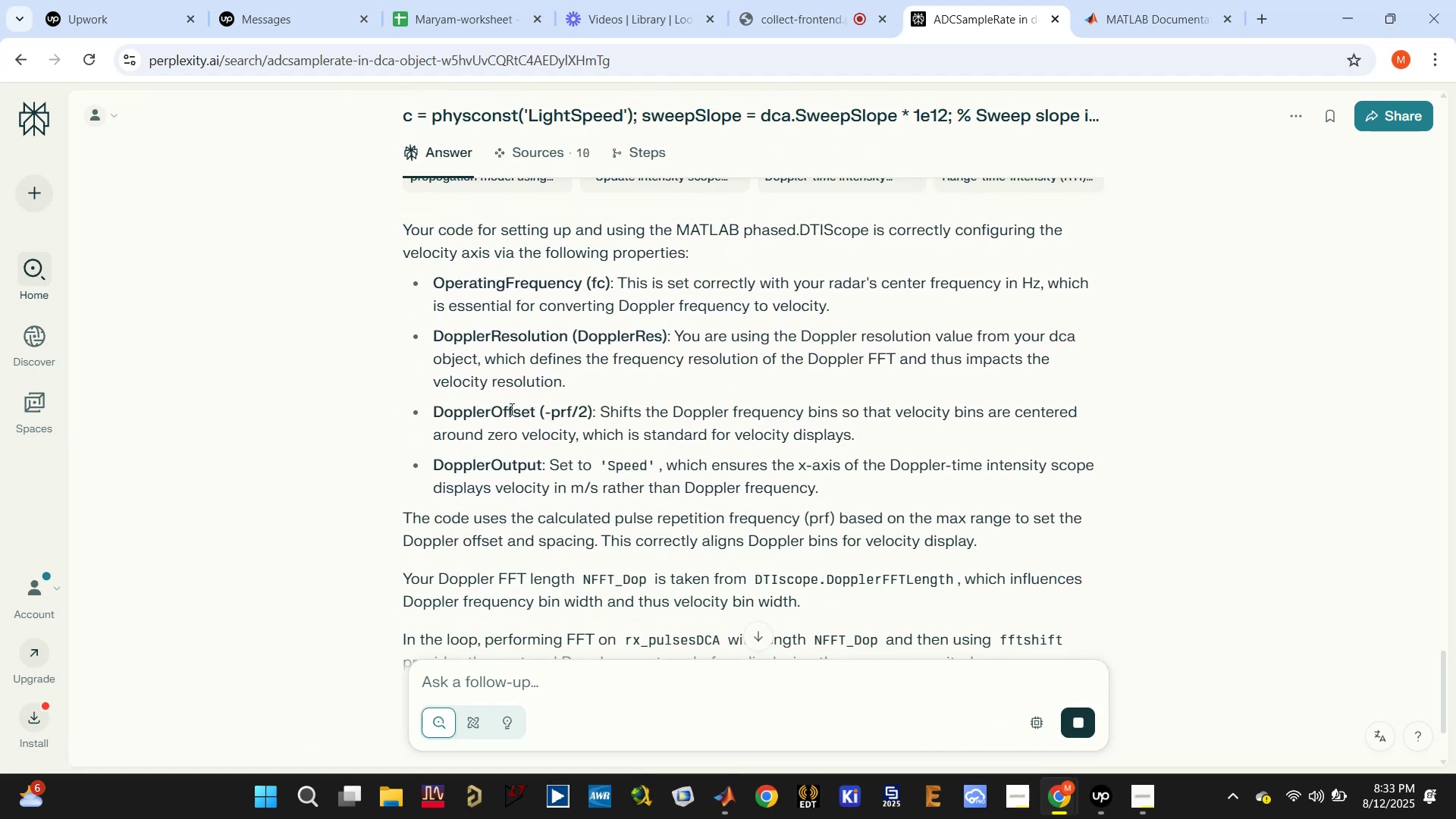 
left_click([500, 405])
 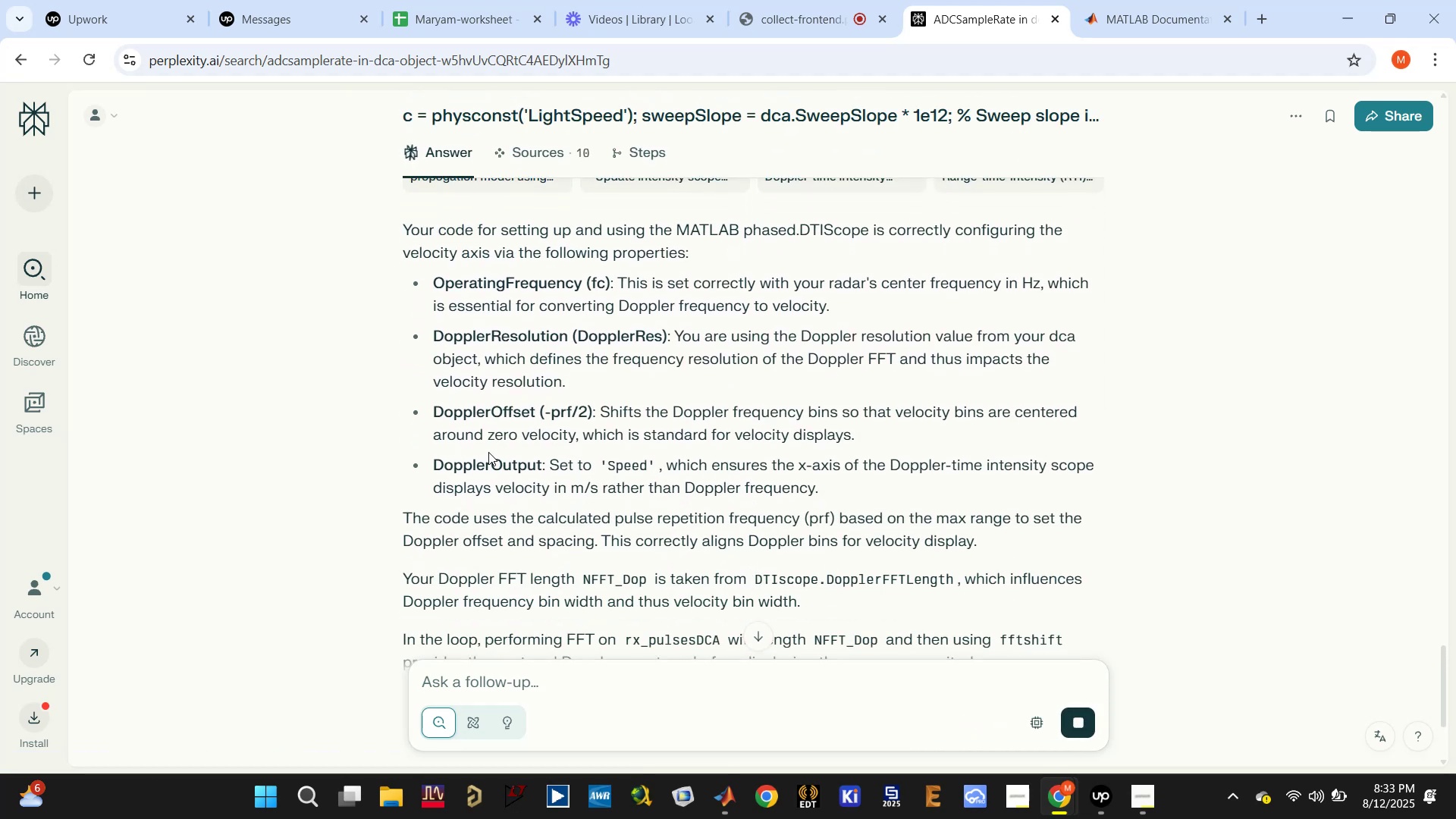 
left_click([479, 458])
 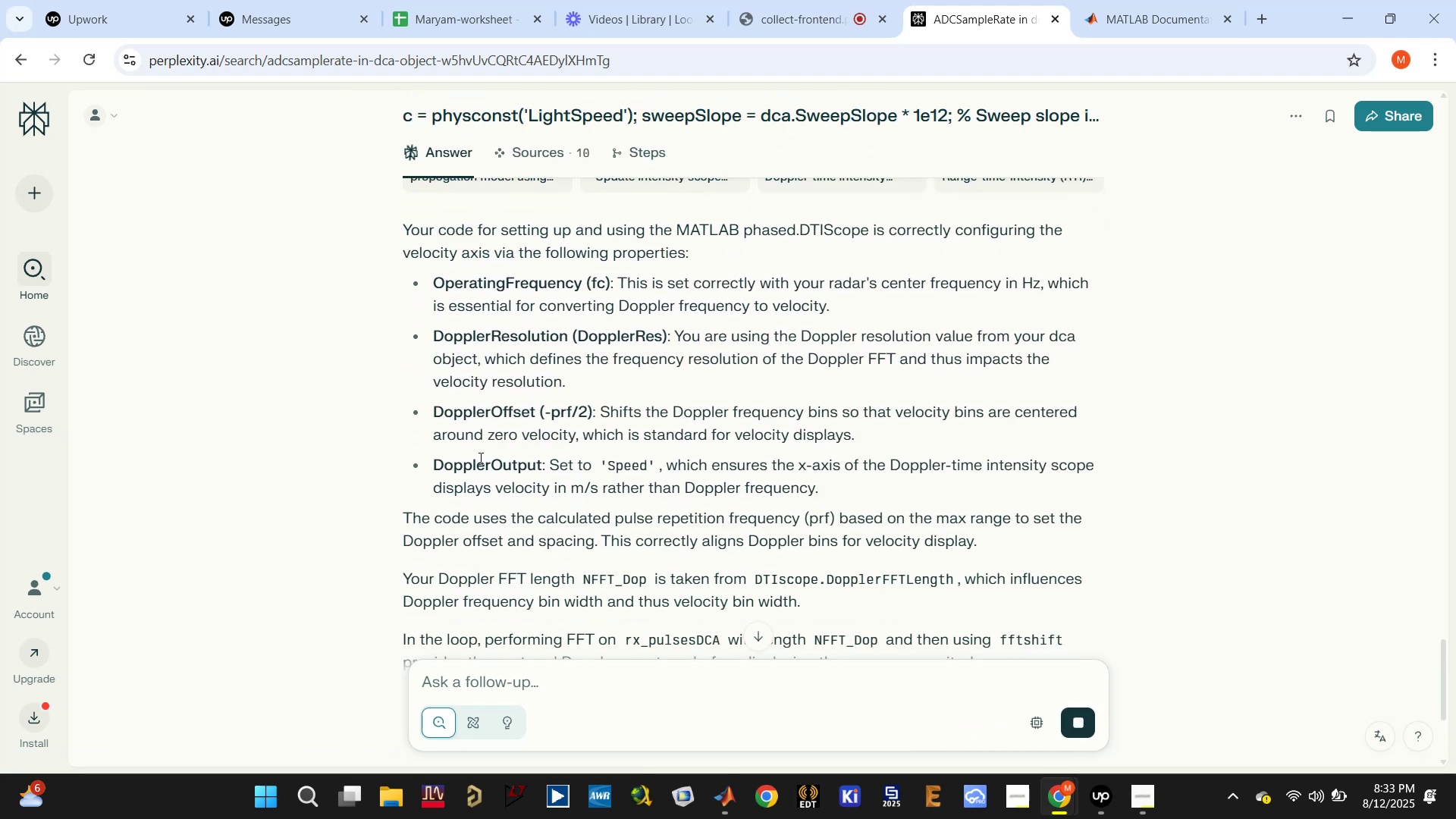 
scroll: coordinate [479, 458], scroll_direction: down, amount: 4.0
 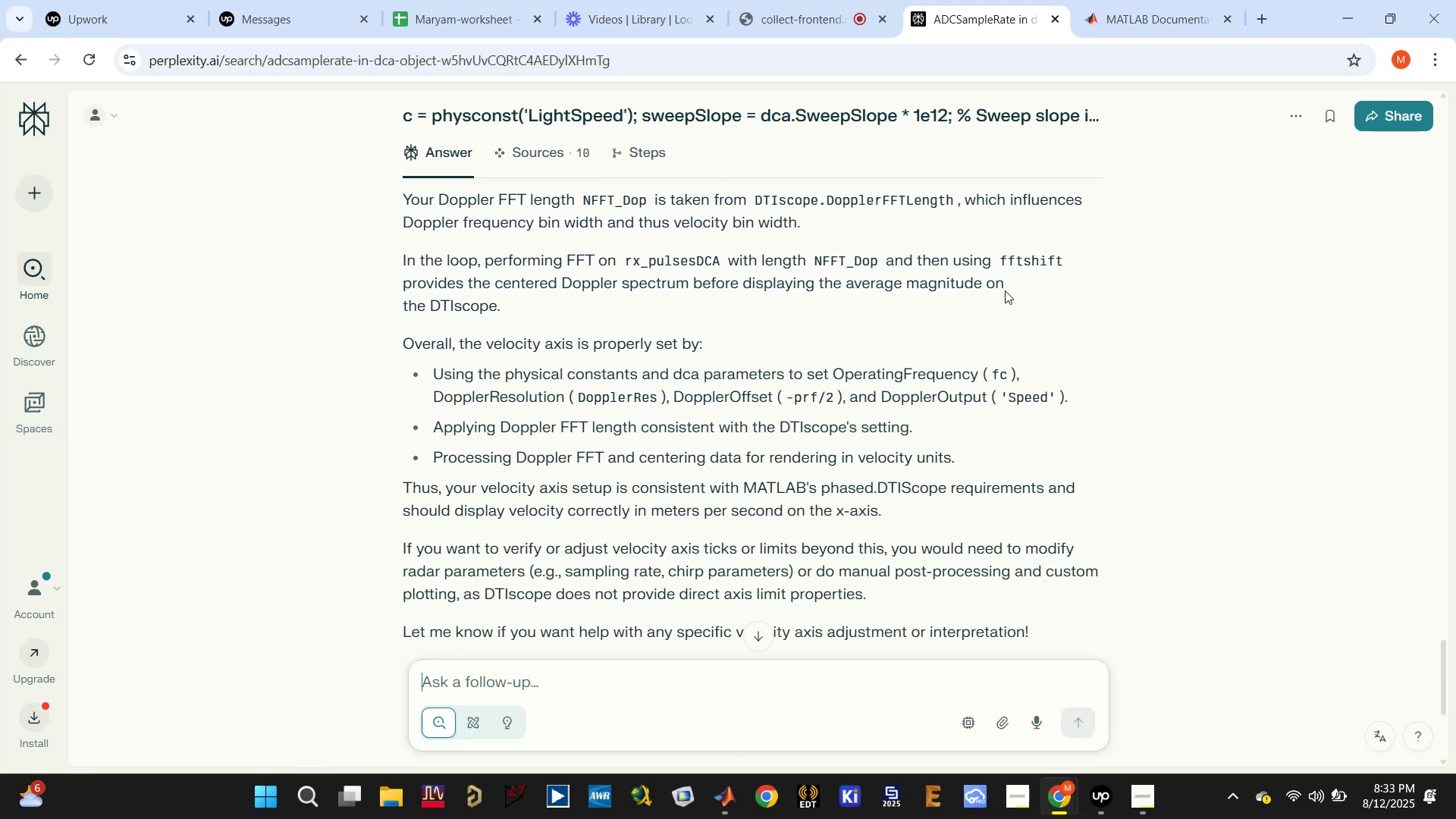 
wait(11.31)
 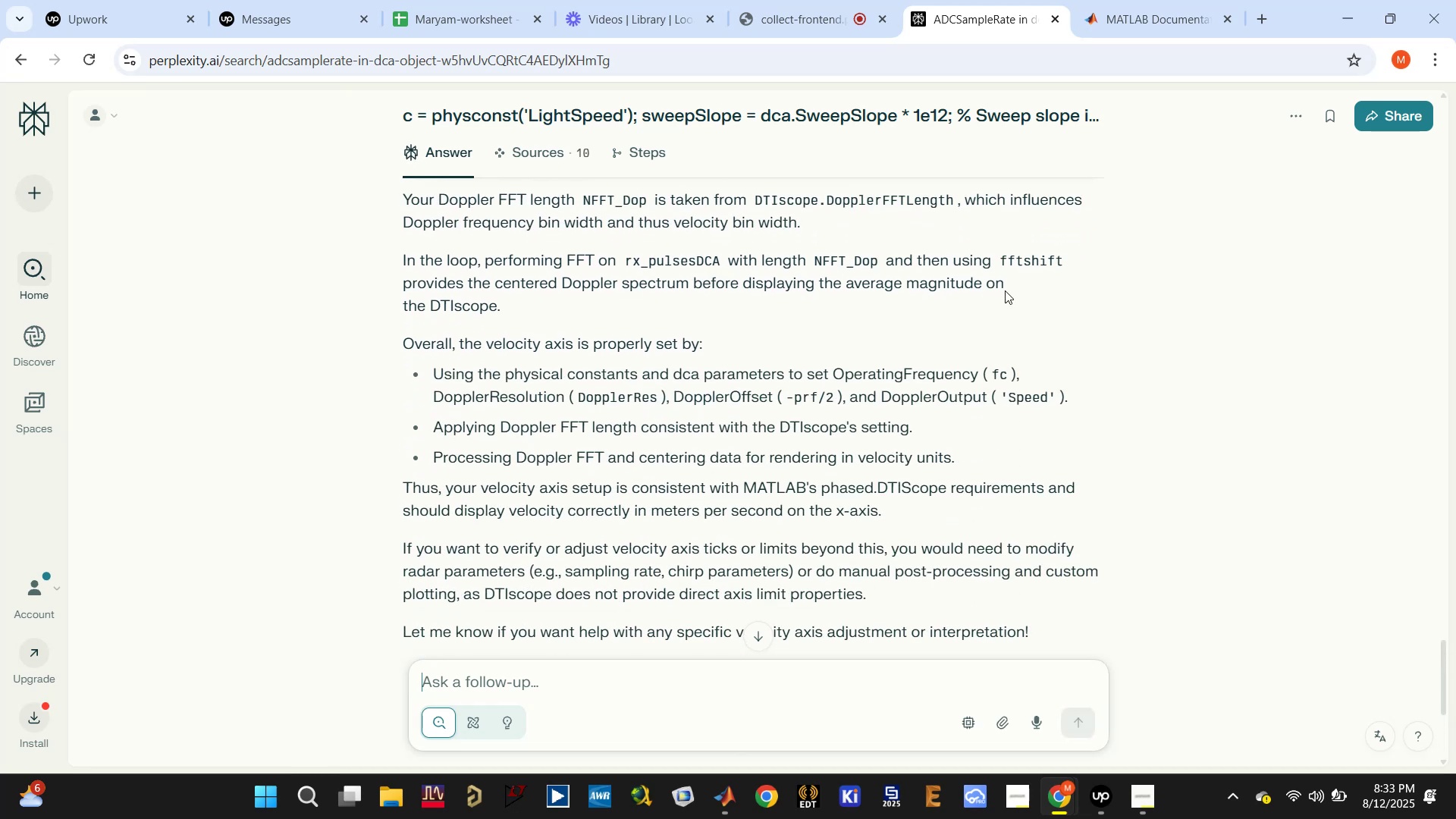 
double_click([616, 392])
 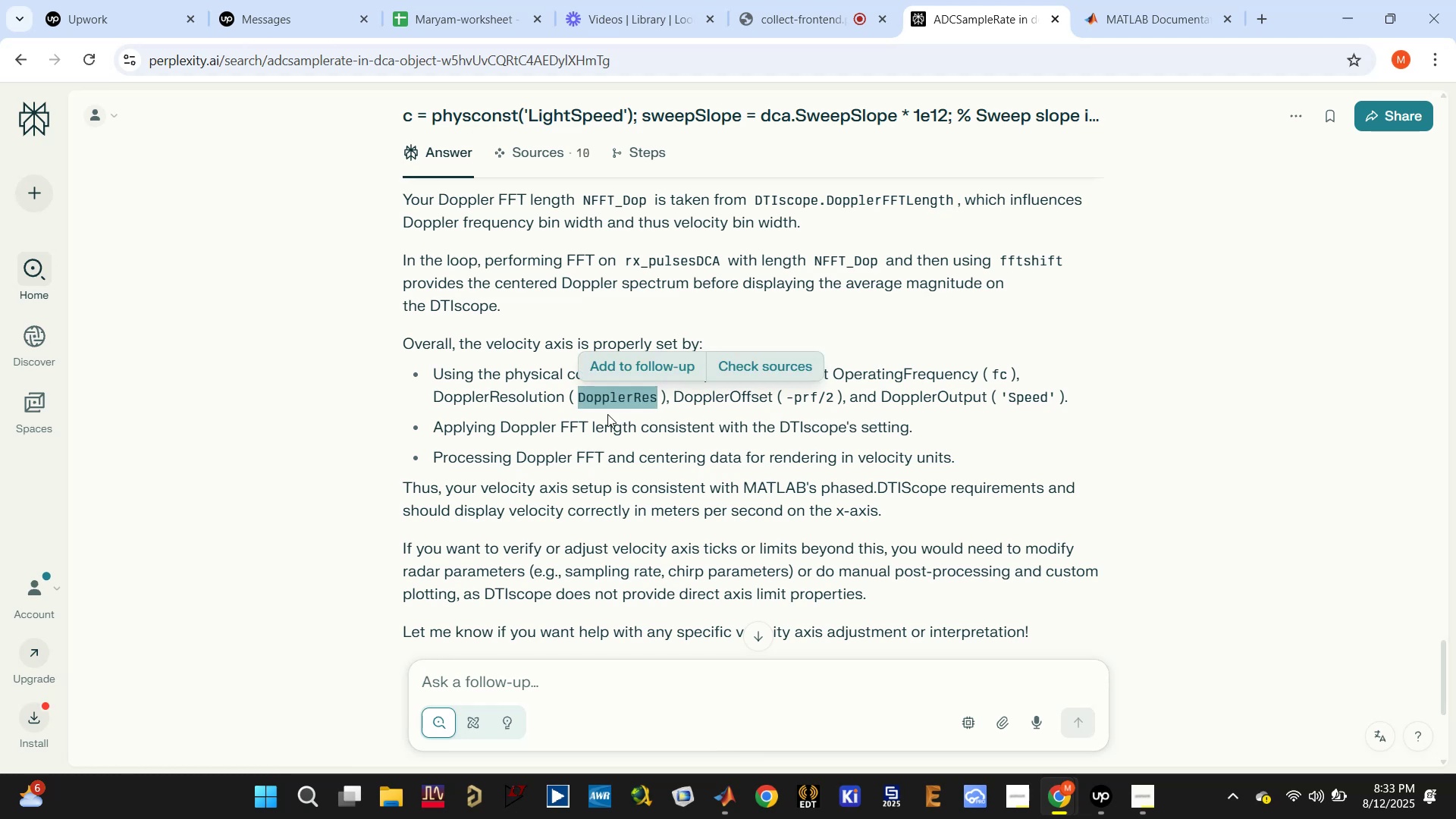 
scroll: coordinate [763, 432], scroll_direction: down, amount: 1.0
 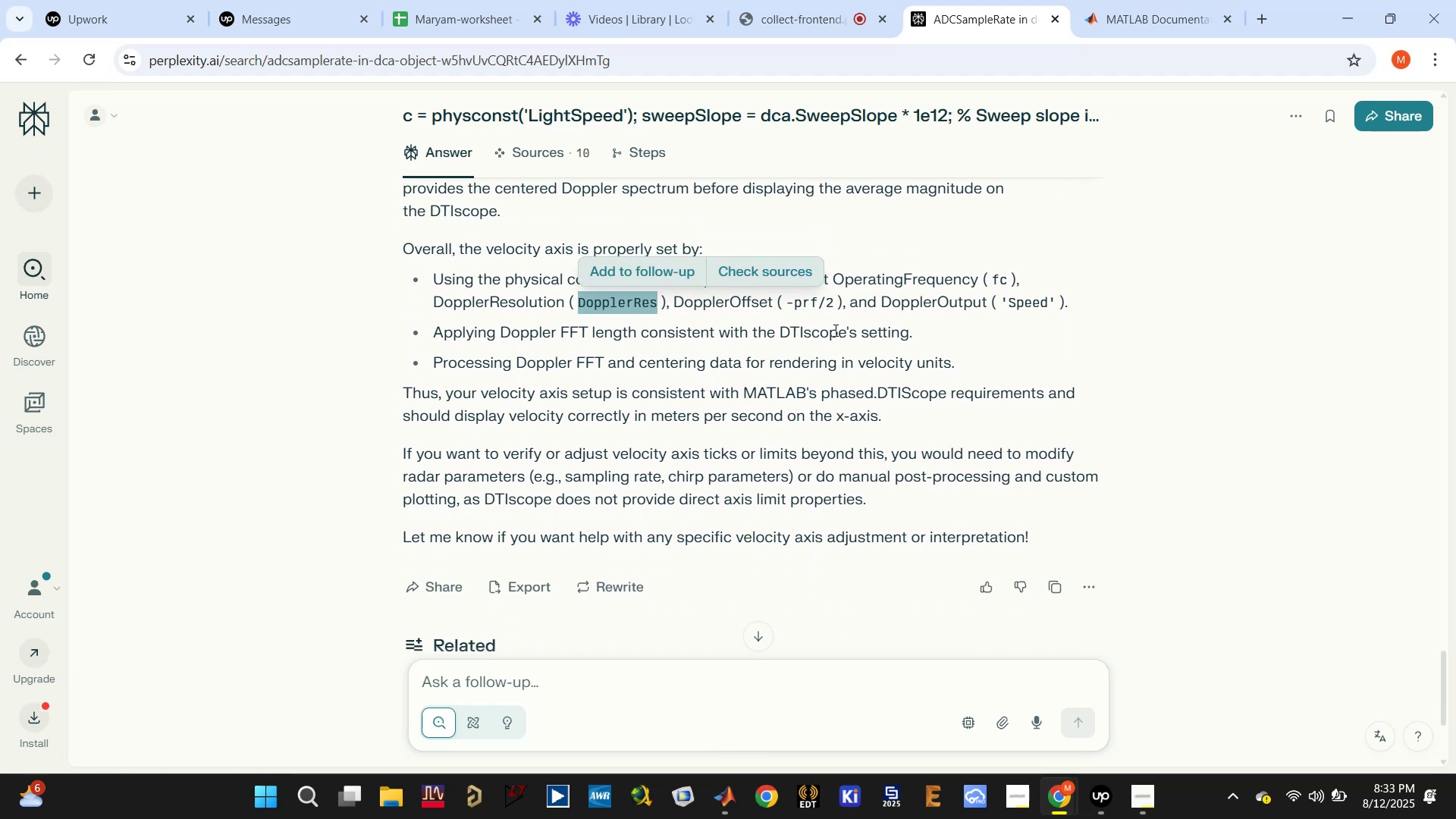 
double_click([821, 327])
 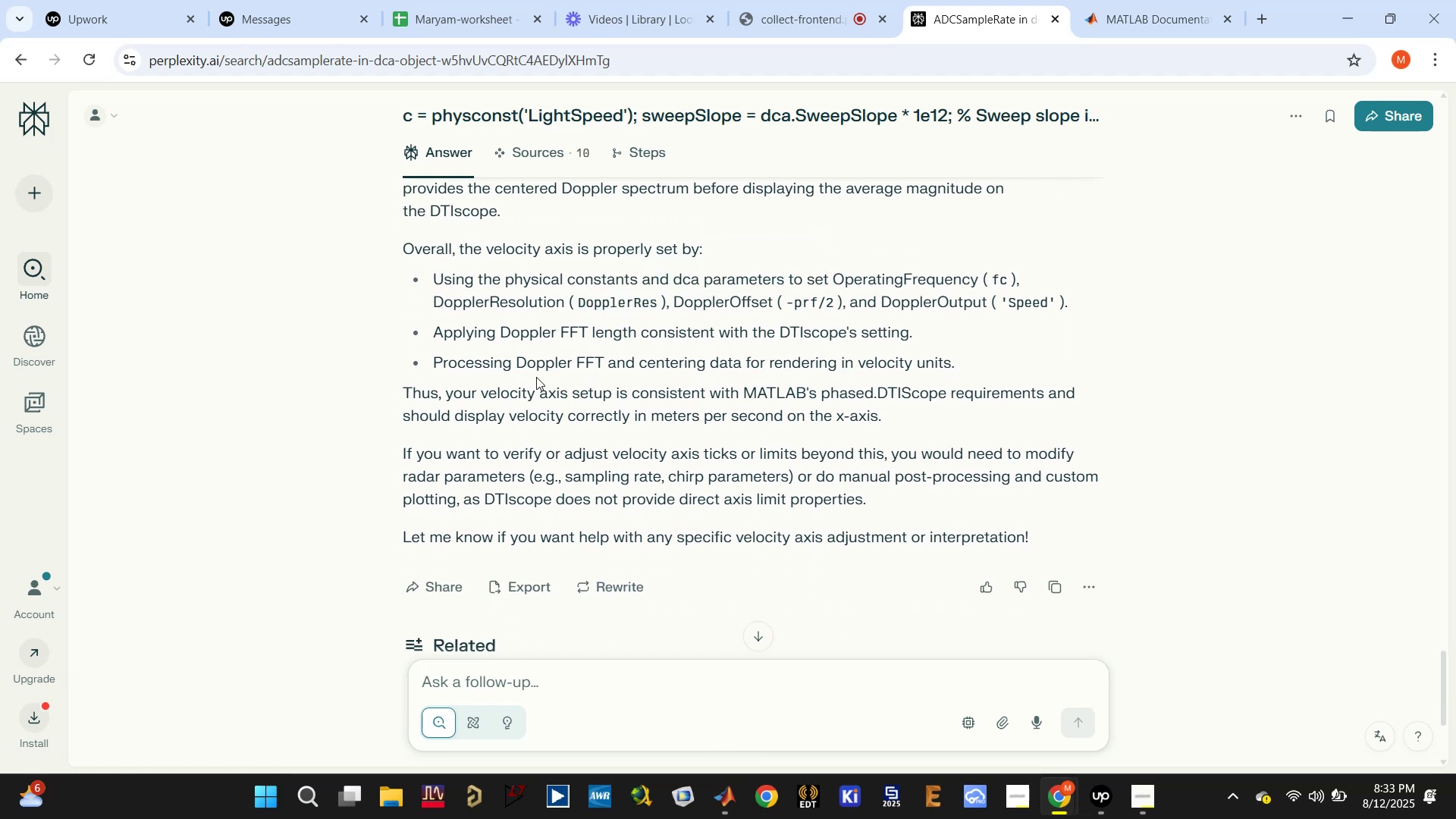 
double_click([554, 368])
 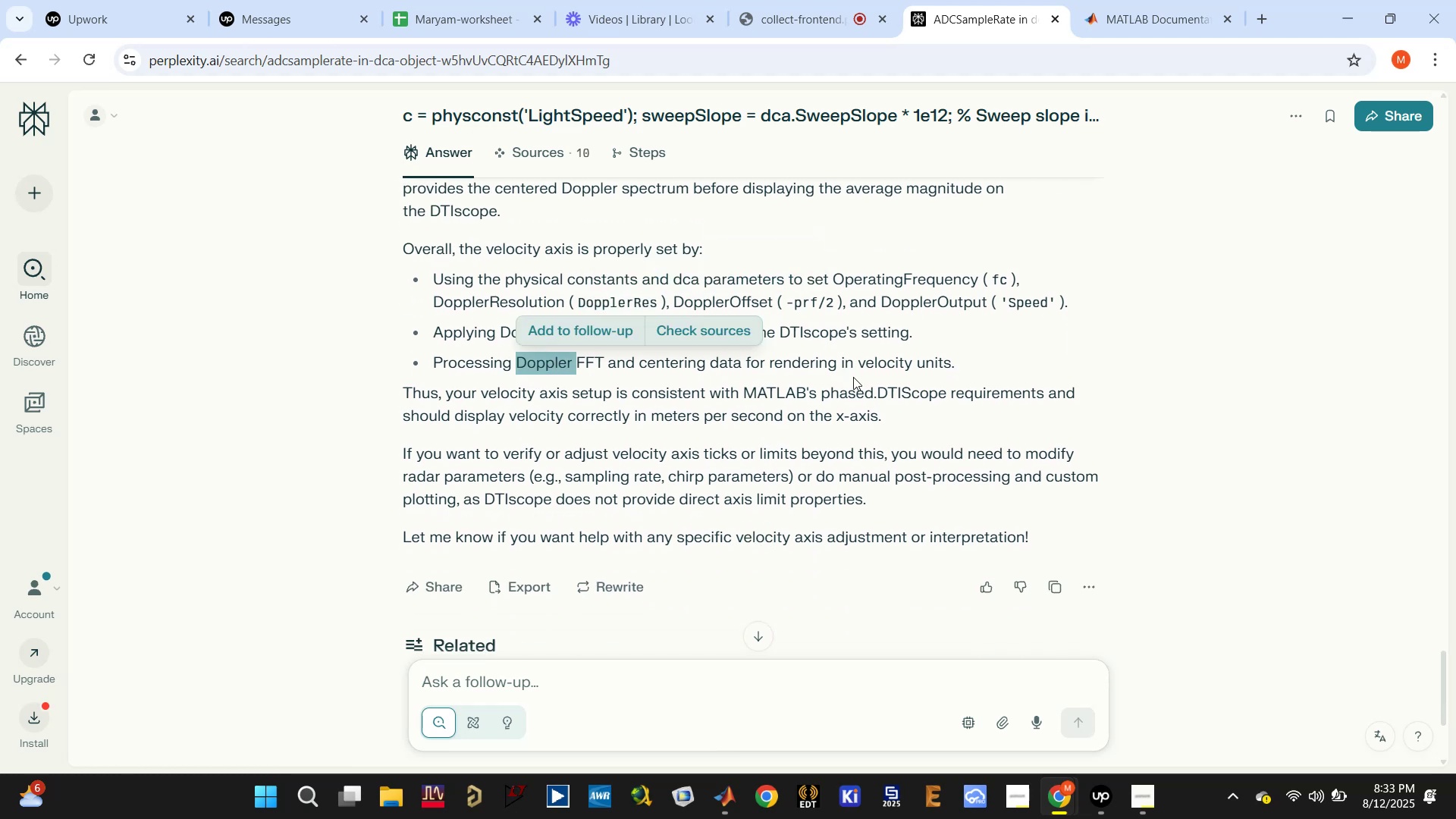 
left_click([857, 378])
 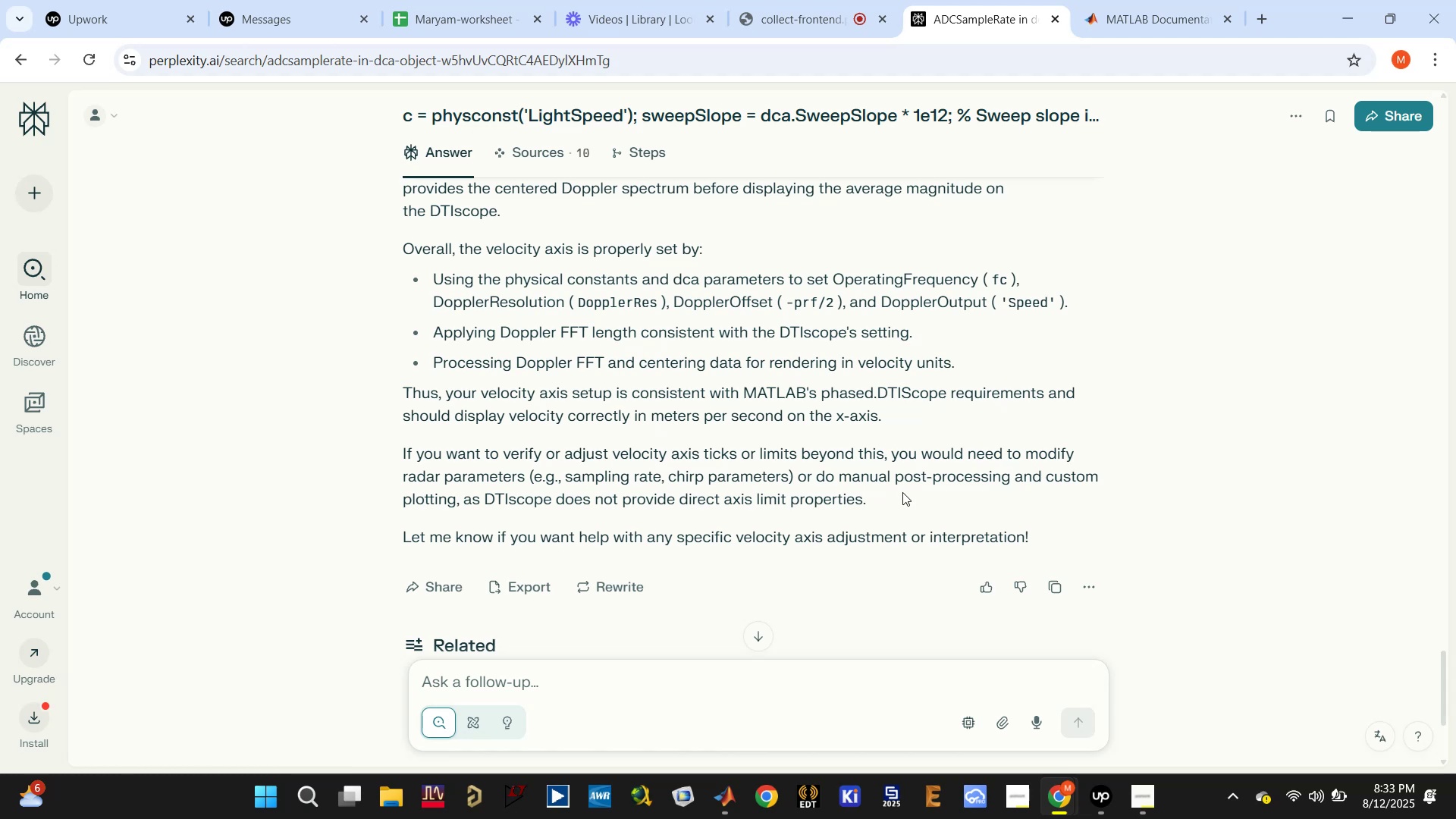 
wait(13.0)
 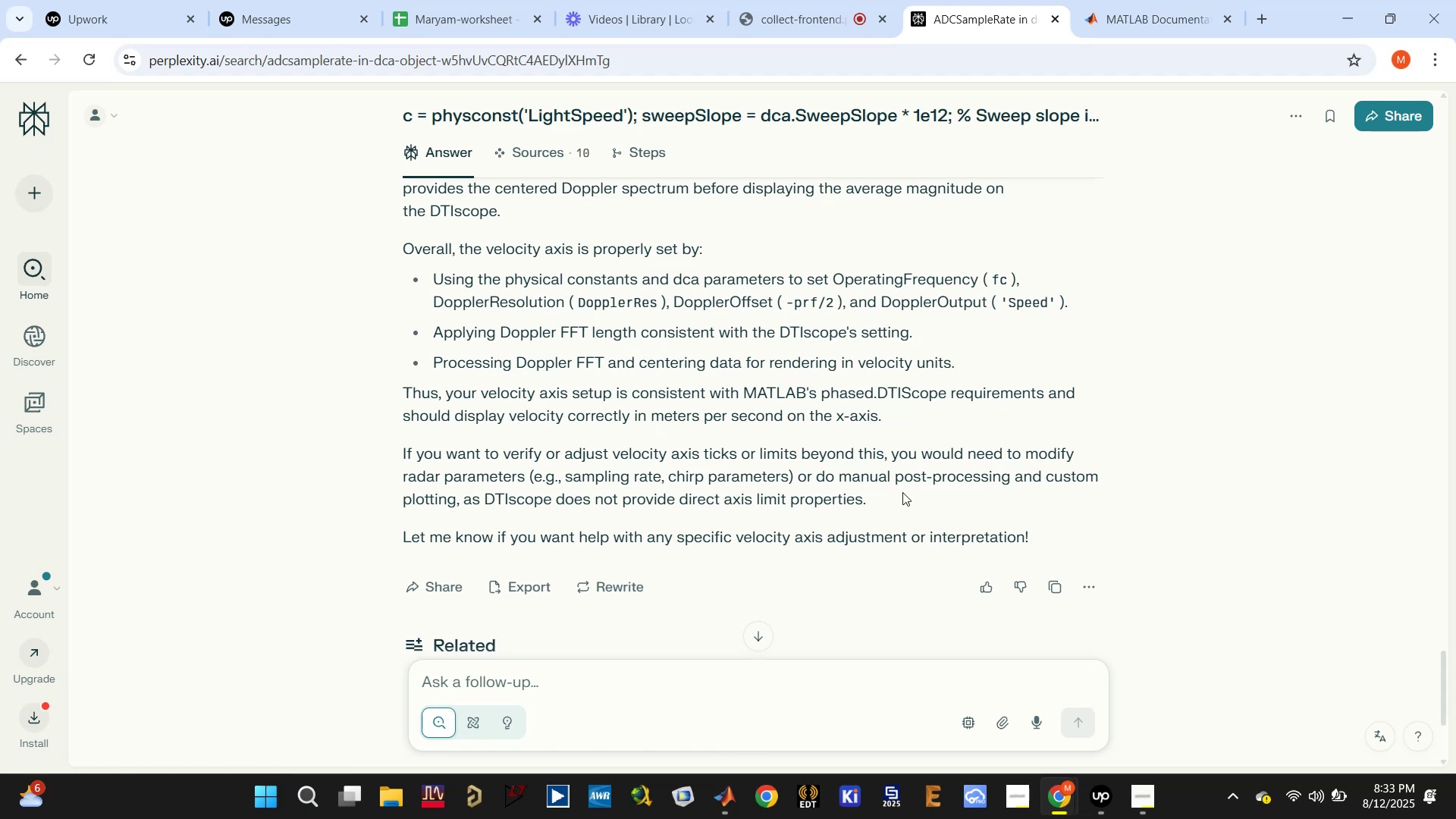 
left_click([724, 789])
 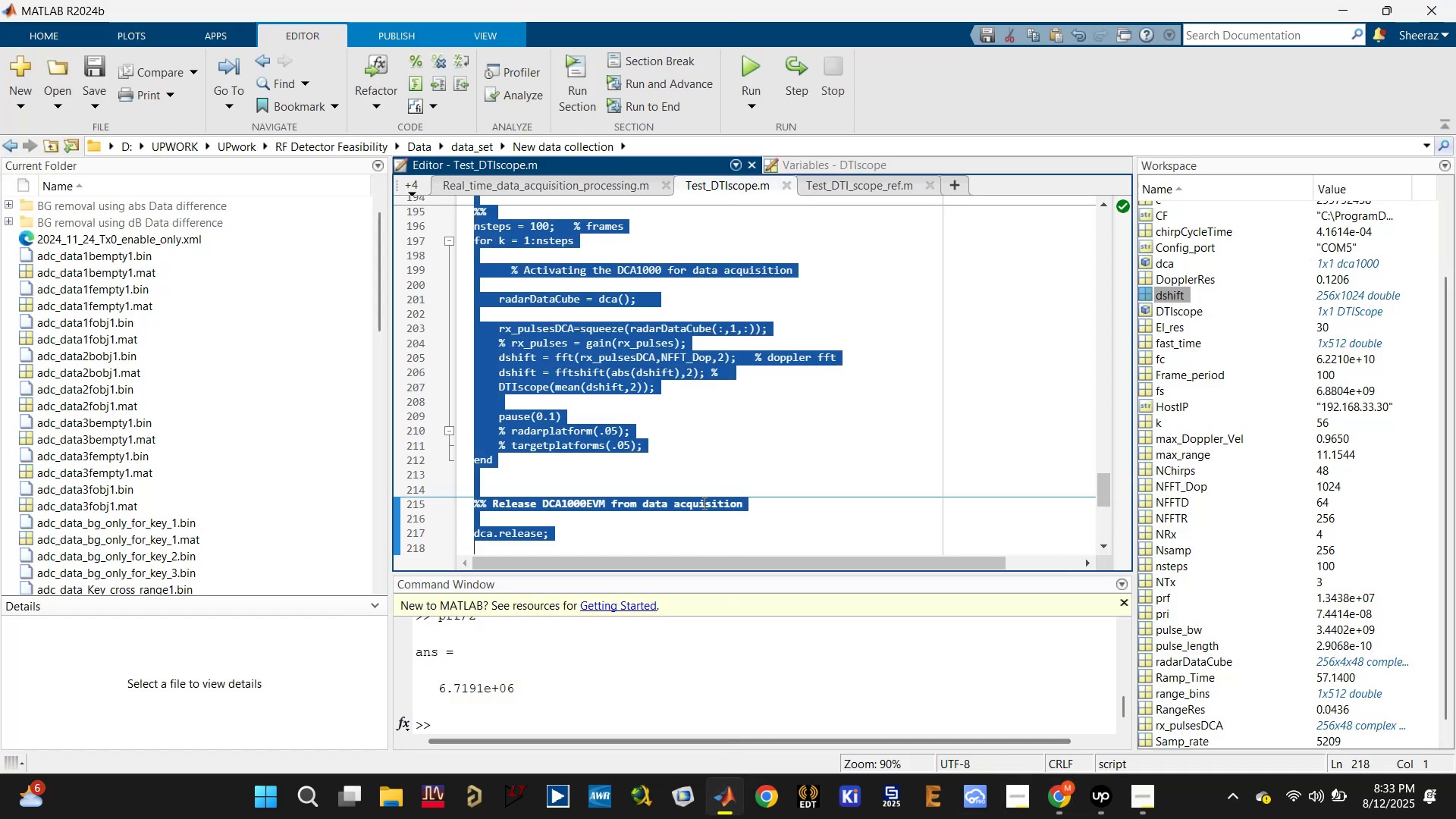 
left_click([667, 427])
 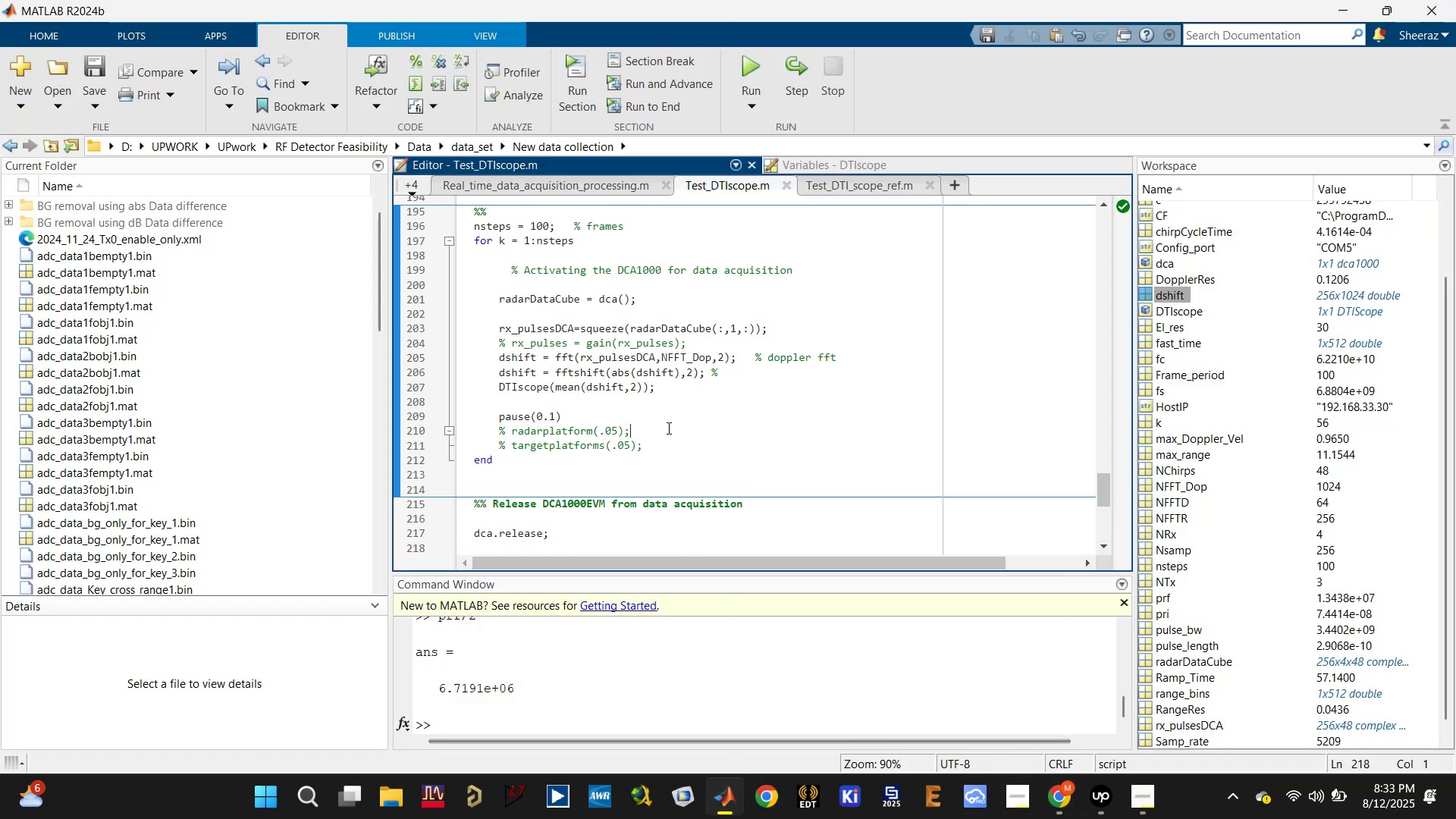 
scroll: coordinate [665, 434], scroll_direction: up, amount: 2.0
 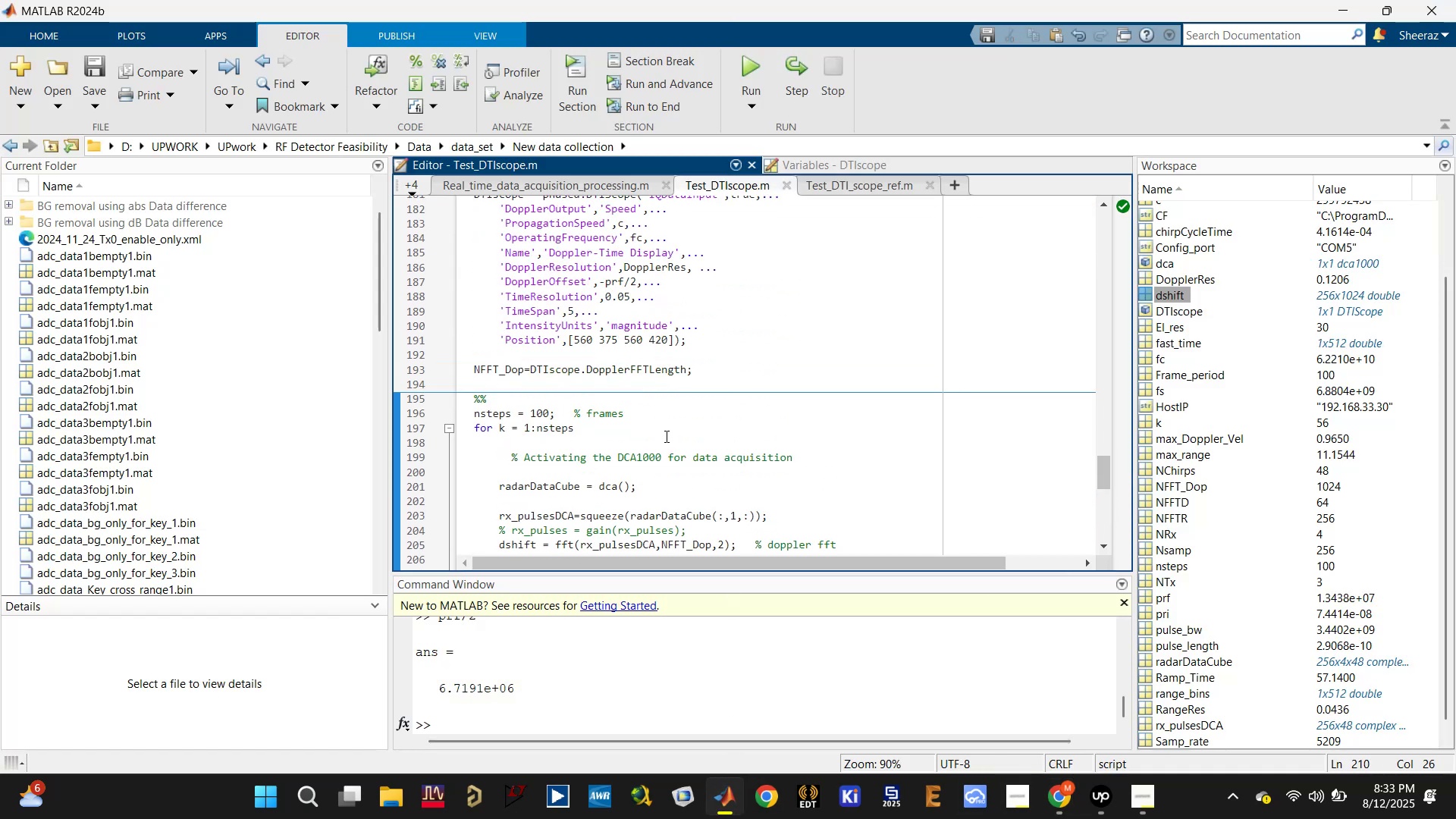 
key(Control+S)
 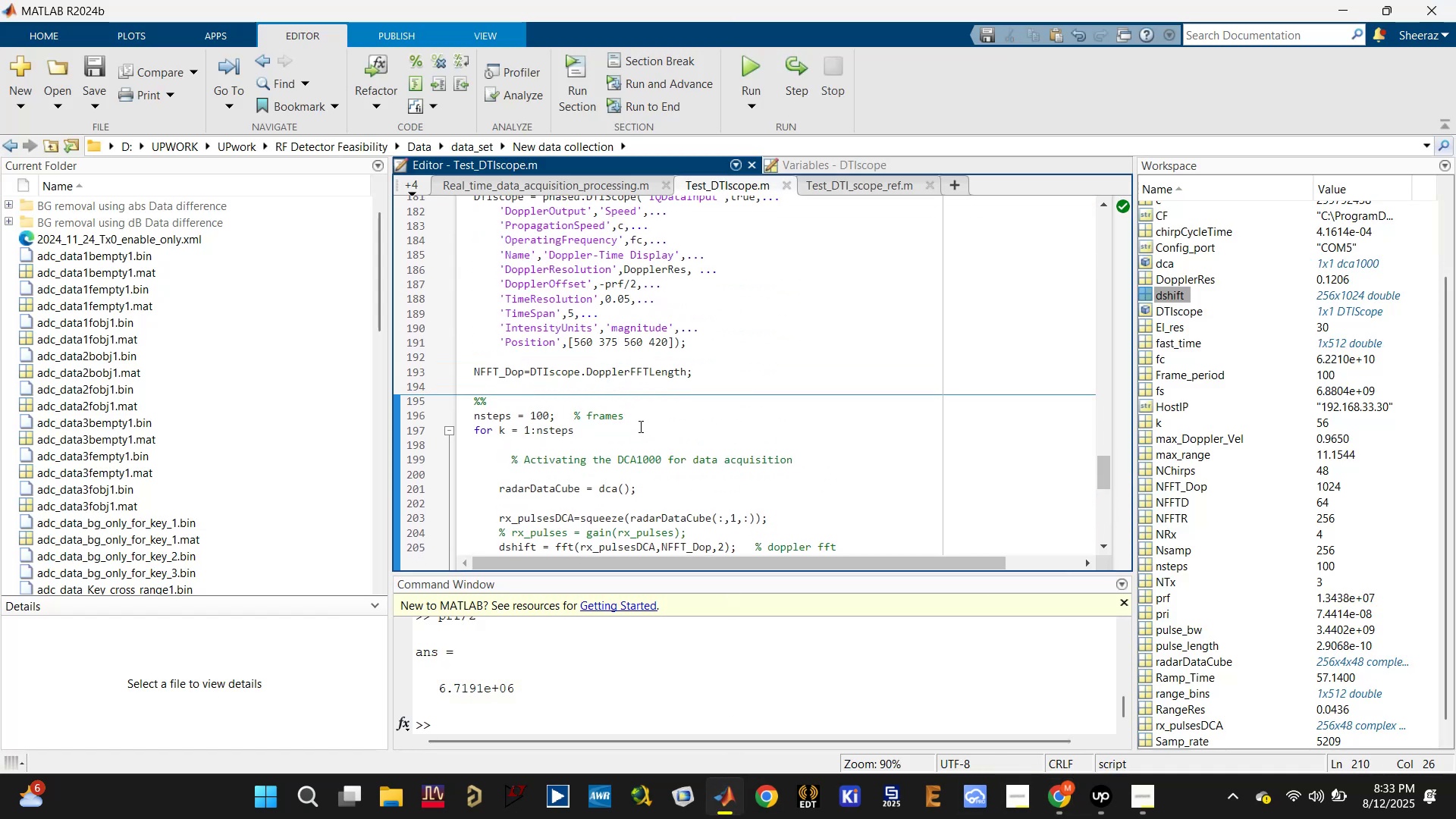 
scroll: coordinate [629, 431], scroll_direction: down, amount: 2.0
 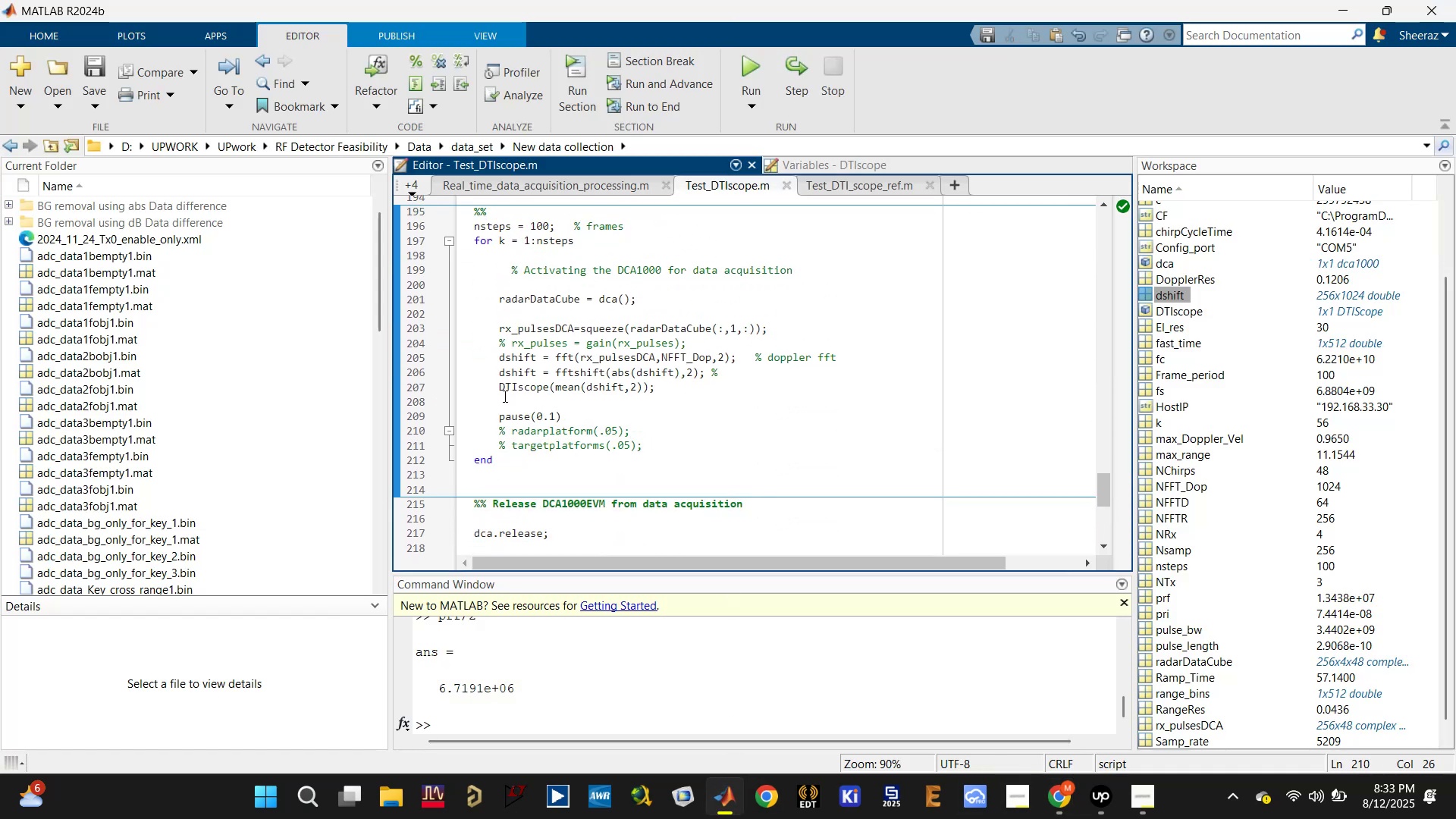 
left_click([507, 387])
 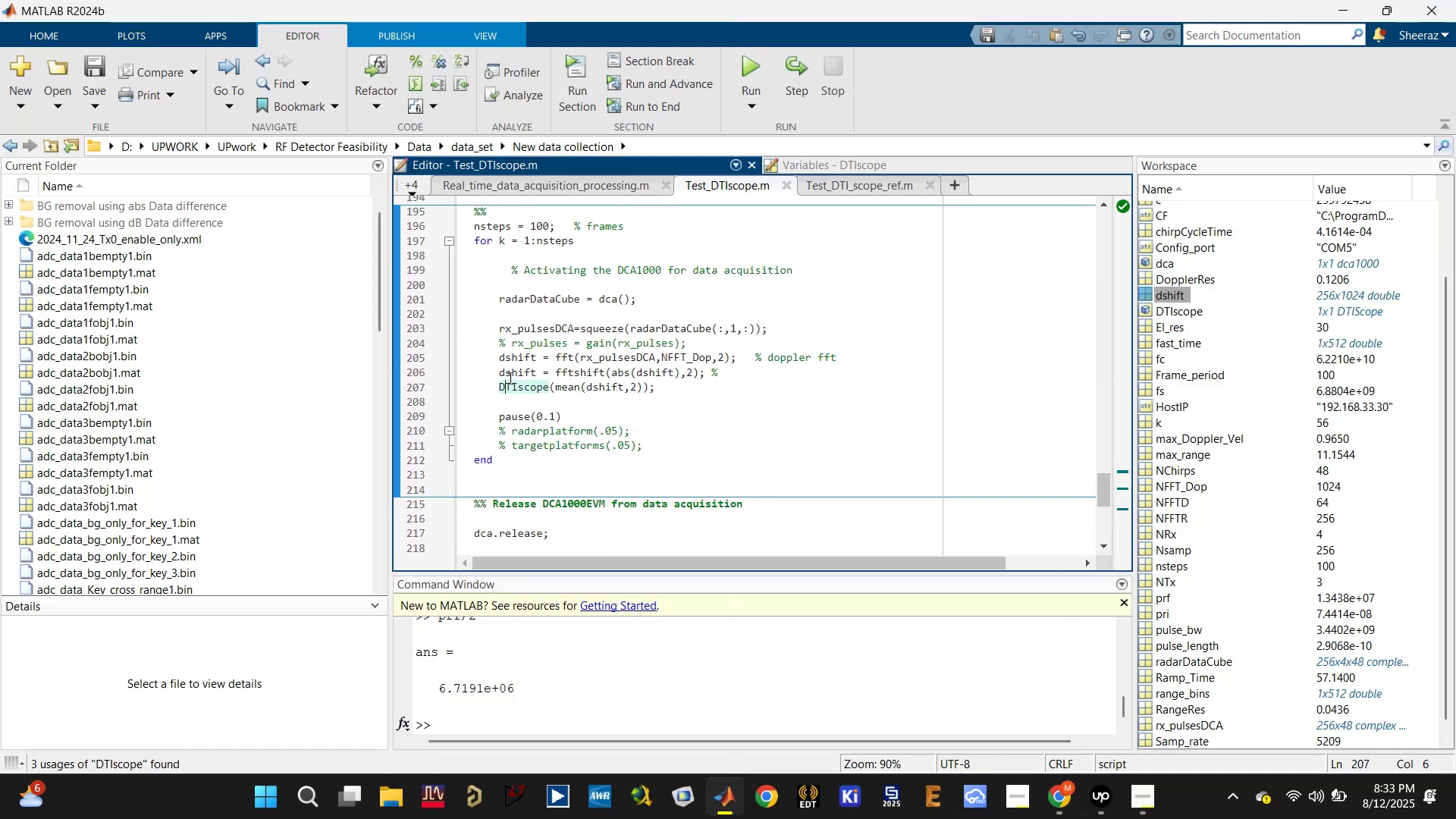 
double_click([509, 374])
 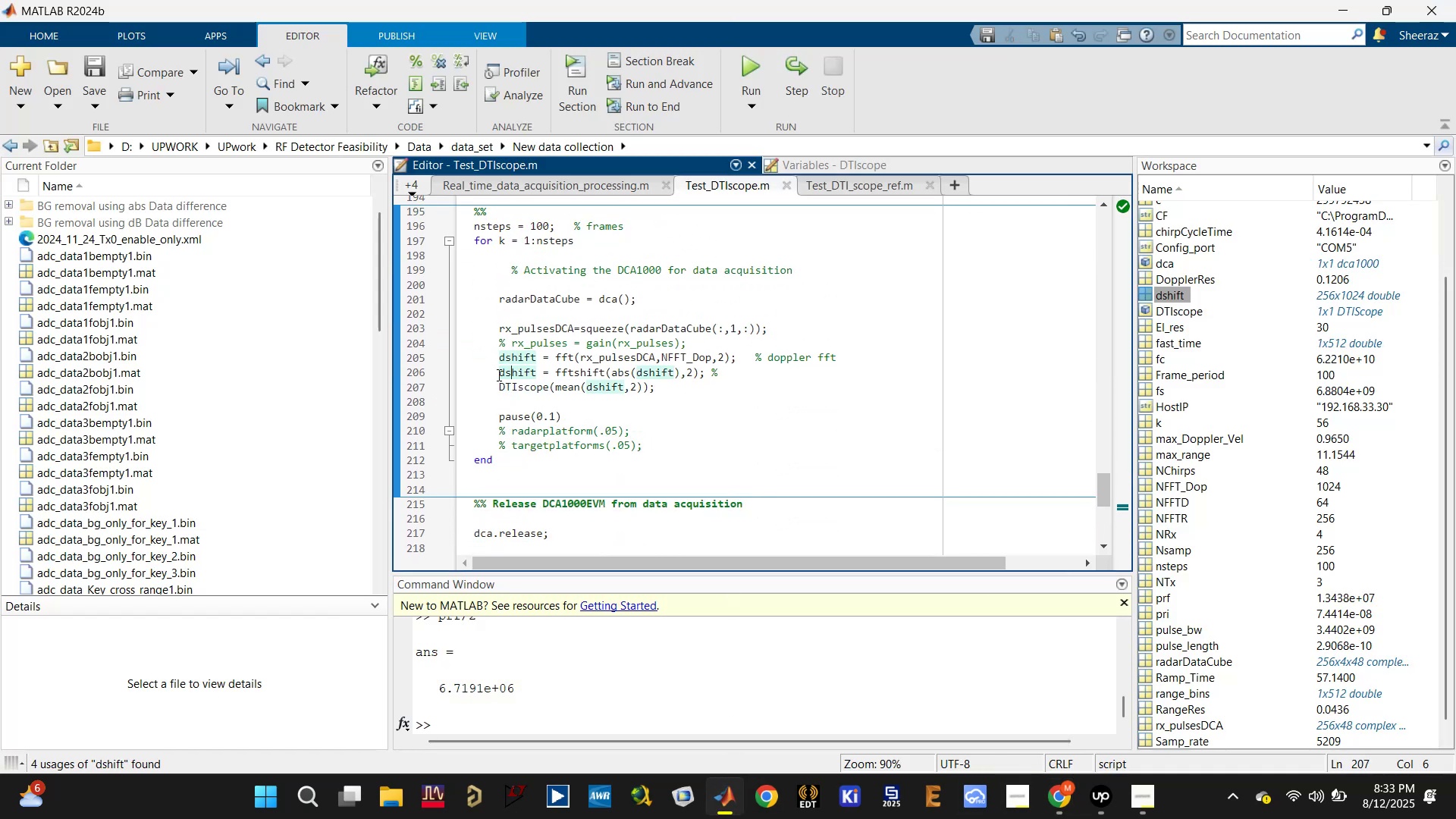 
triple_click([494, 375])
 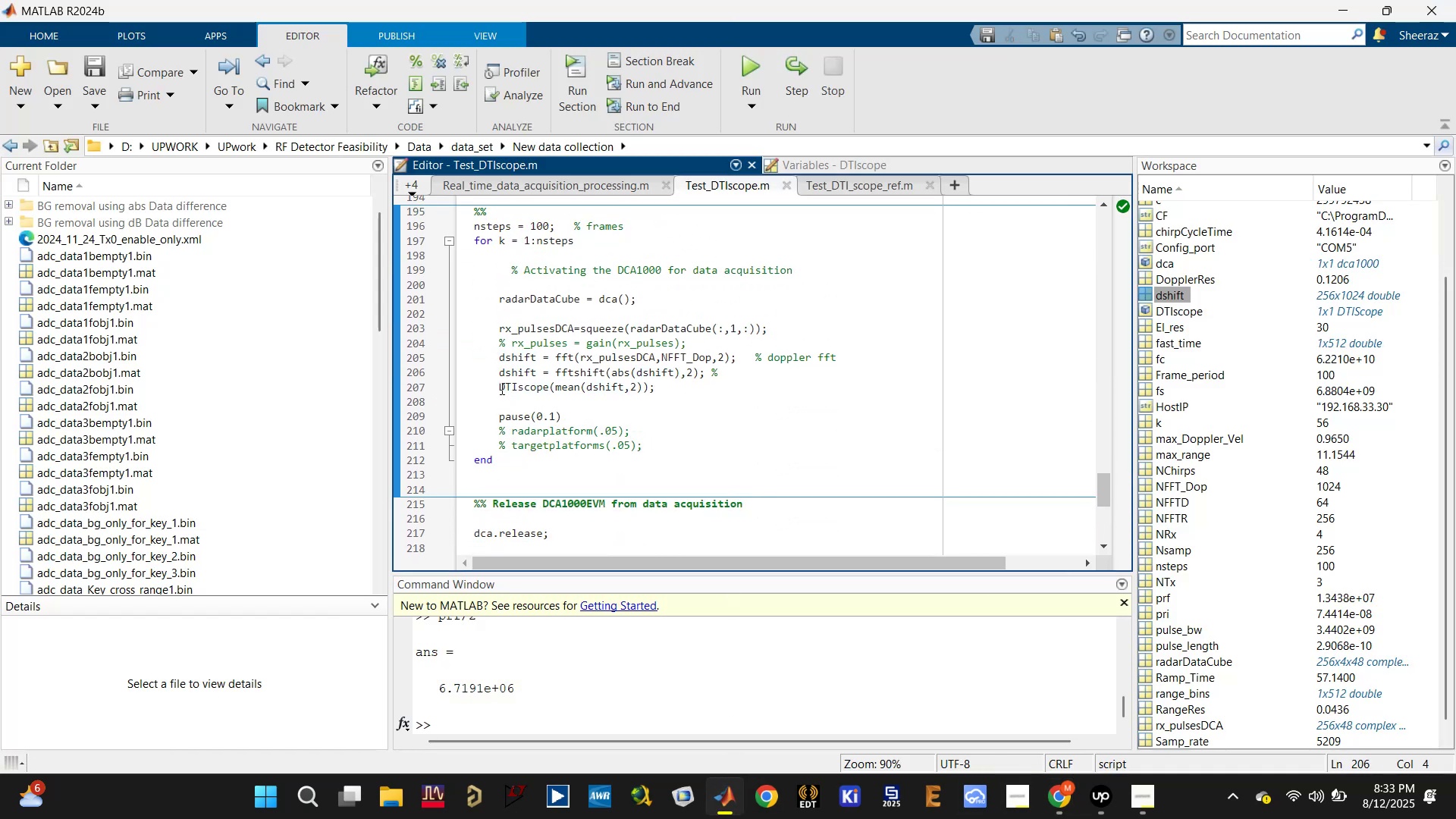 
left_click([573, 390])
 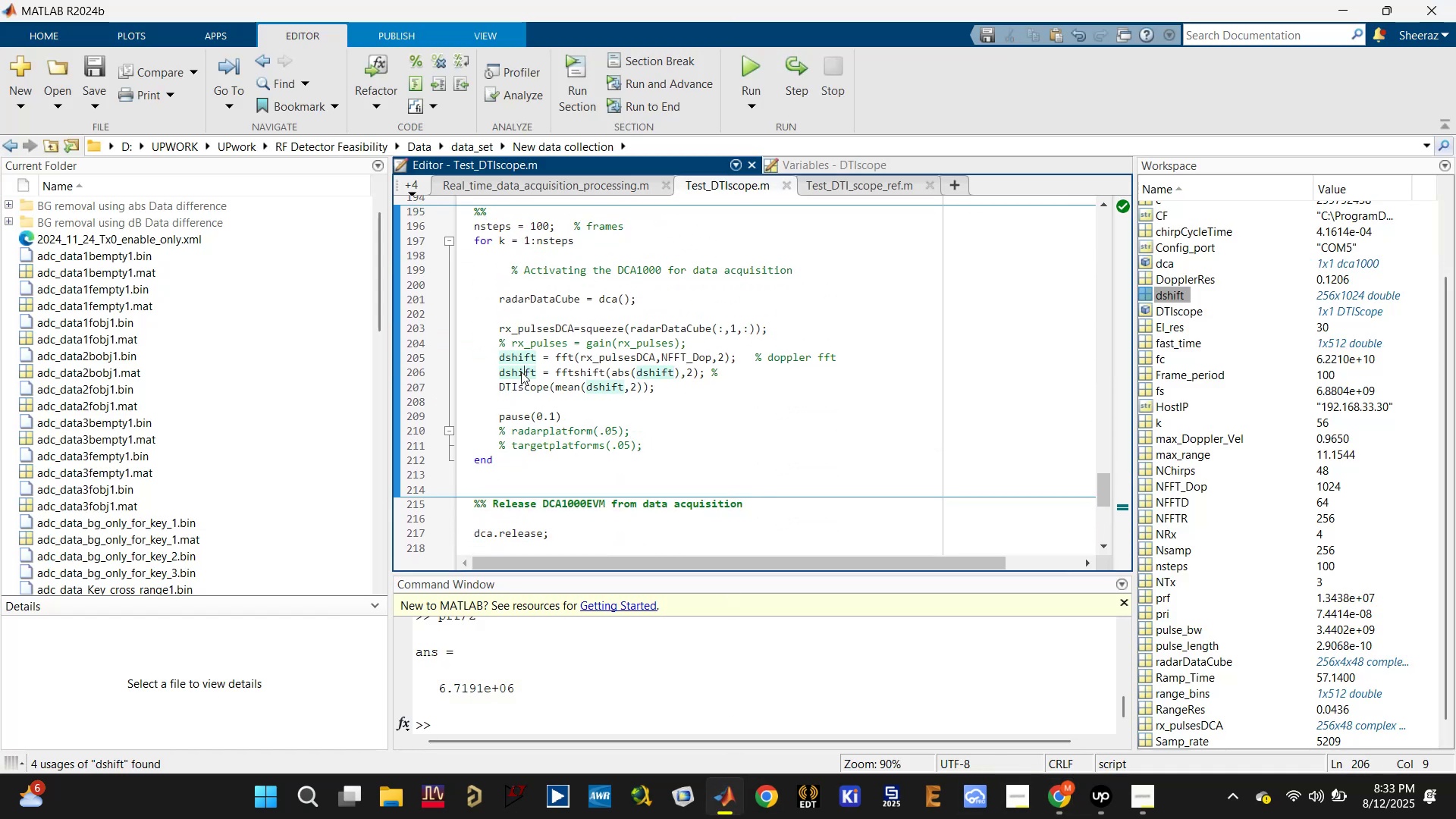 
key(Control+C)
 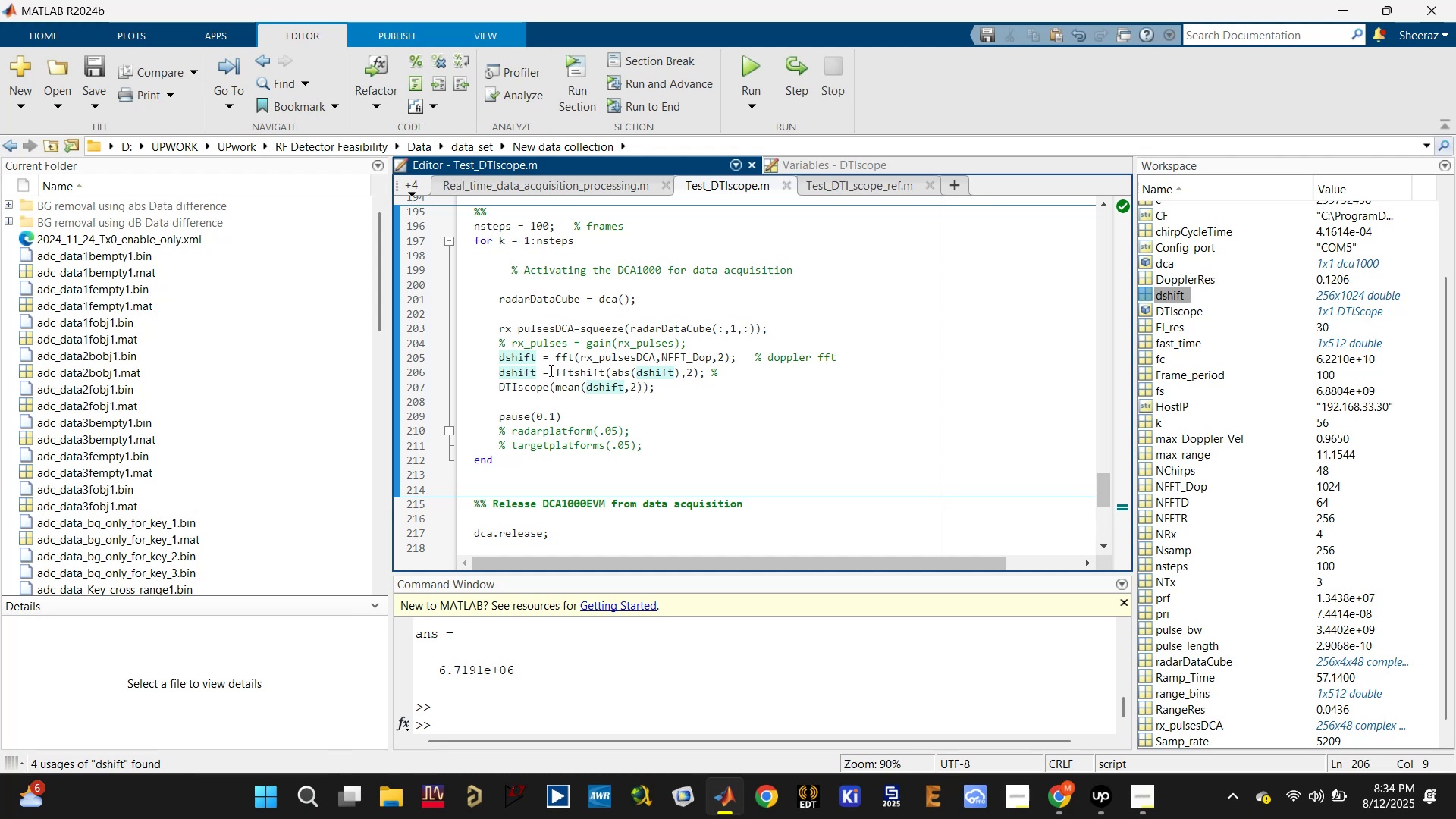 
left_click([579, 383])
 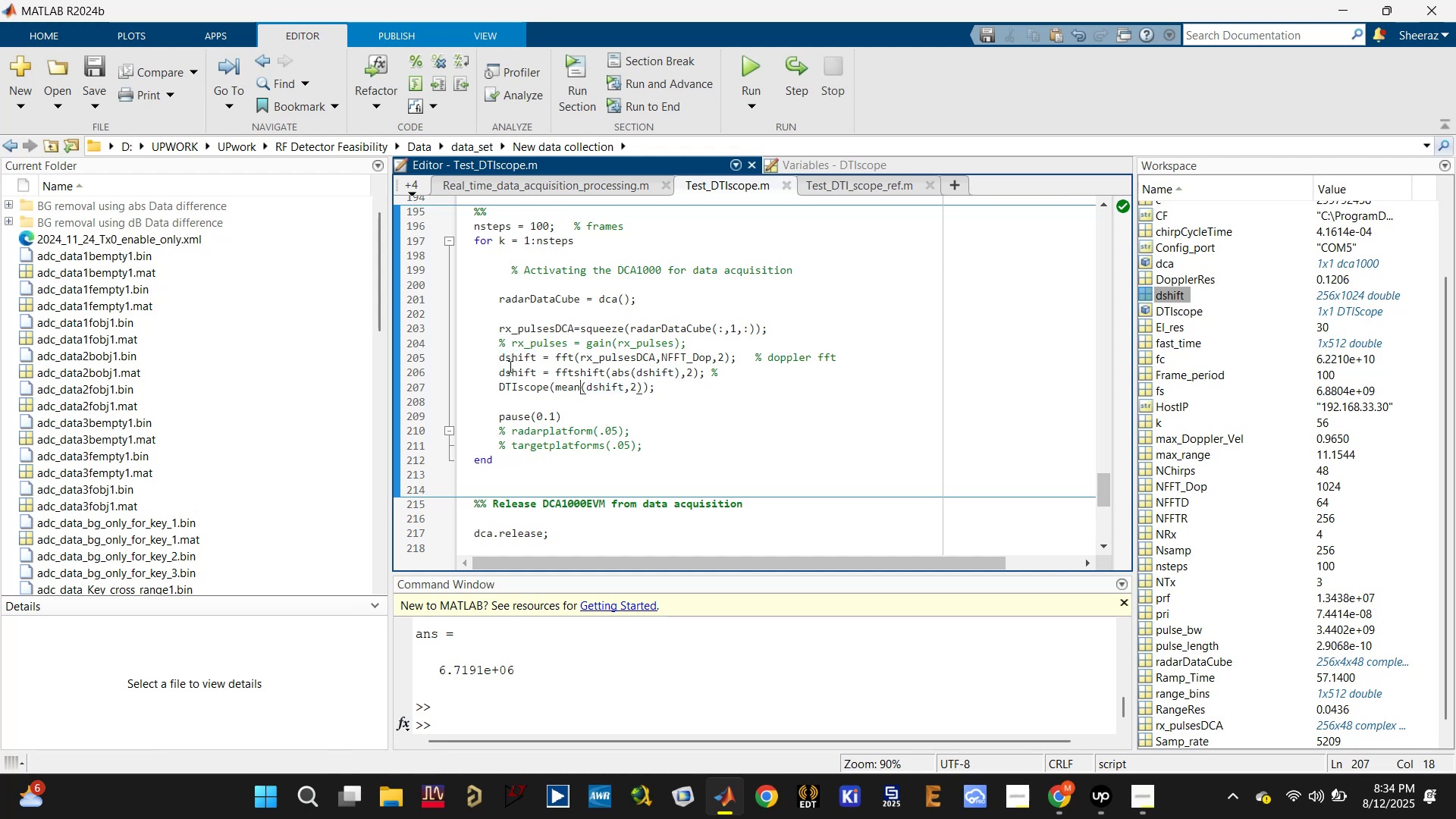 
left_click([497, 364])
 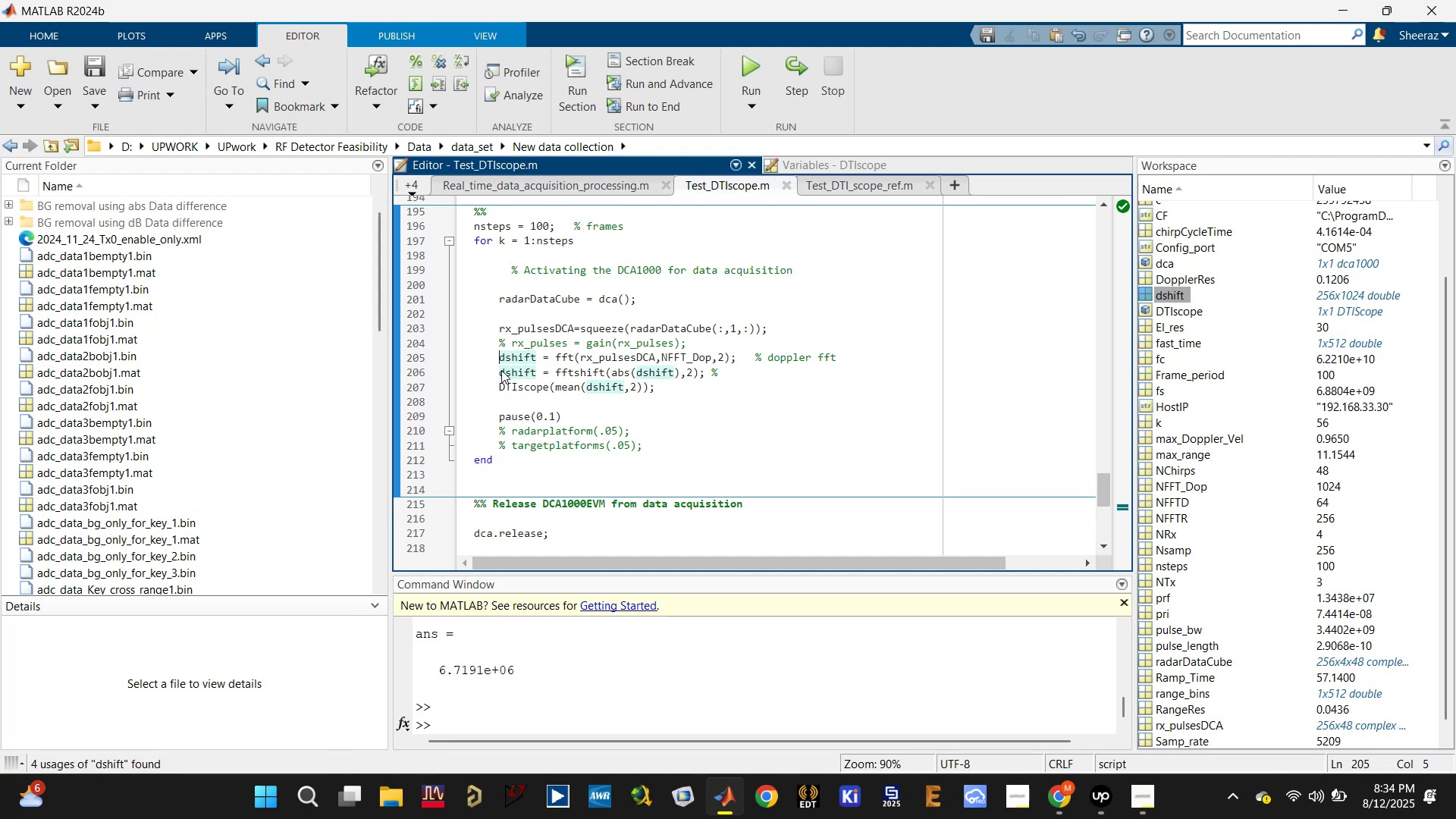 
left_click([499, 372])
 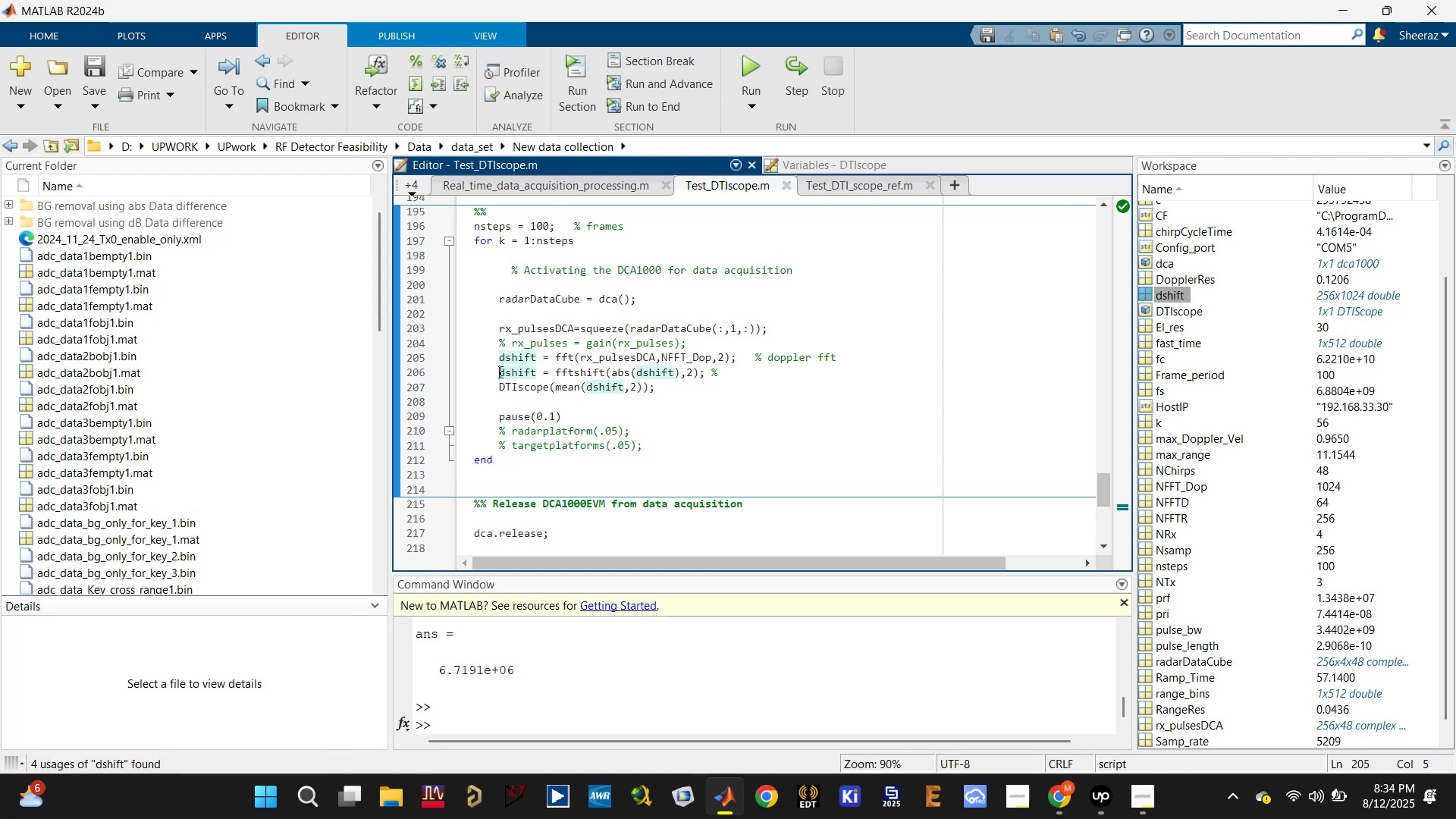 
key(Control+R)
 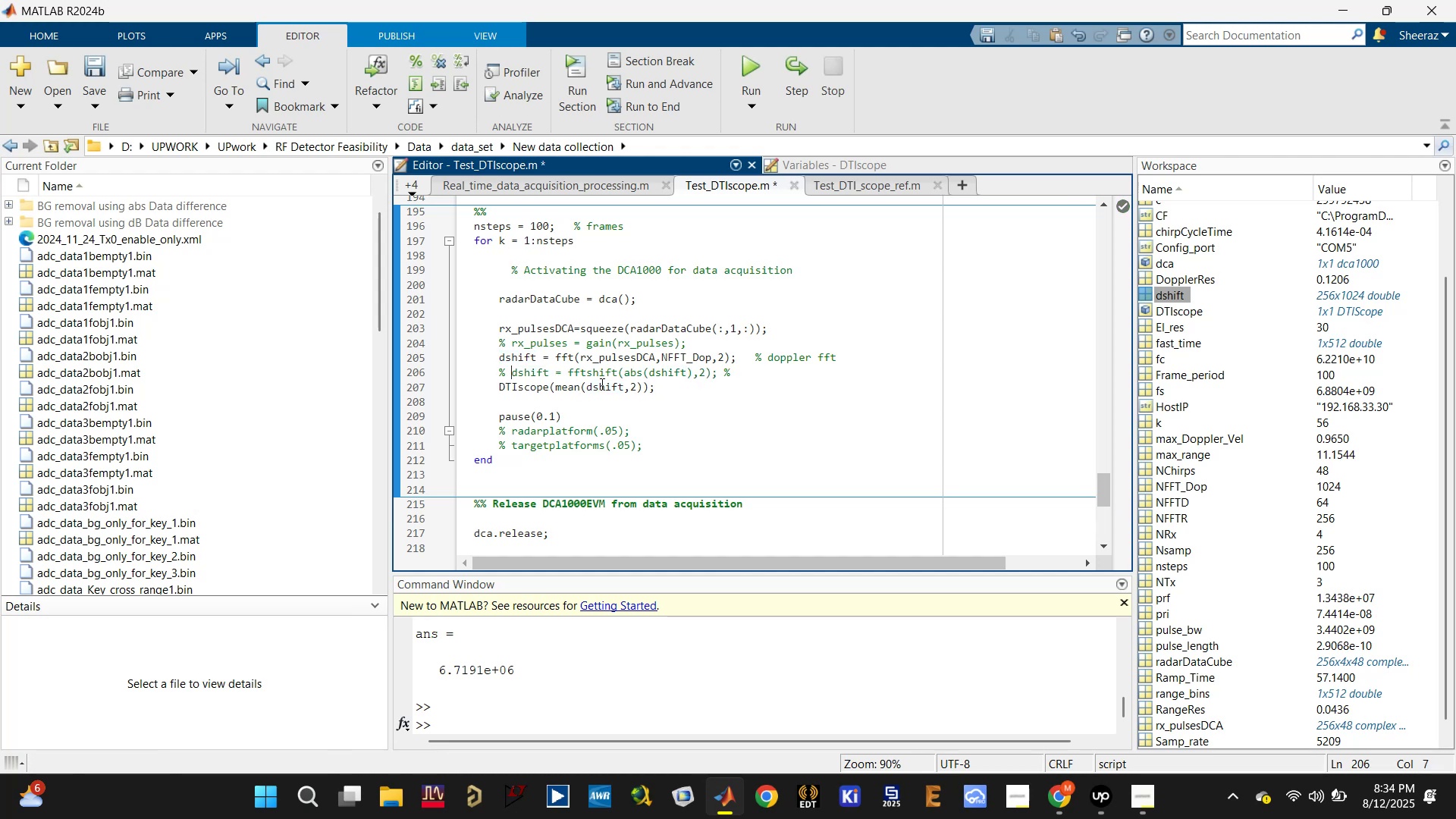 
left_click([692, 406])
 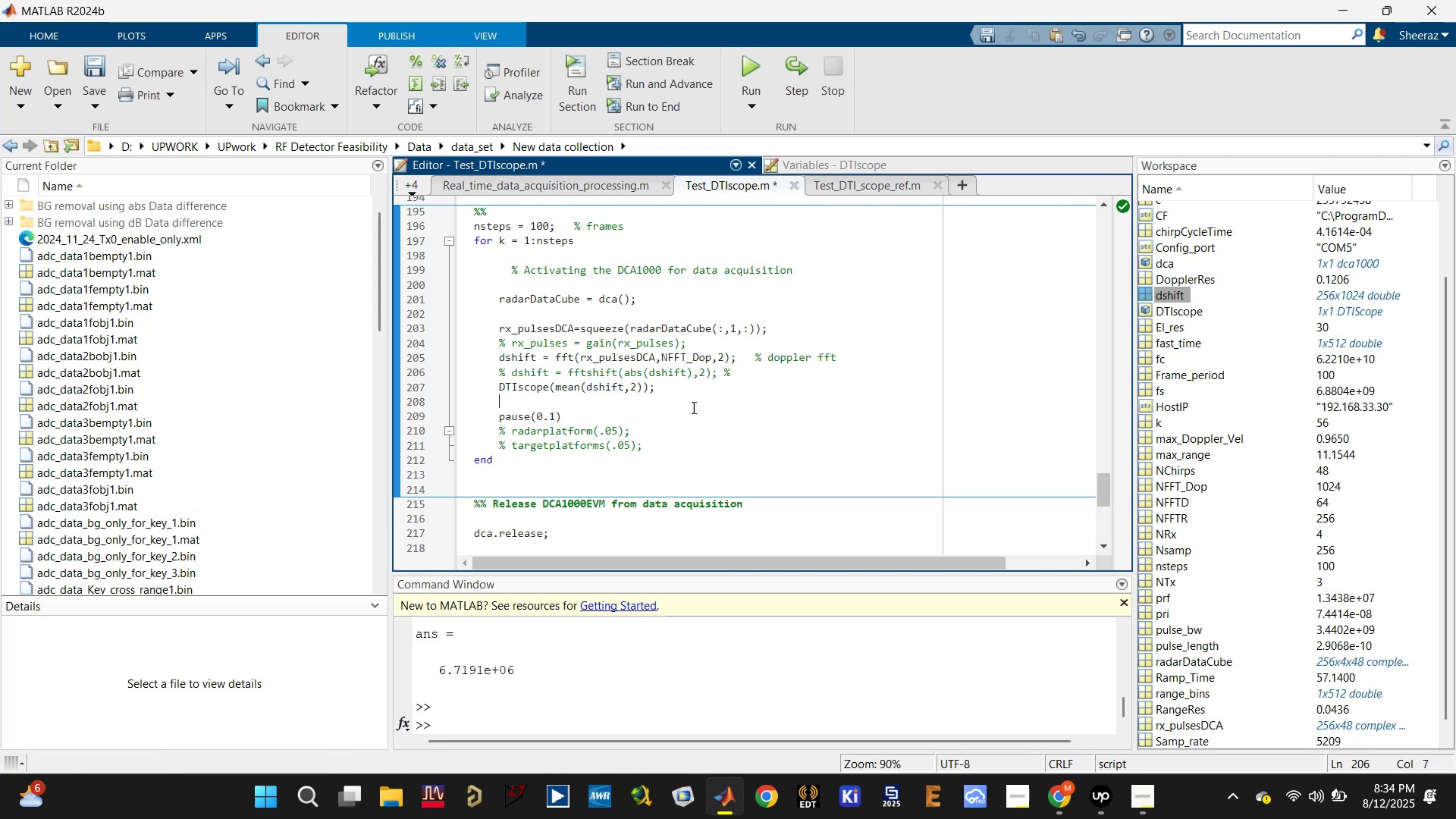 
key(Control+S)
 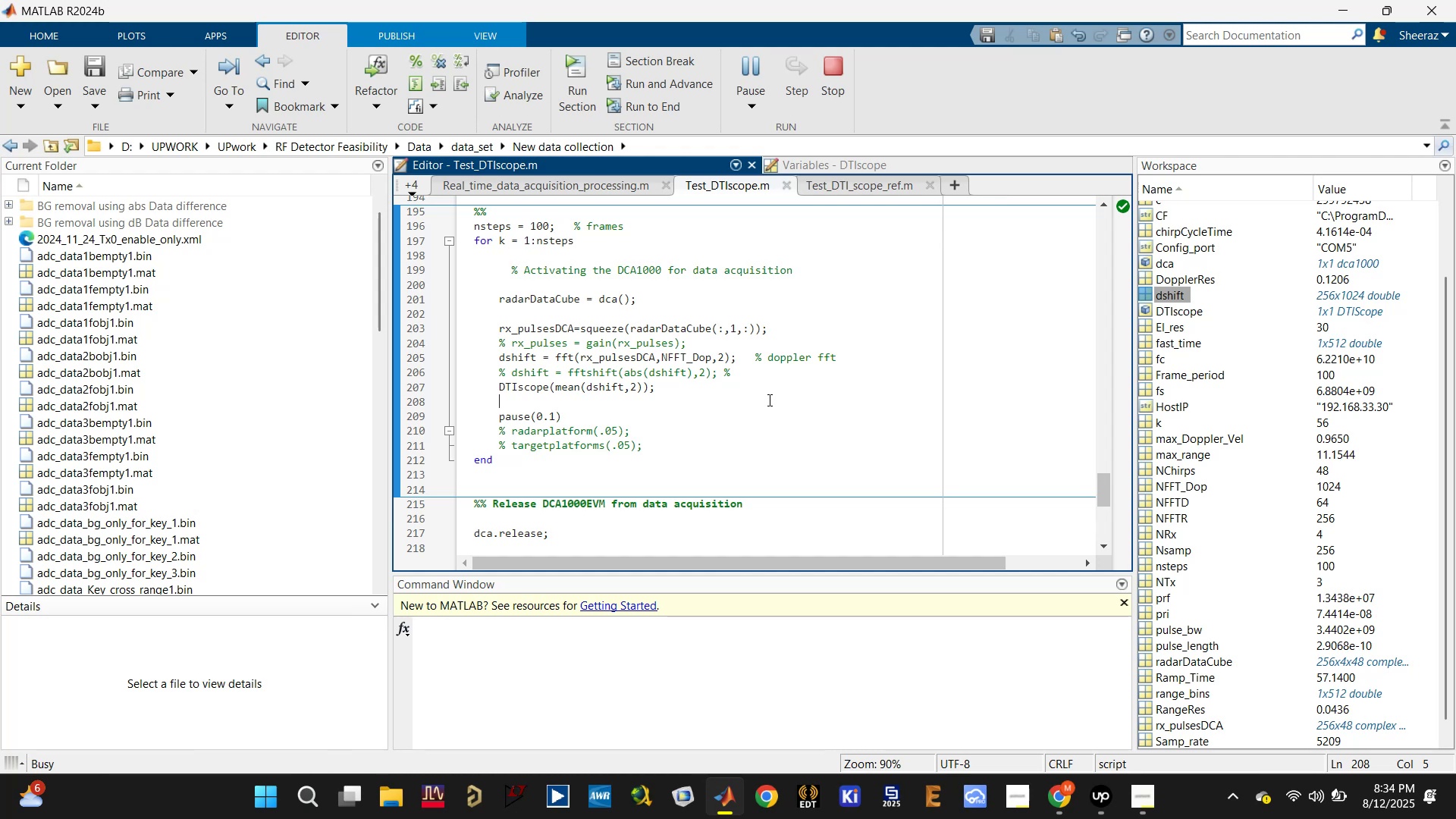 
wait(12.14)
 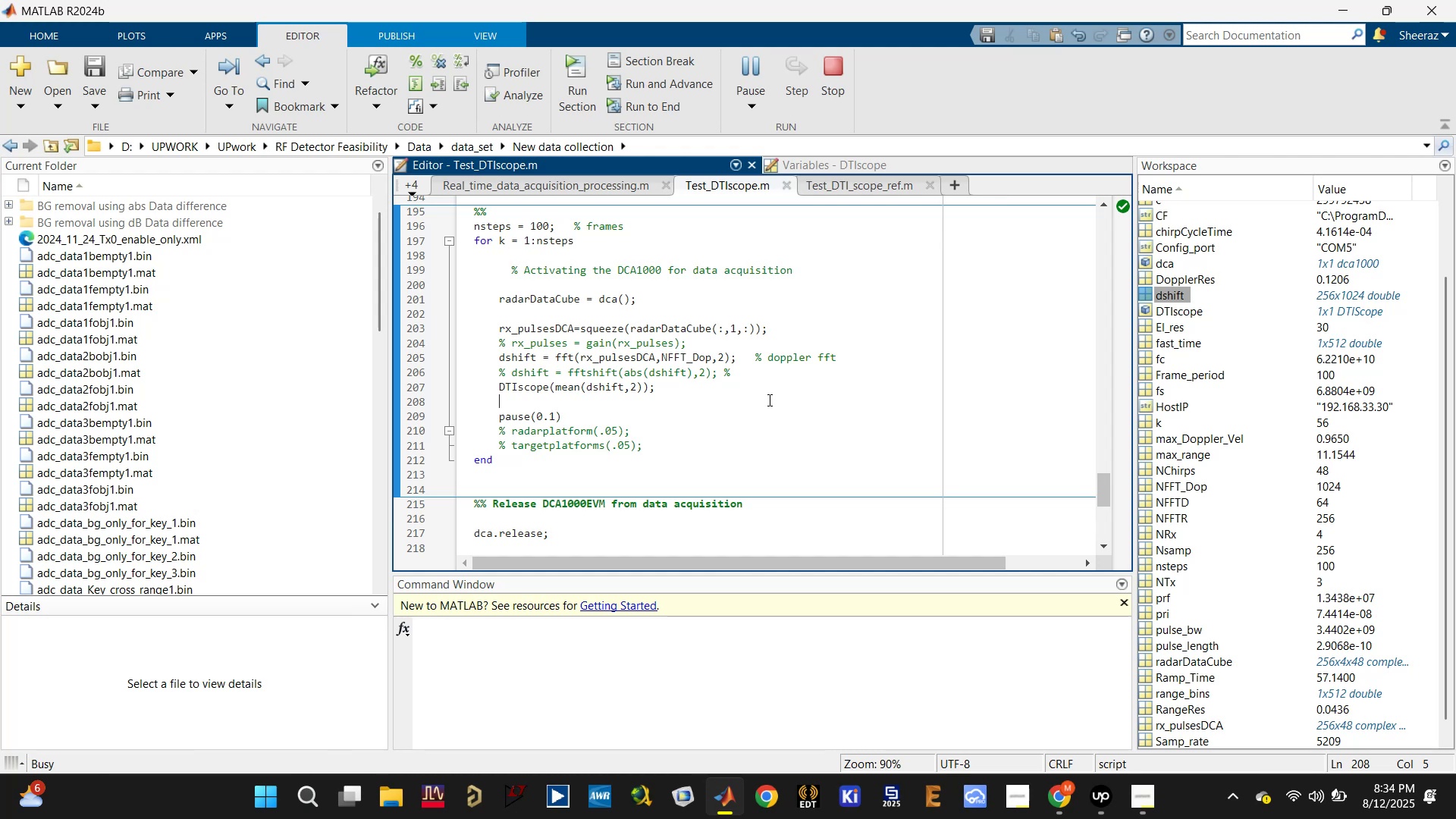 
scroll: coordinate [710, 385], scroll_direction: down, amount: 2.0
 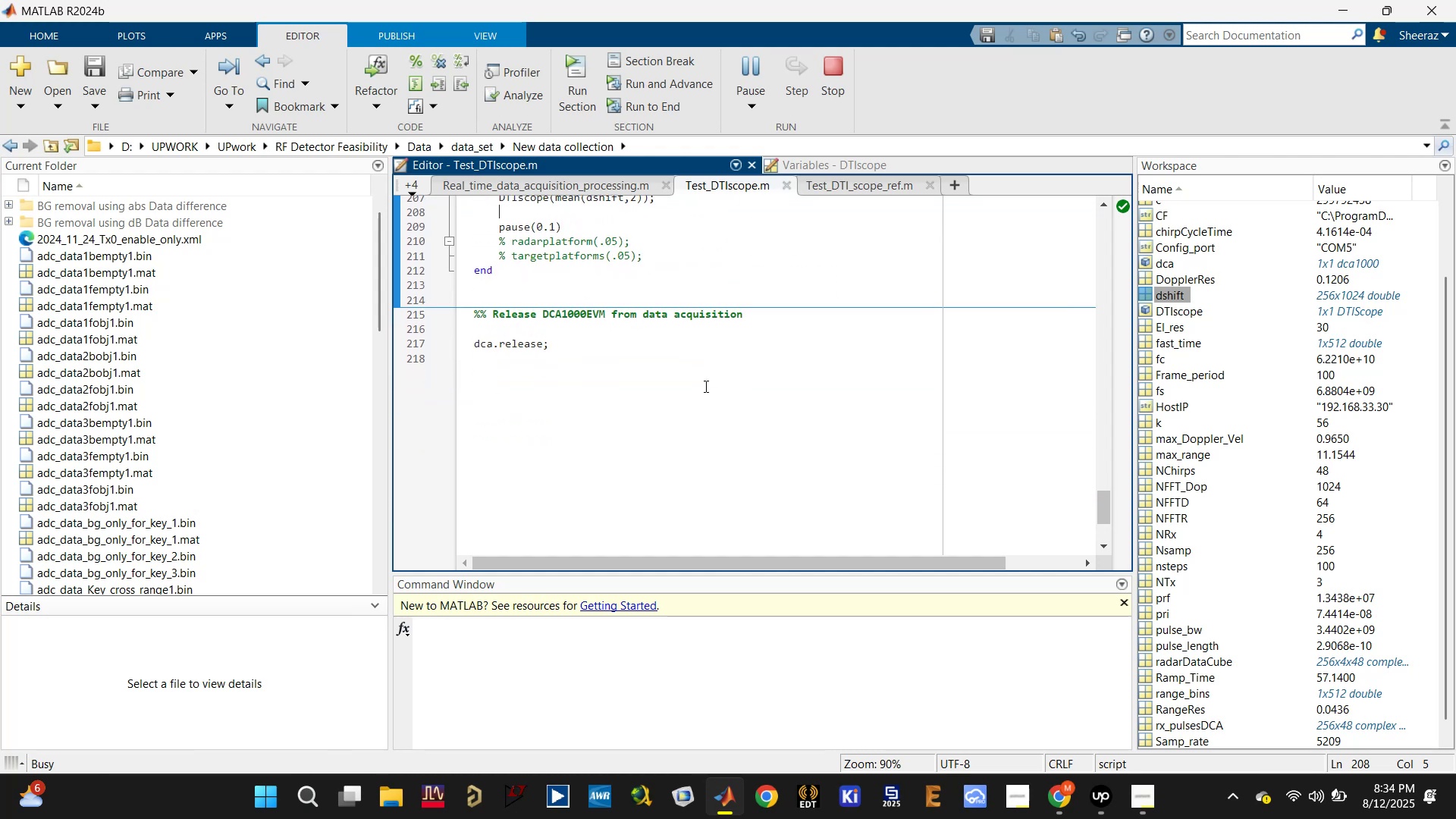 
scroll: coordinate [699, 386], scroll_direction: up, amount: 3.0
 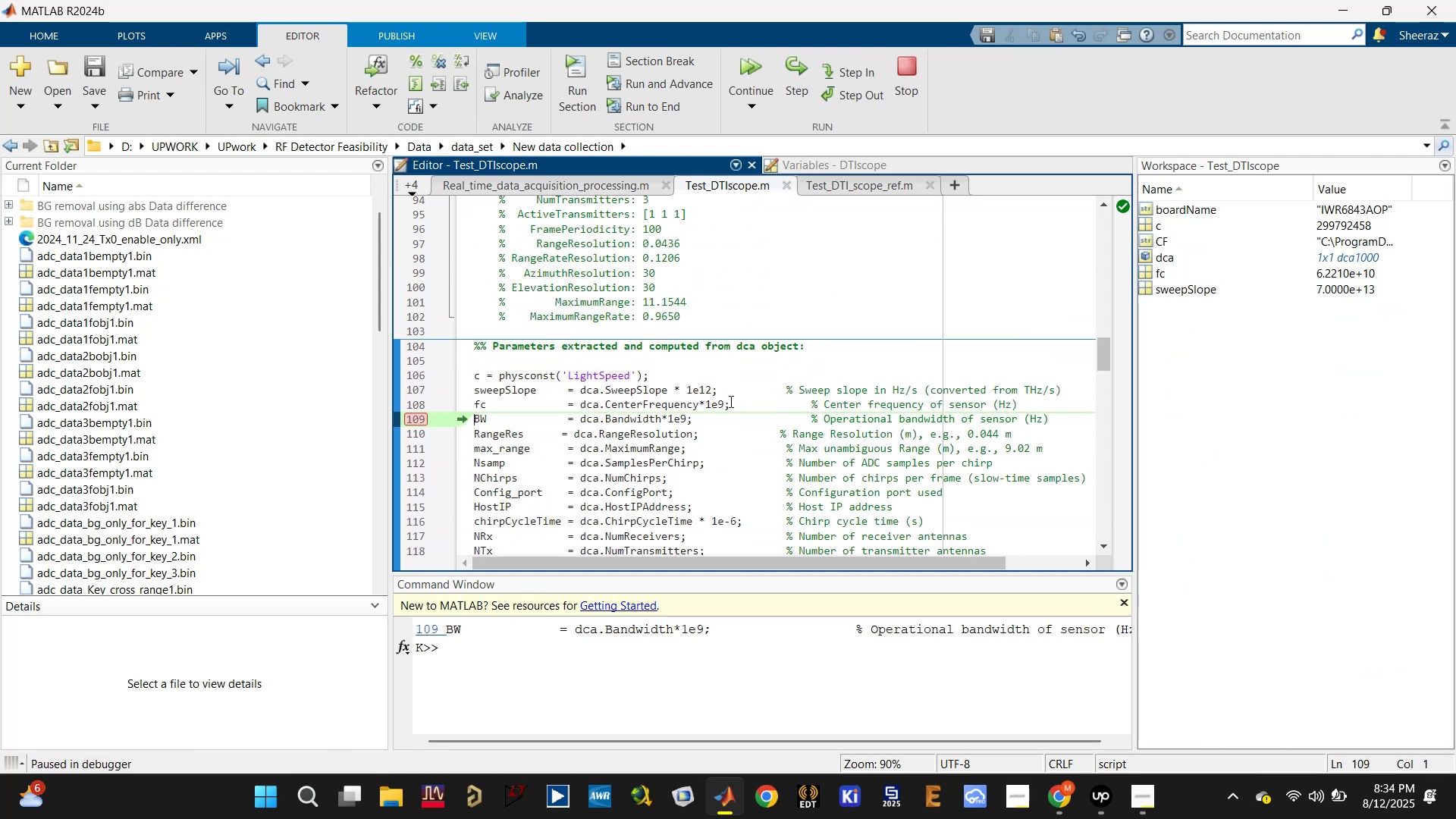 
scroll: coordinate [758, 419], scroll_direction: down, amount: 2.0
 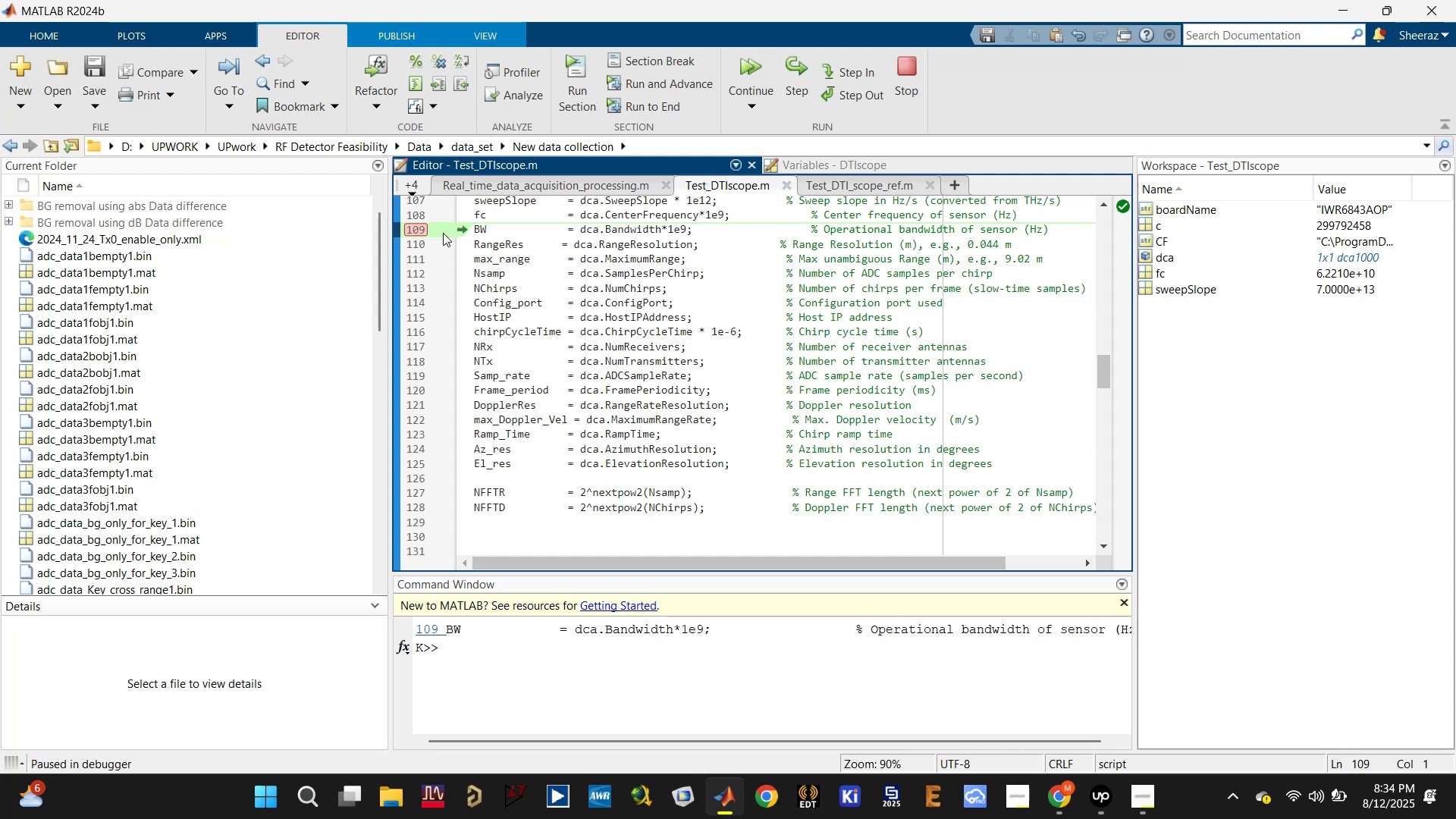 
left_click([415, 228])
 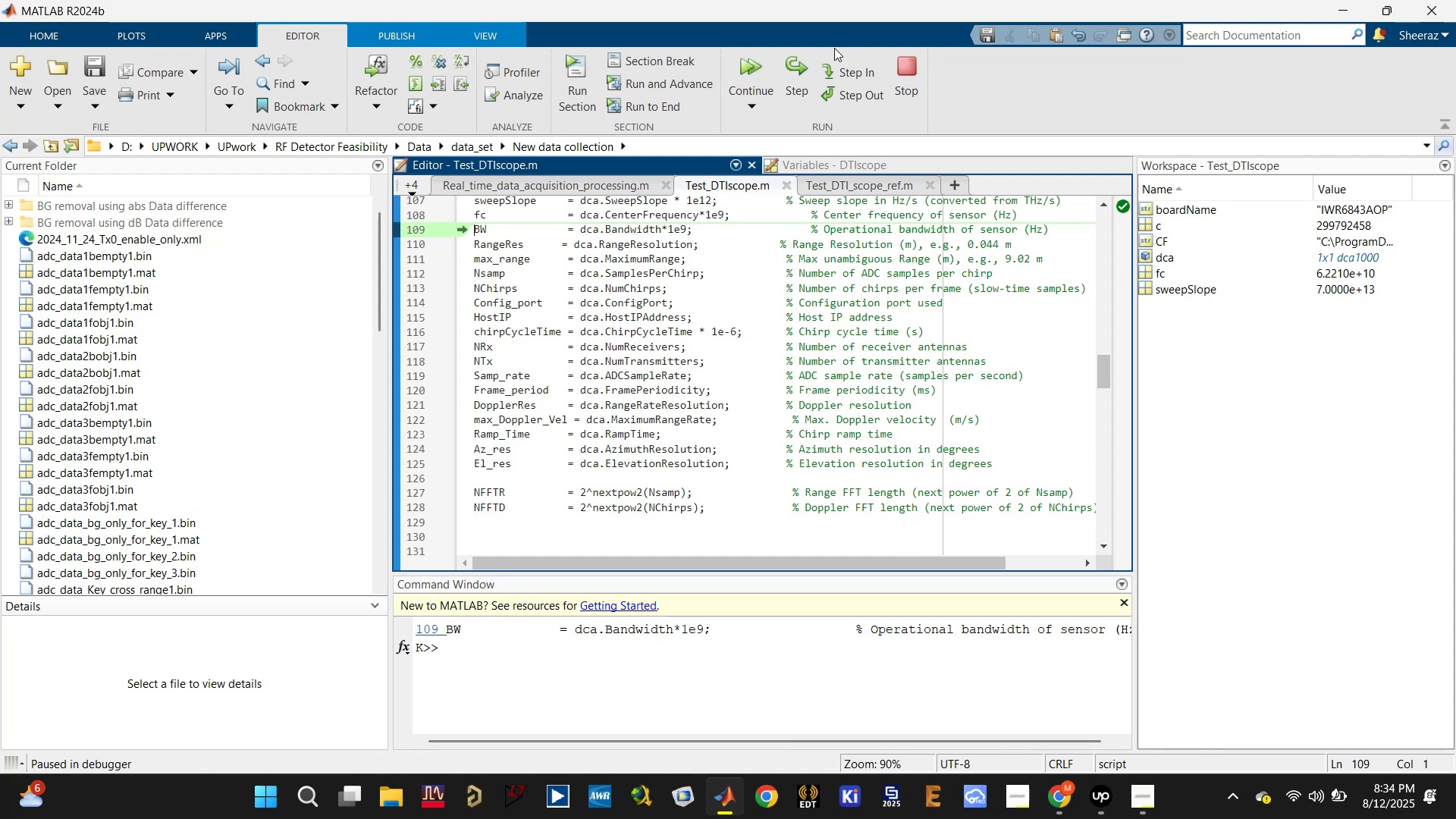 
left_click([769, 58])
 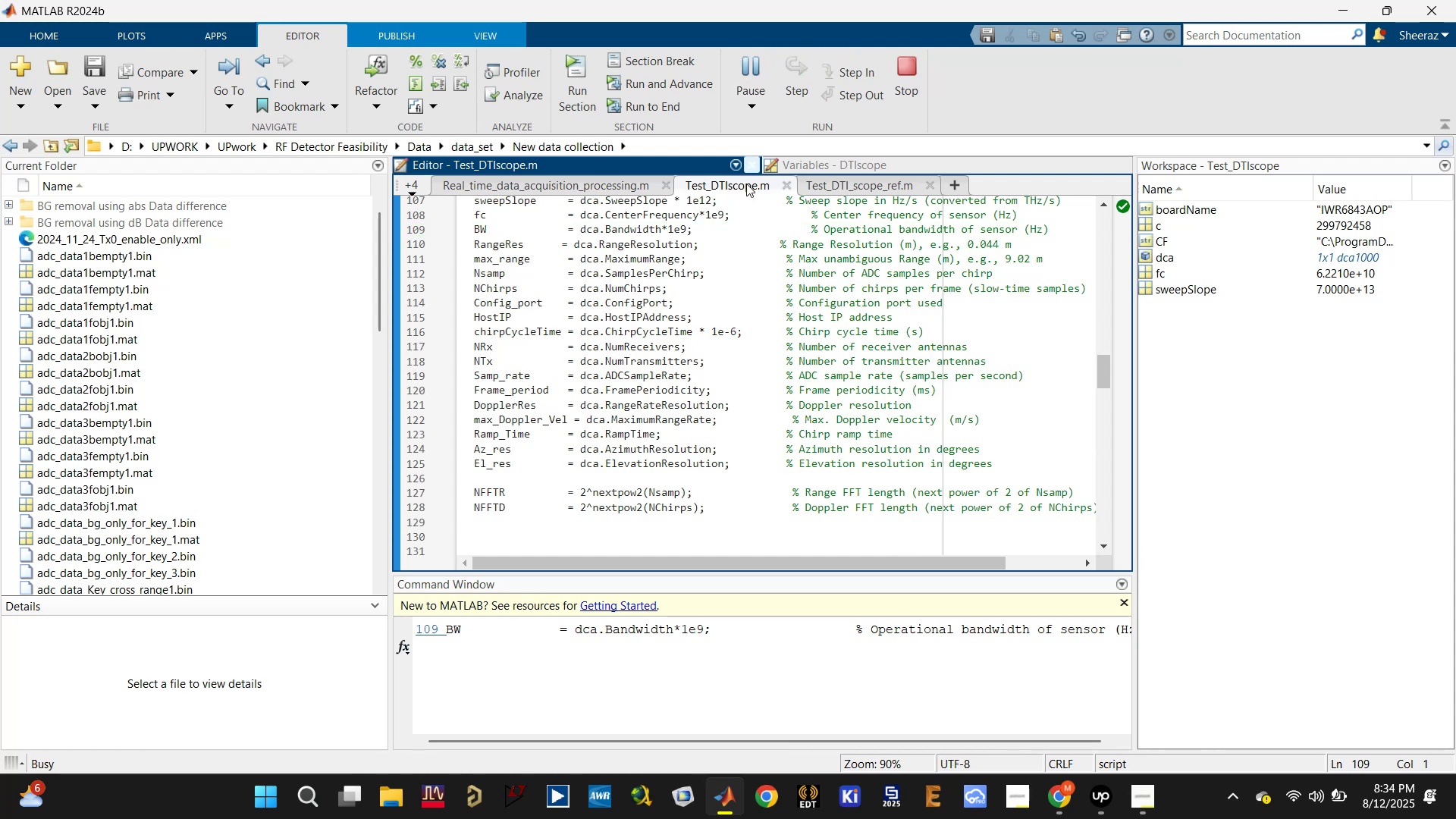 
scroll: coordinate [720, 347], scroll_direction: down, amount: 10.0
 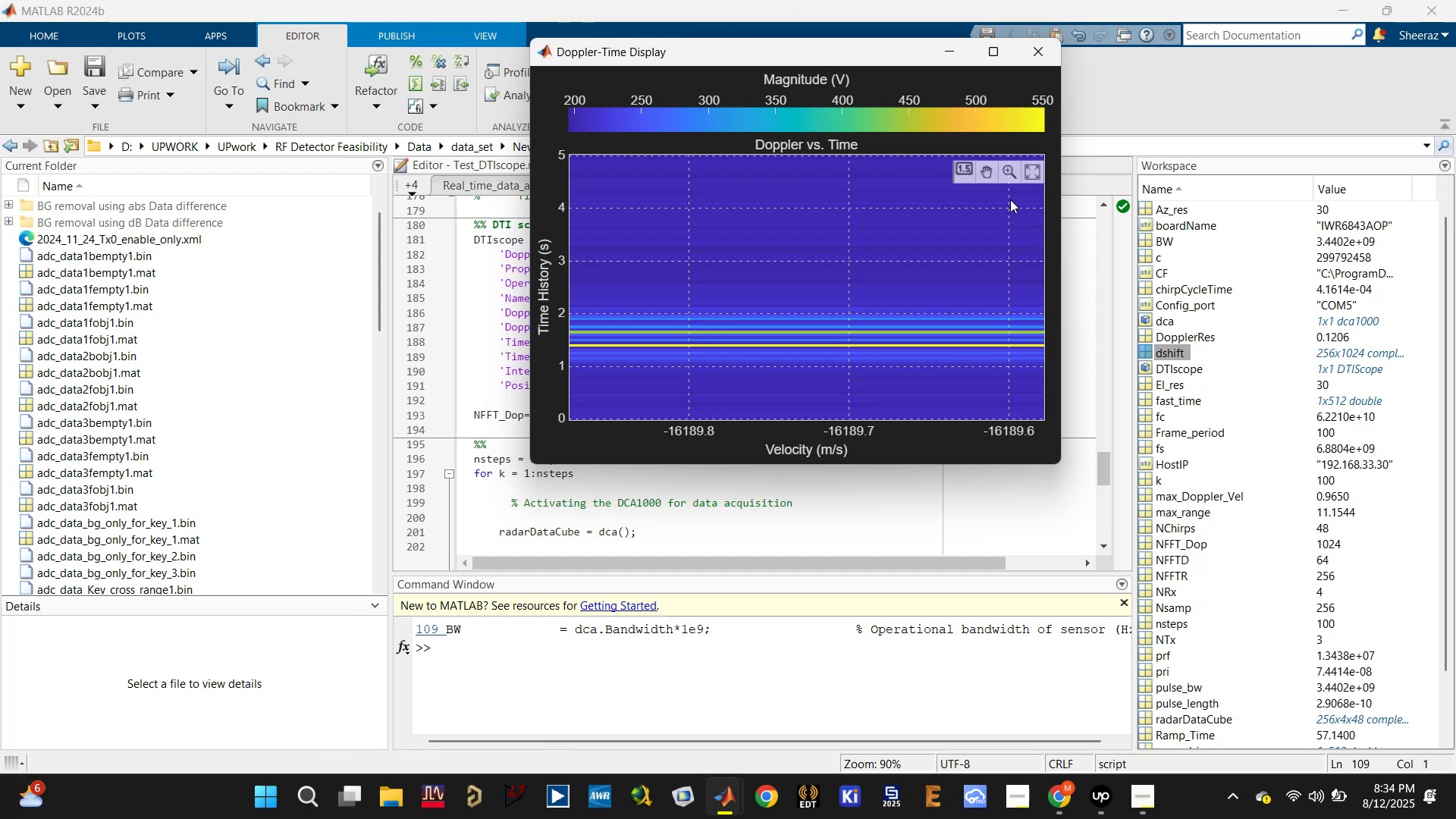 
wait(24.7)
 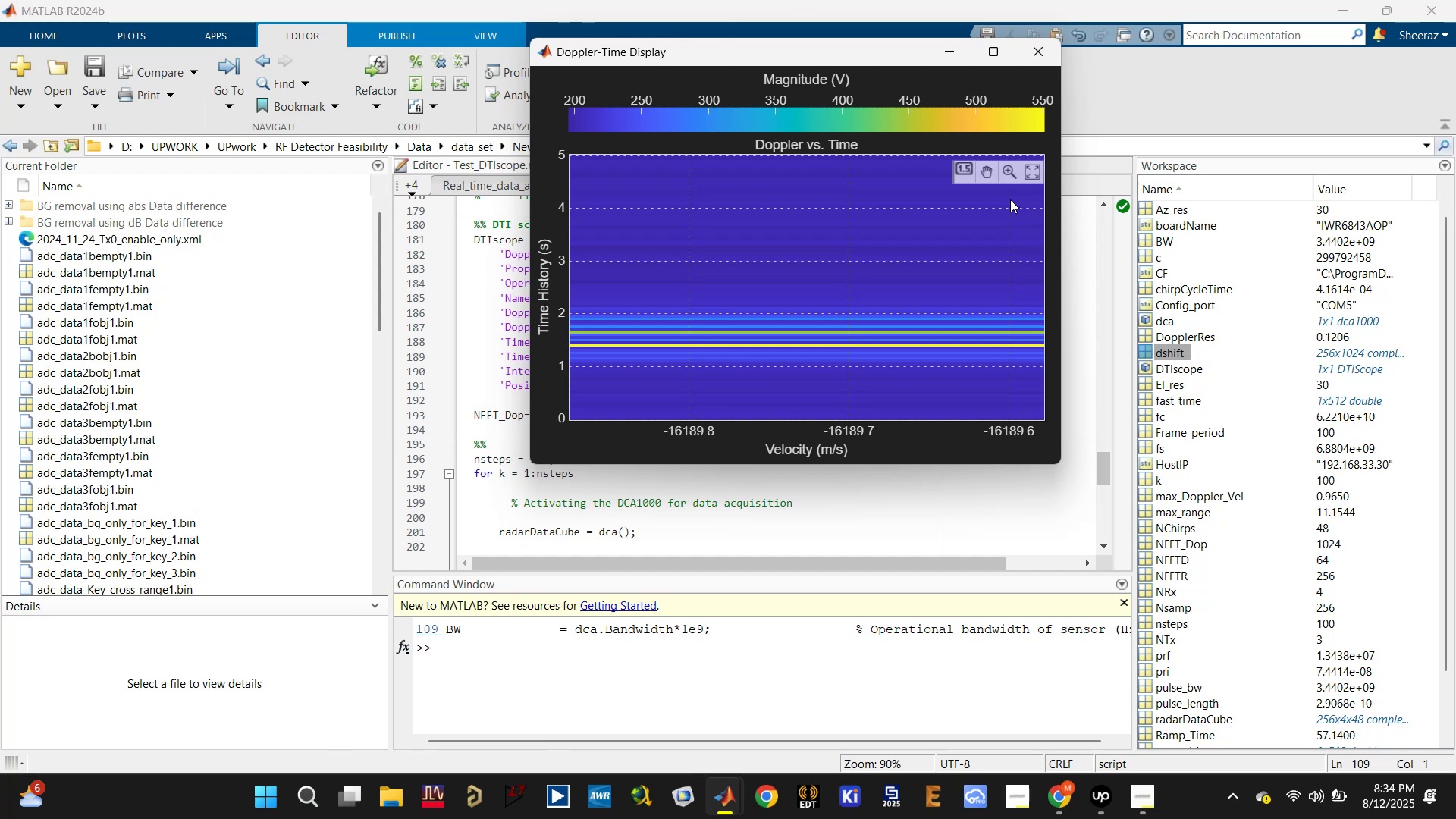 
left_click([1040, 57])
 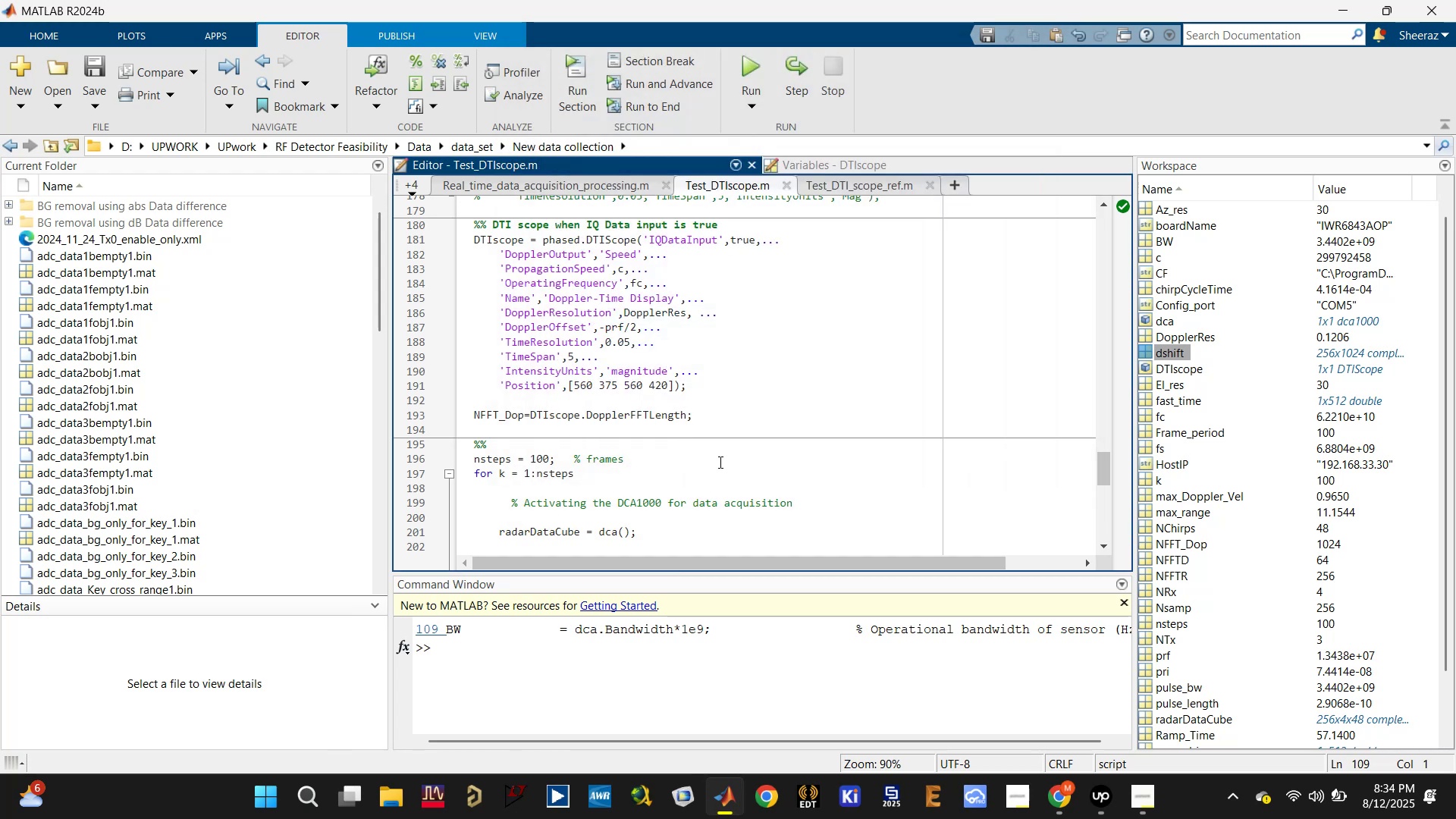 
left_click([739, 404])
 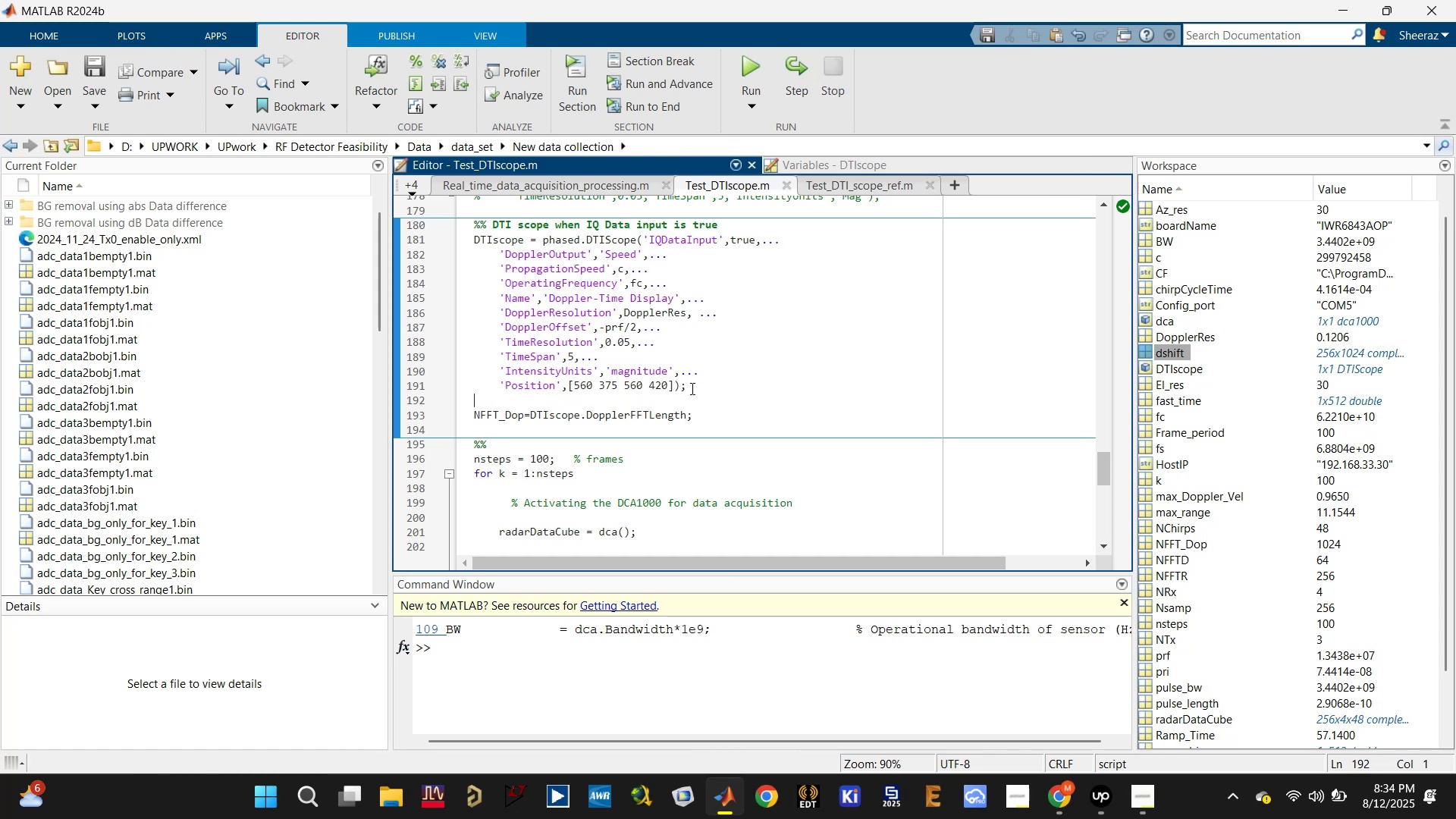 
left_click([666, 383])
 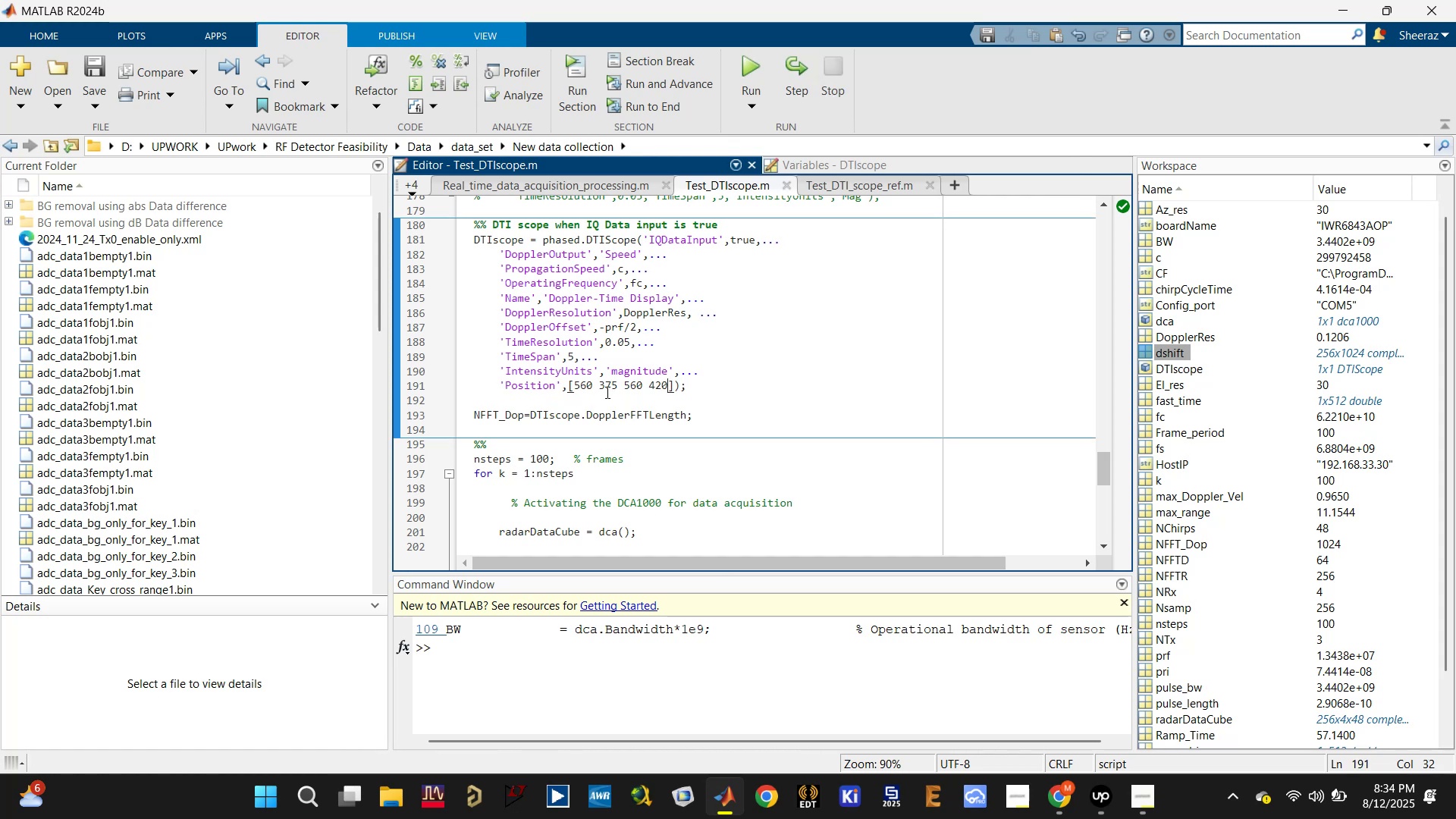 
key(Control+S)
 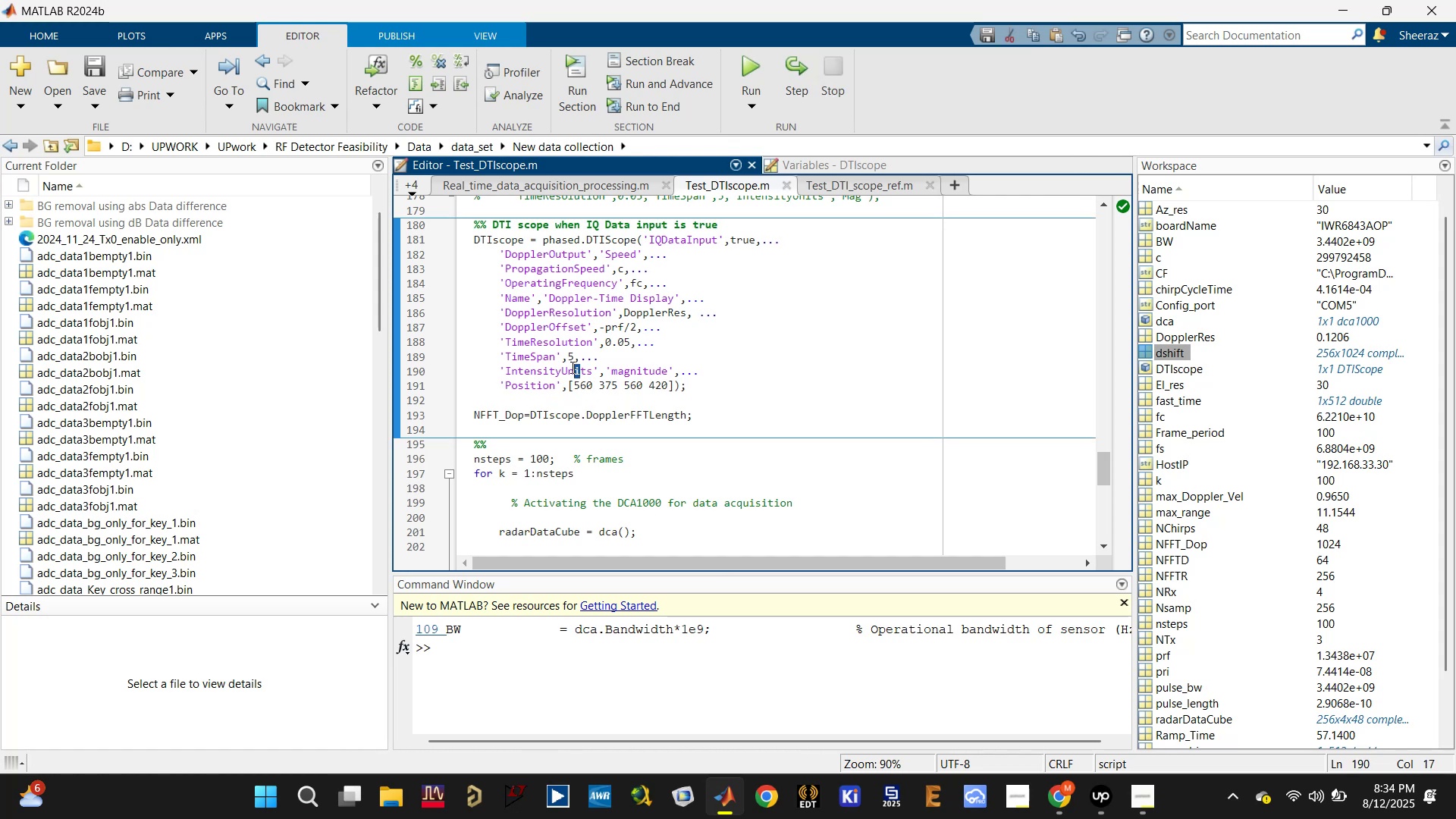 
left_click([543, 349])
 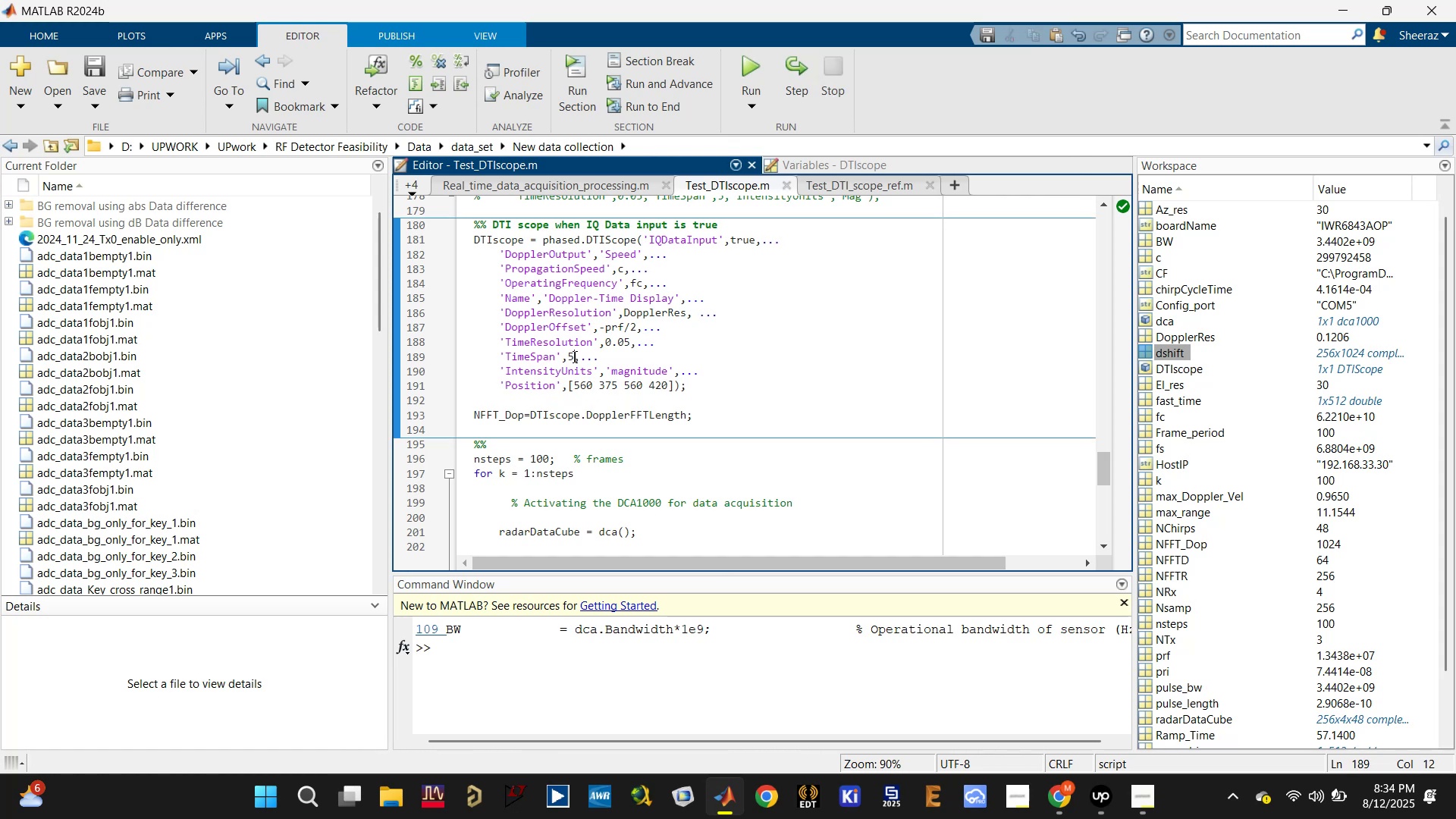 
double_click([581, 343])
 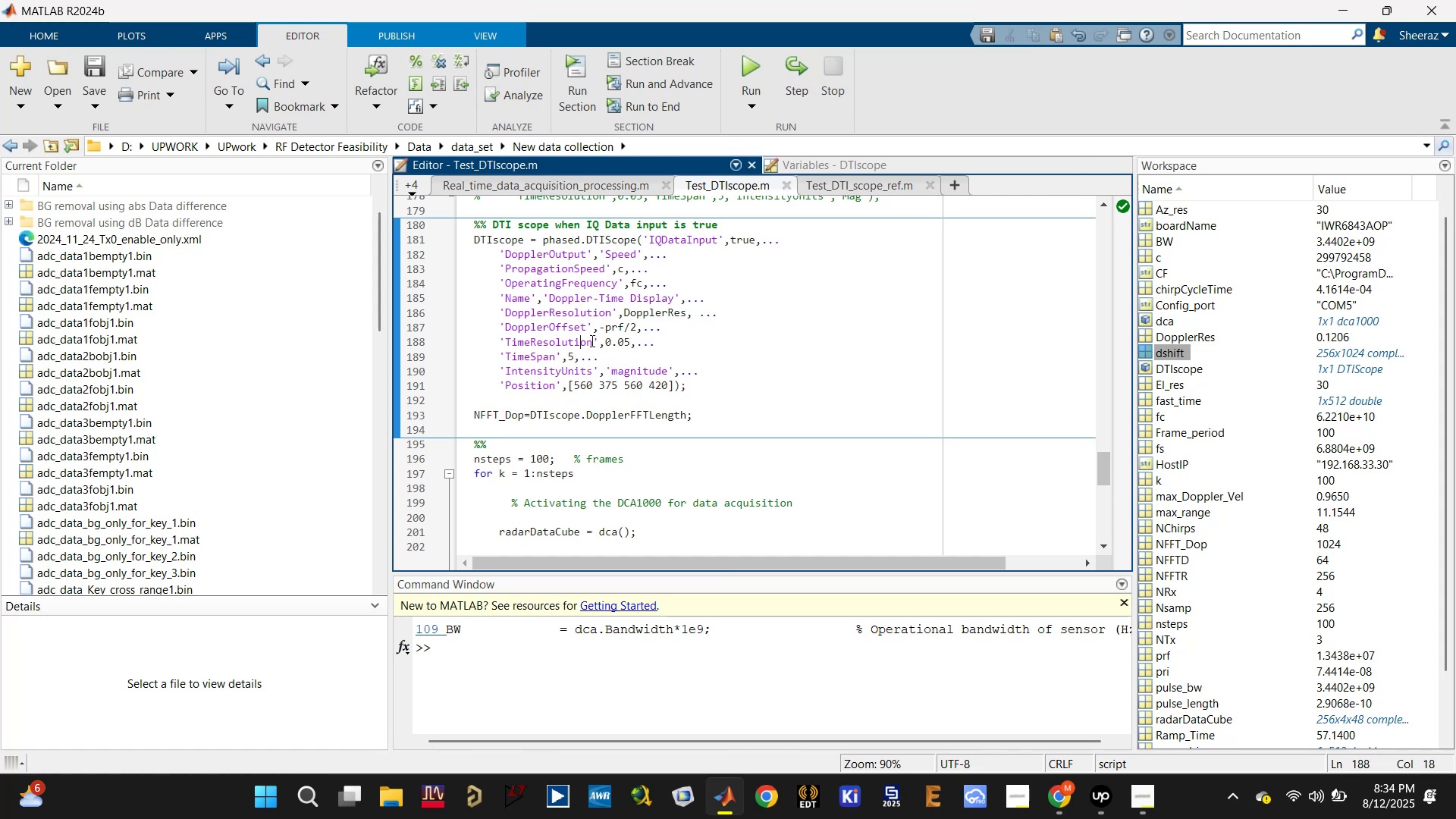 
triple_click([593, 340])
 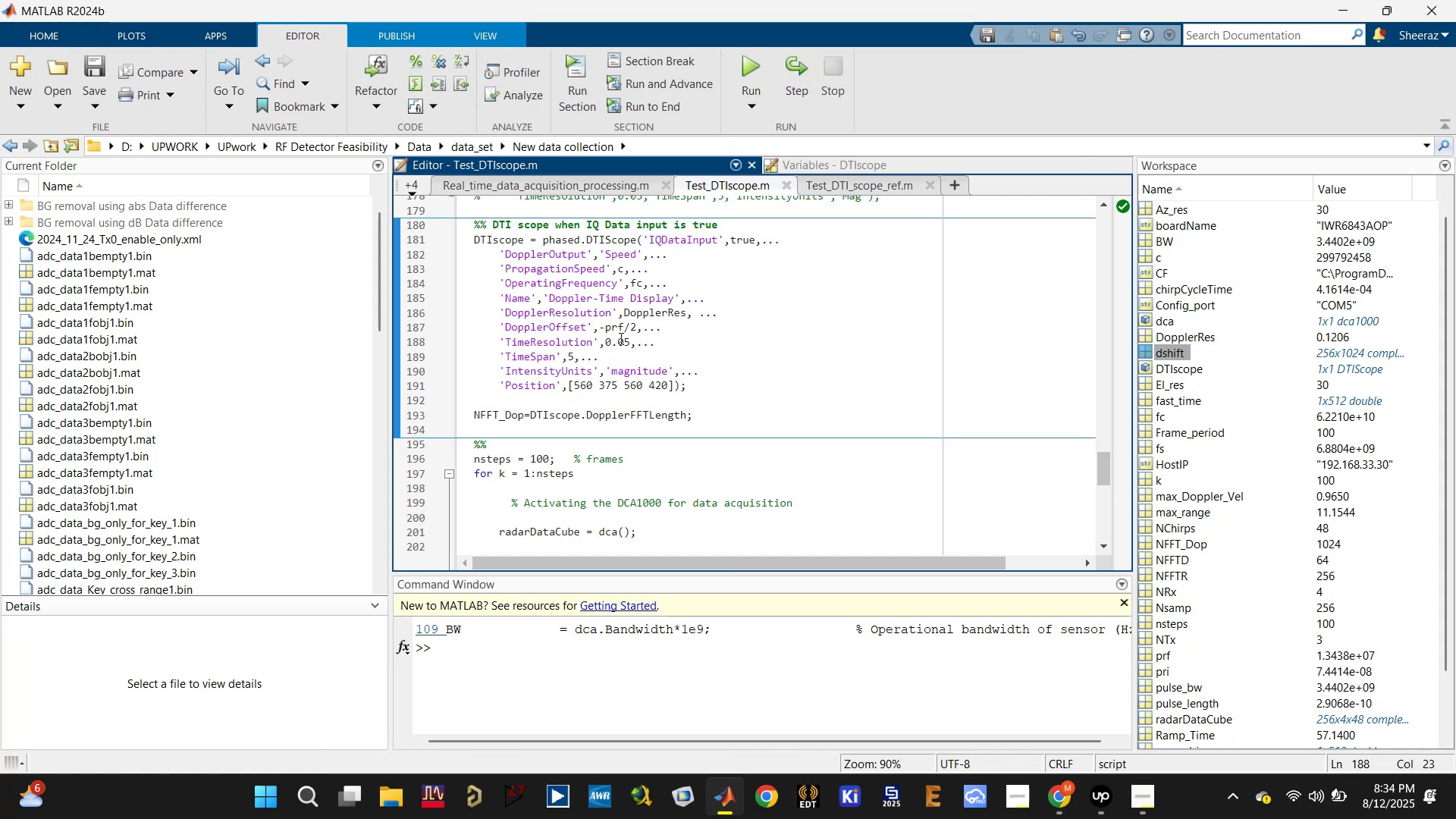 
double_click([641, 318])
 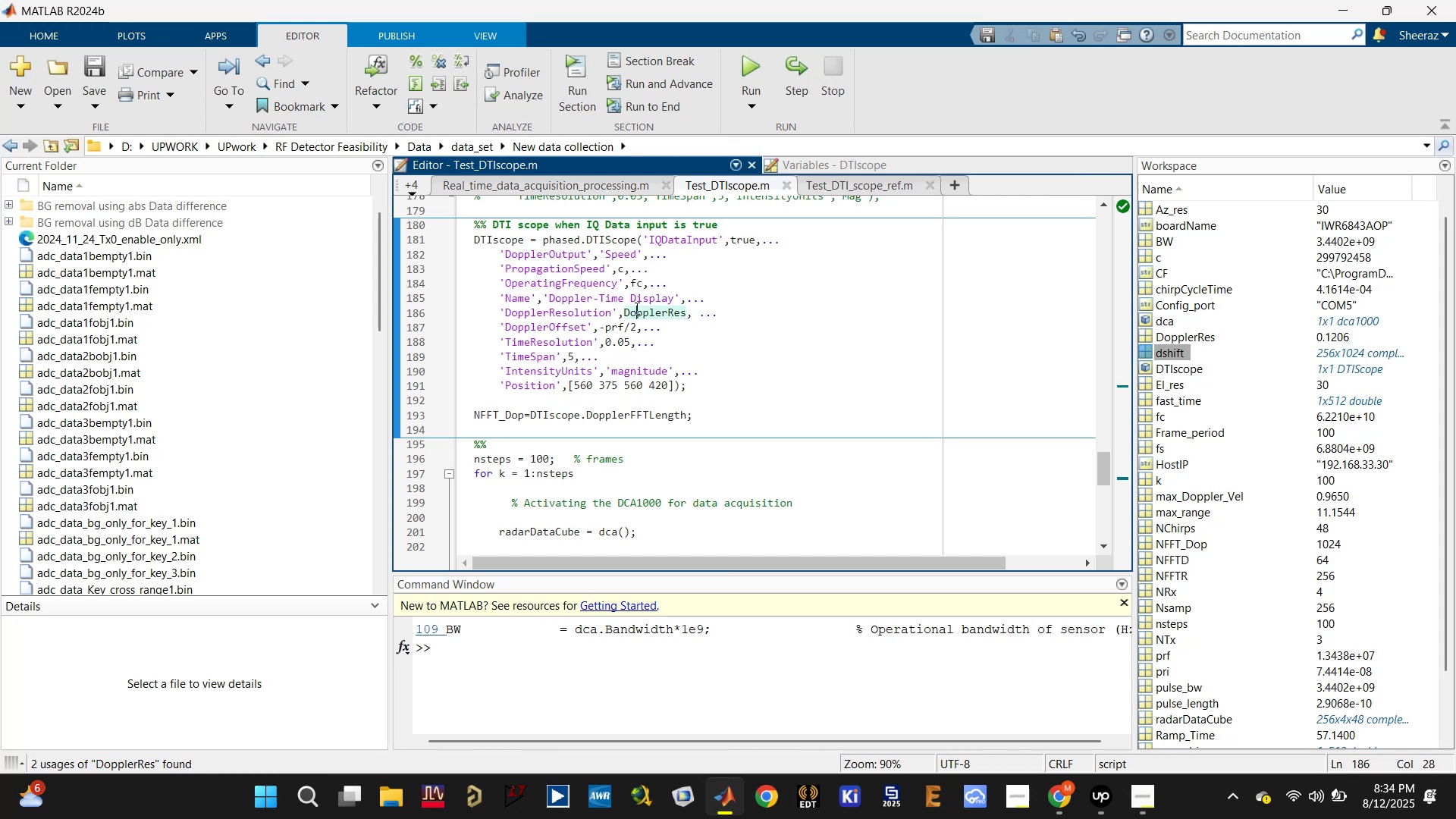 
double_click([635, 308])
 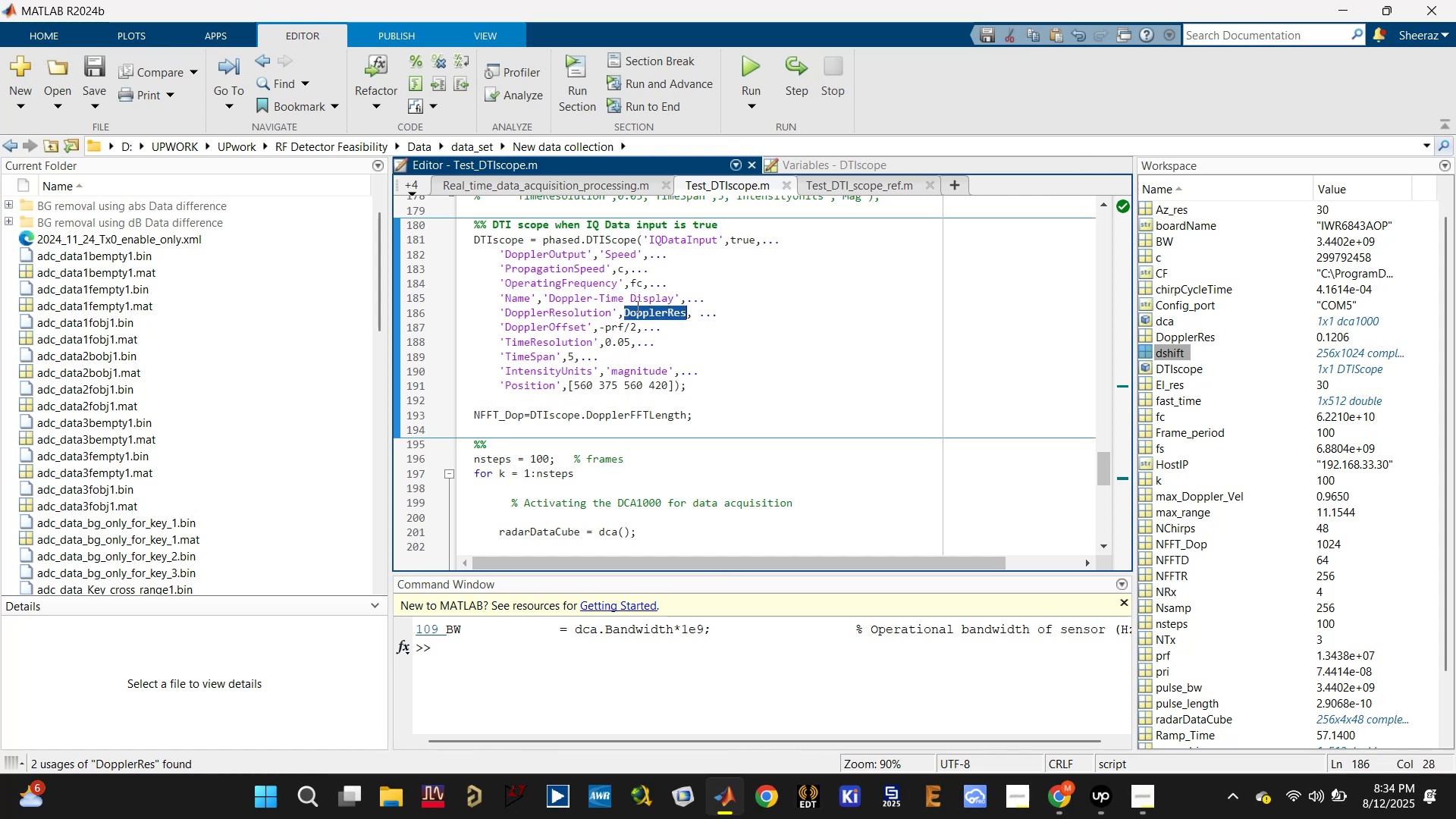 
triple_click([636, 304])
 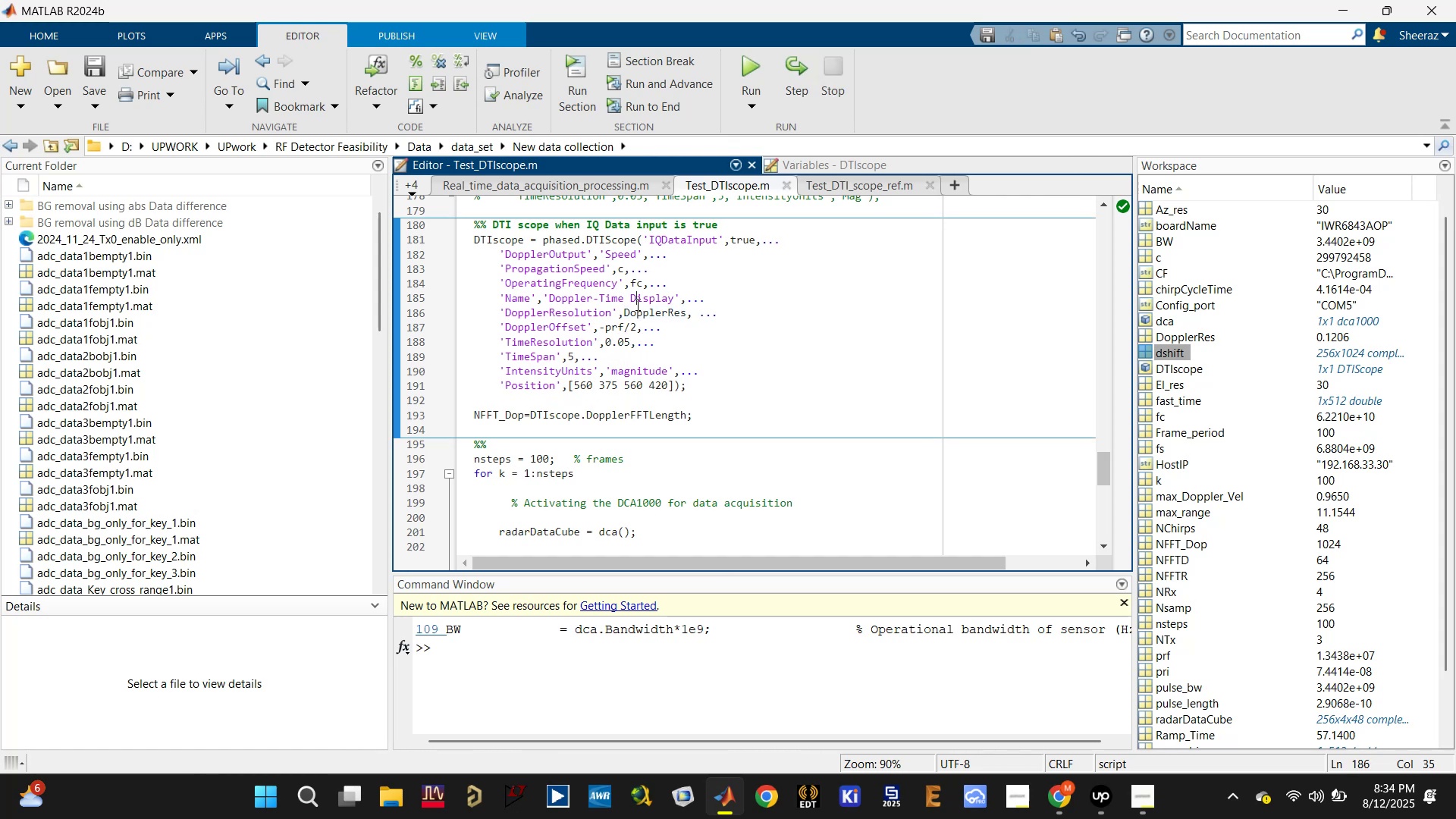 
triple_click([636, 304])
 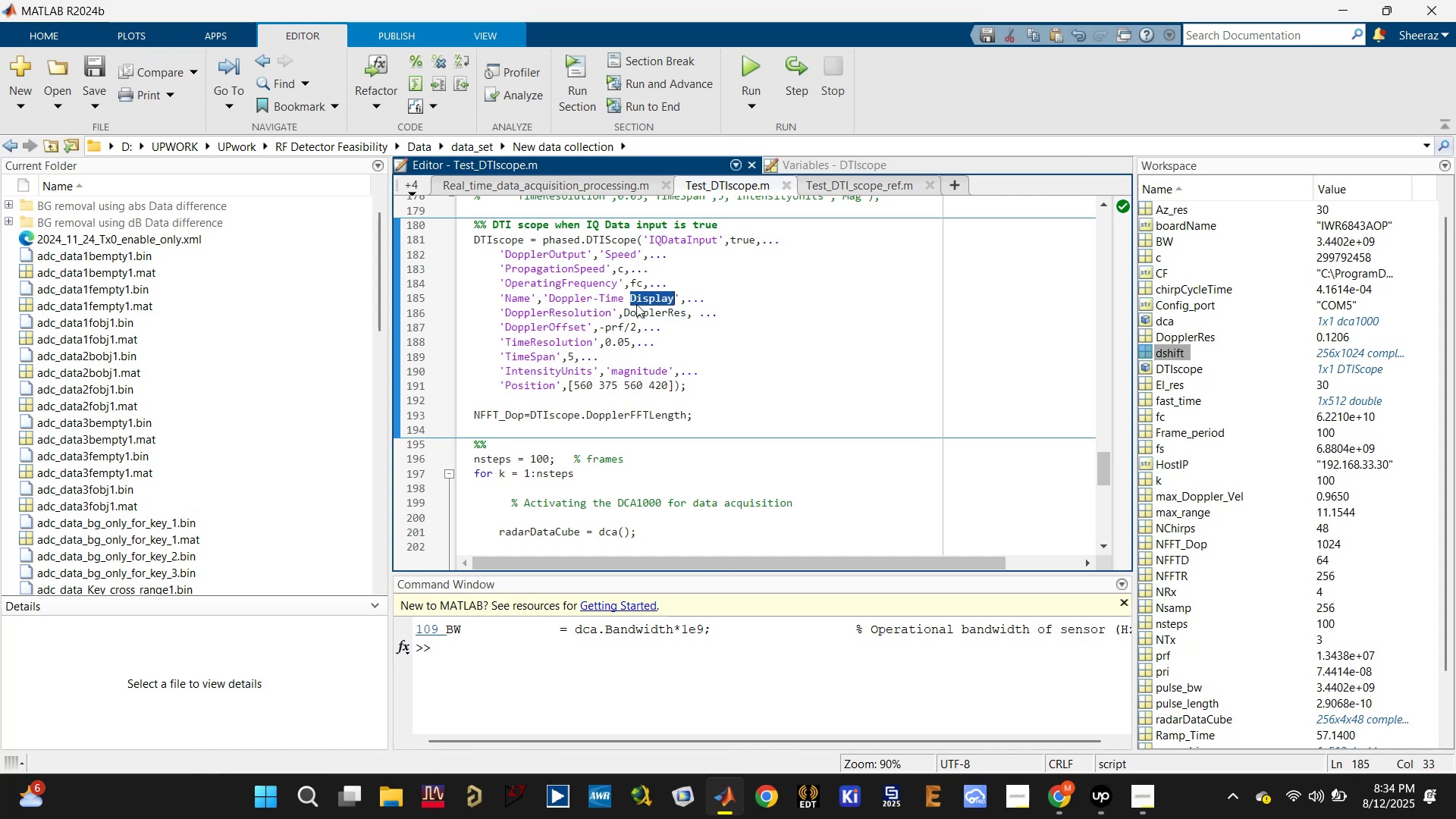 
triple_click([636, 304])
 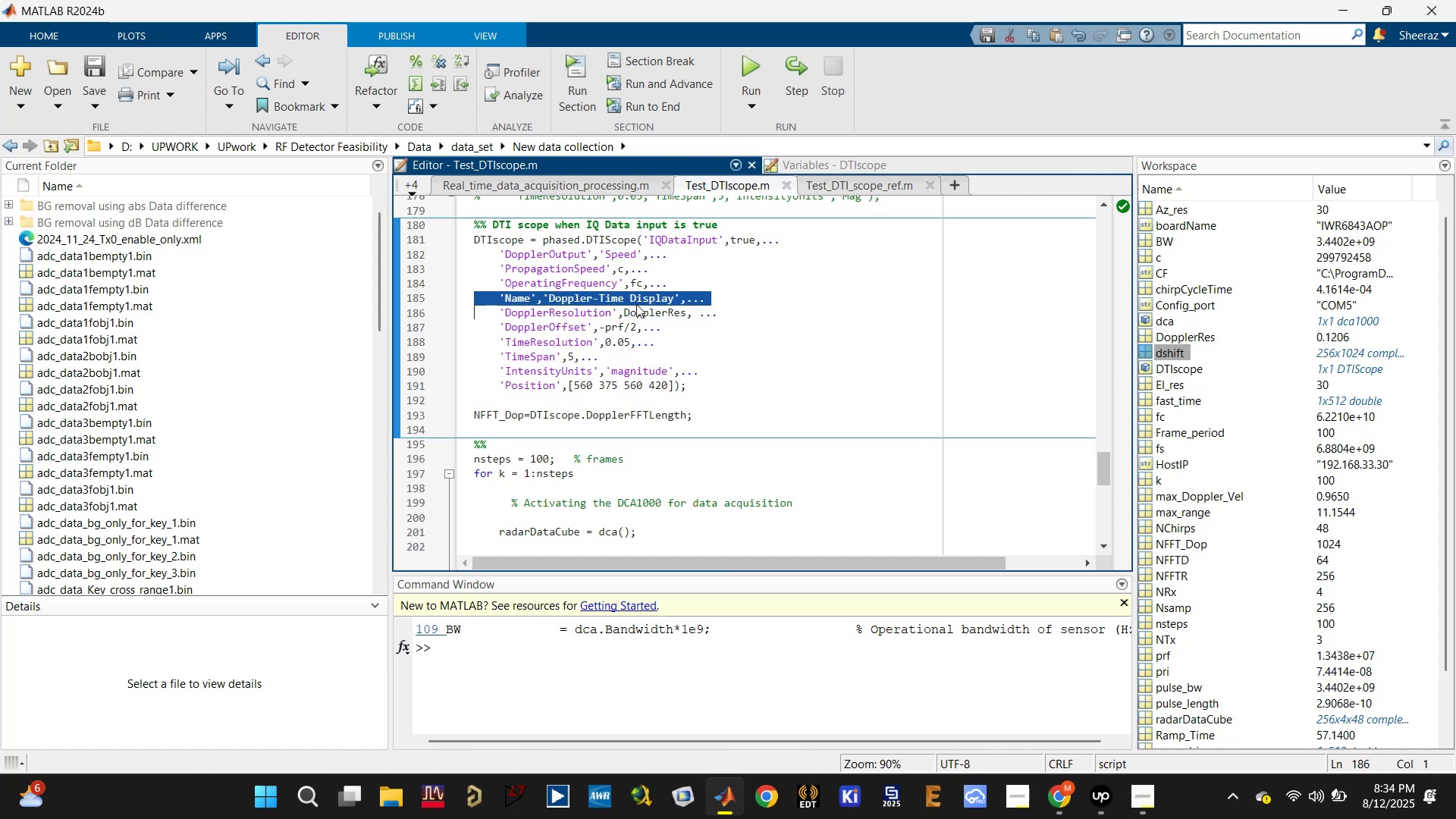 
key(Backspace)
 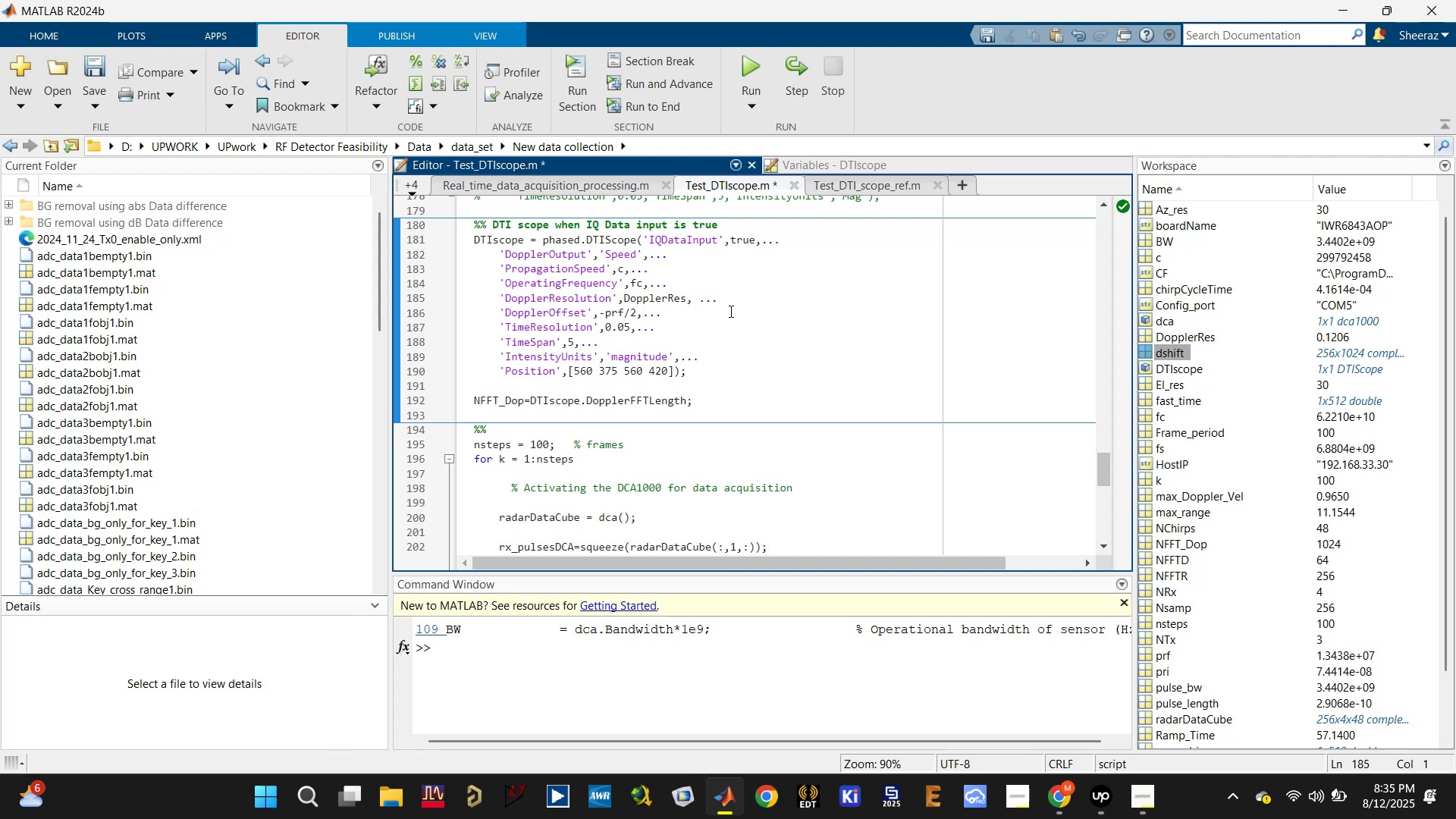 
key(Control+S)
 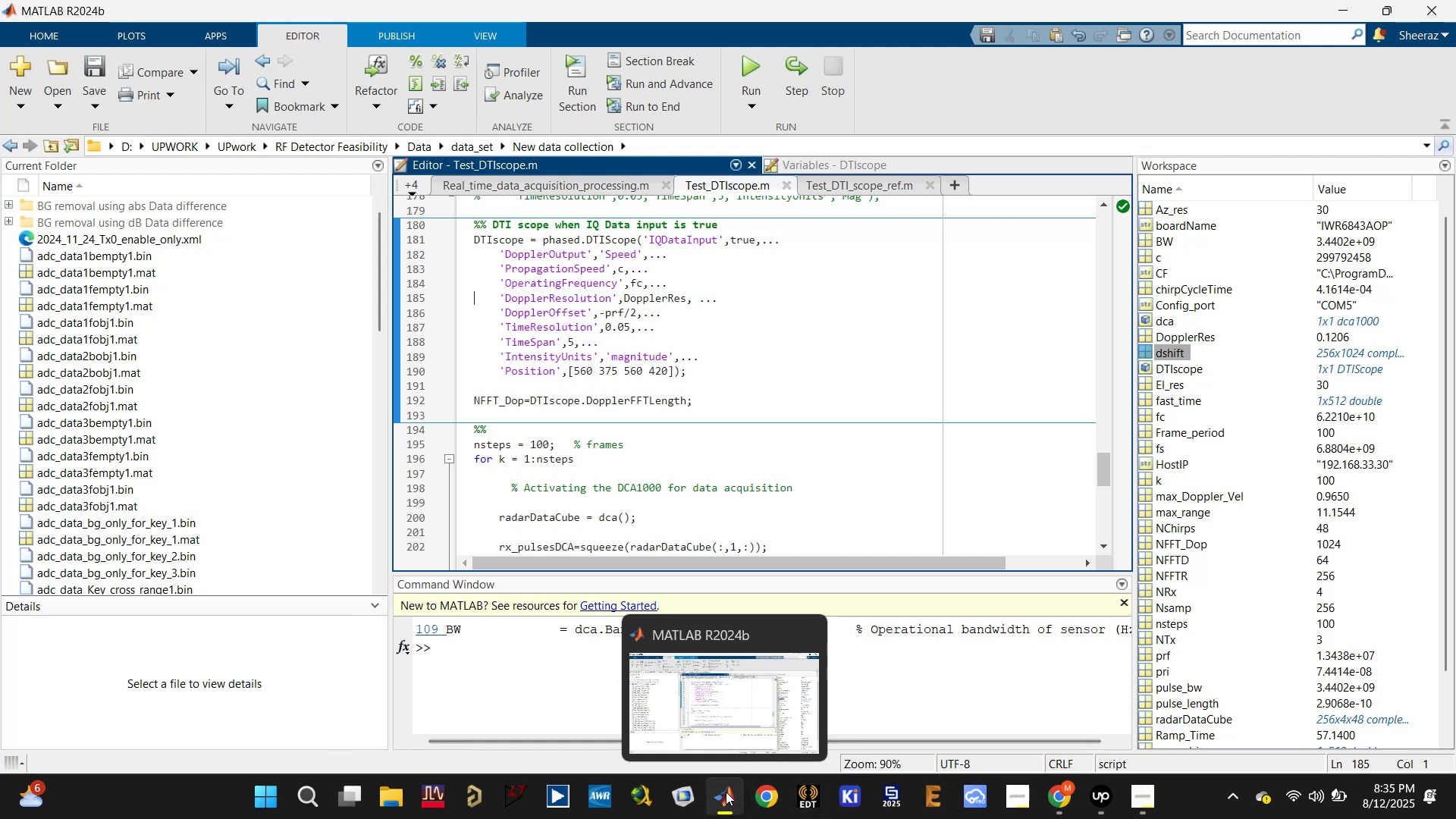 
key(Control+Z)
 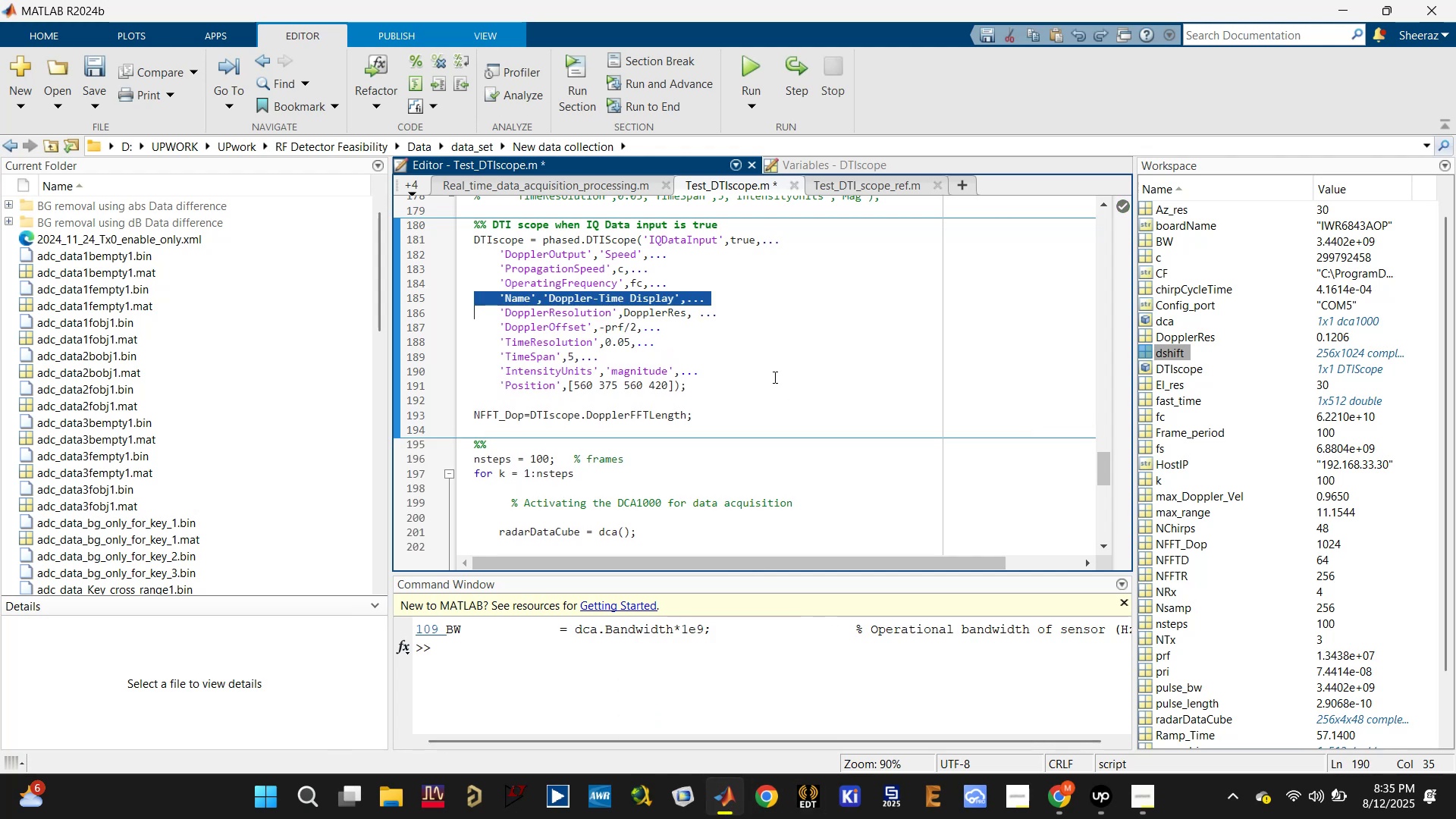 
key(Control+S)
 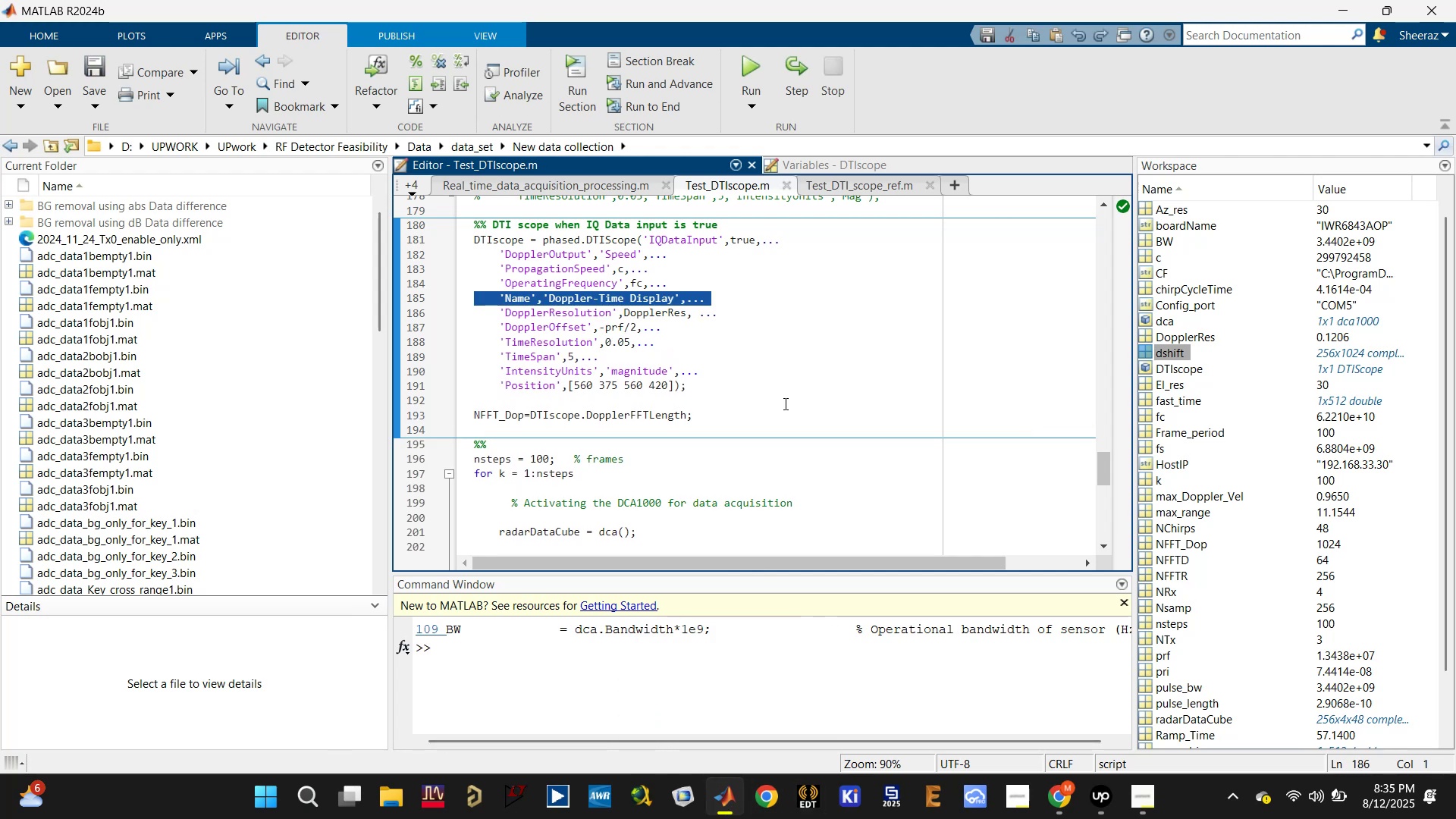 
scroll: coordinate [784, 403], scroll_direction: down, amount: 1.0
 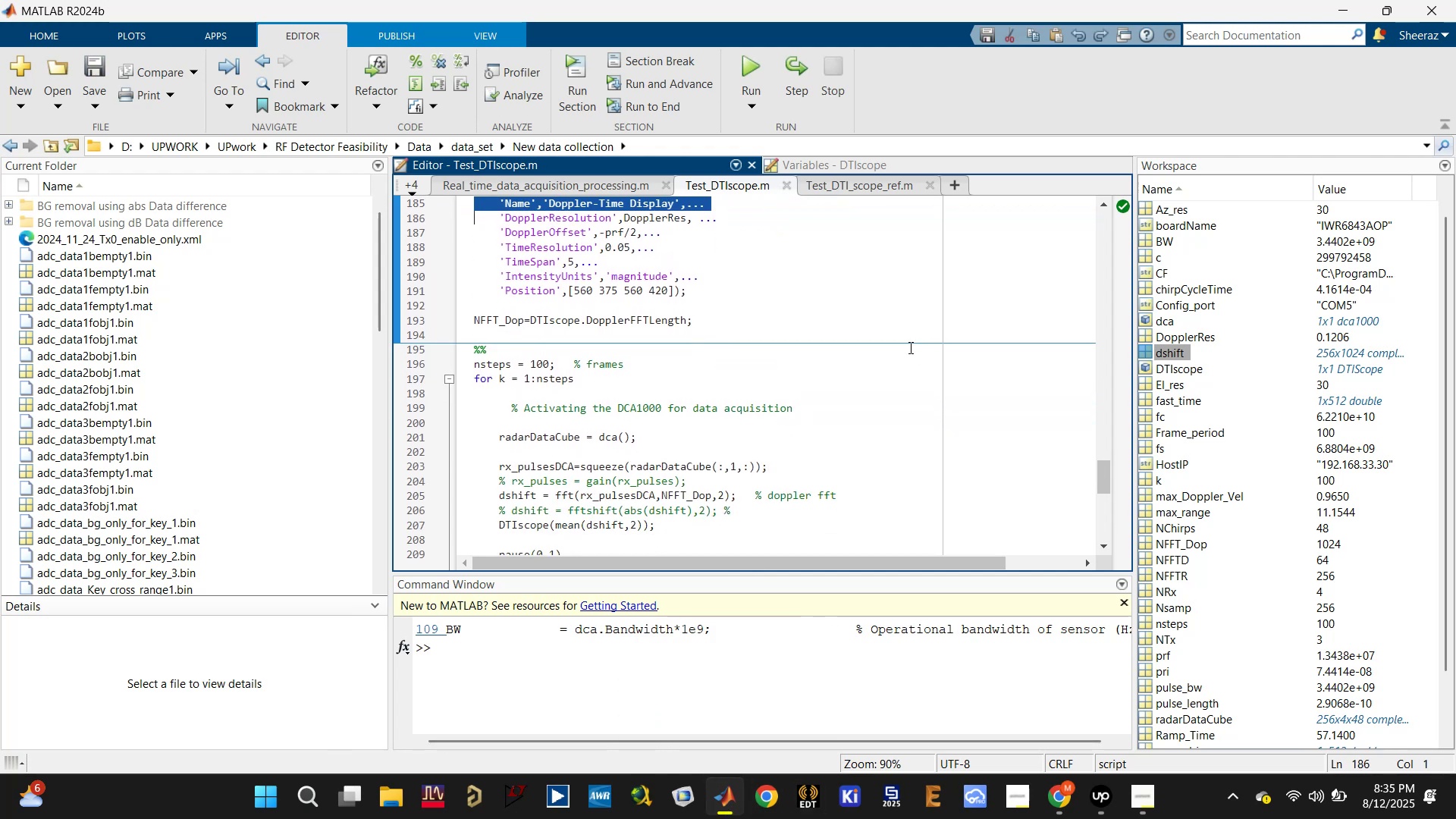 
left_click([878, 314])
 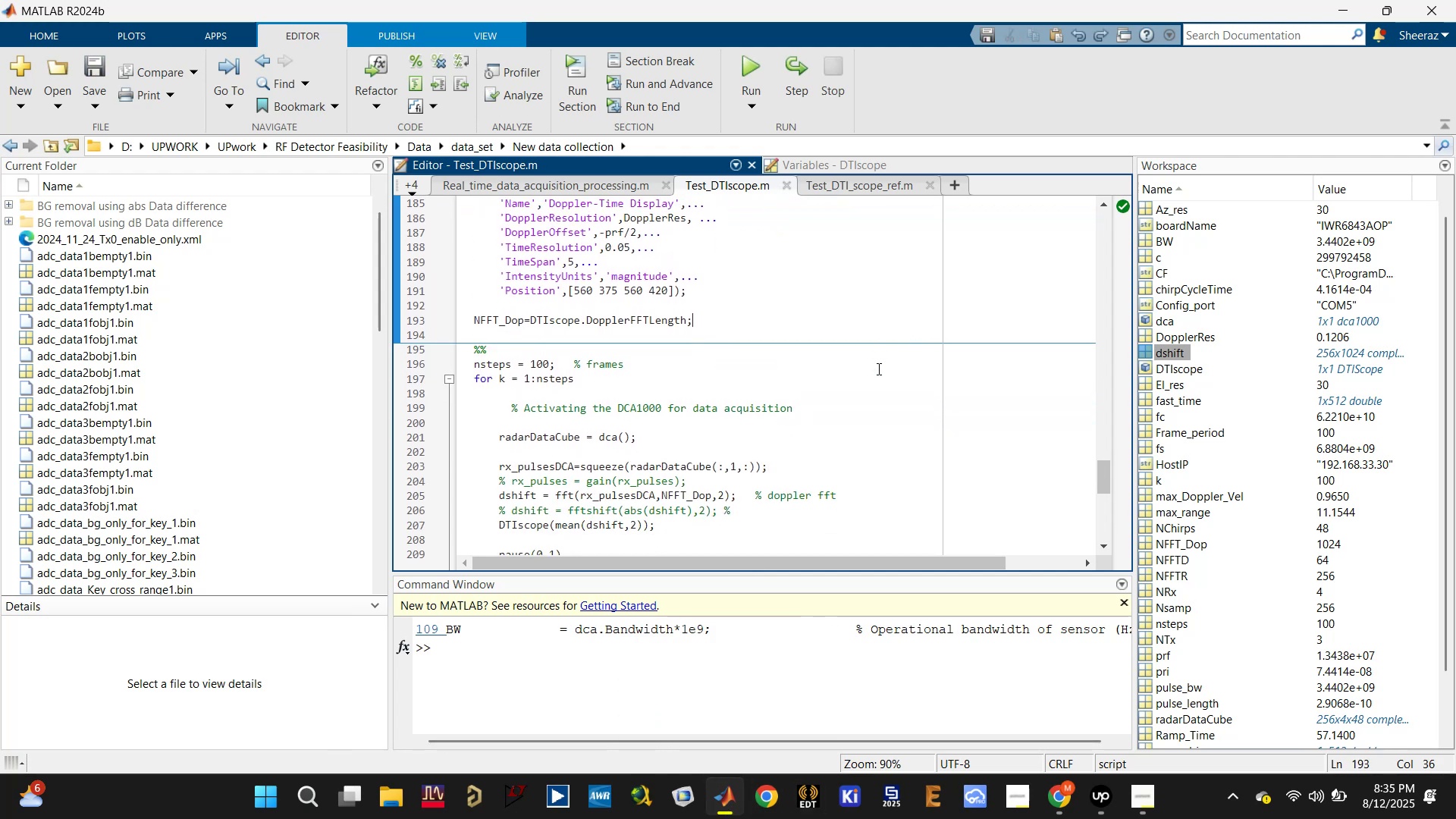 
left_click([889, 419])
 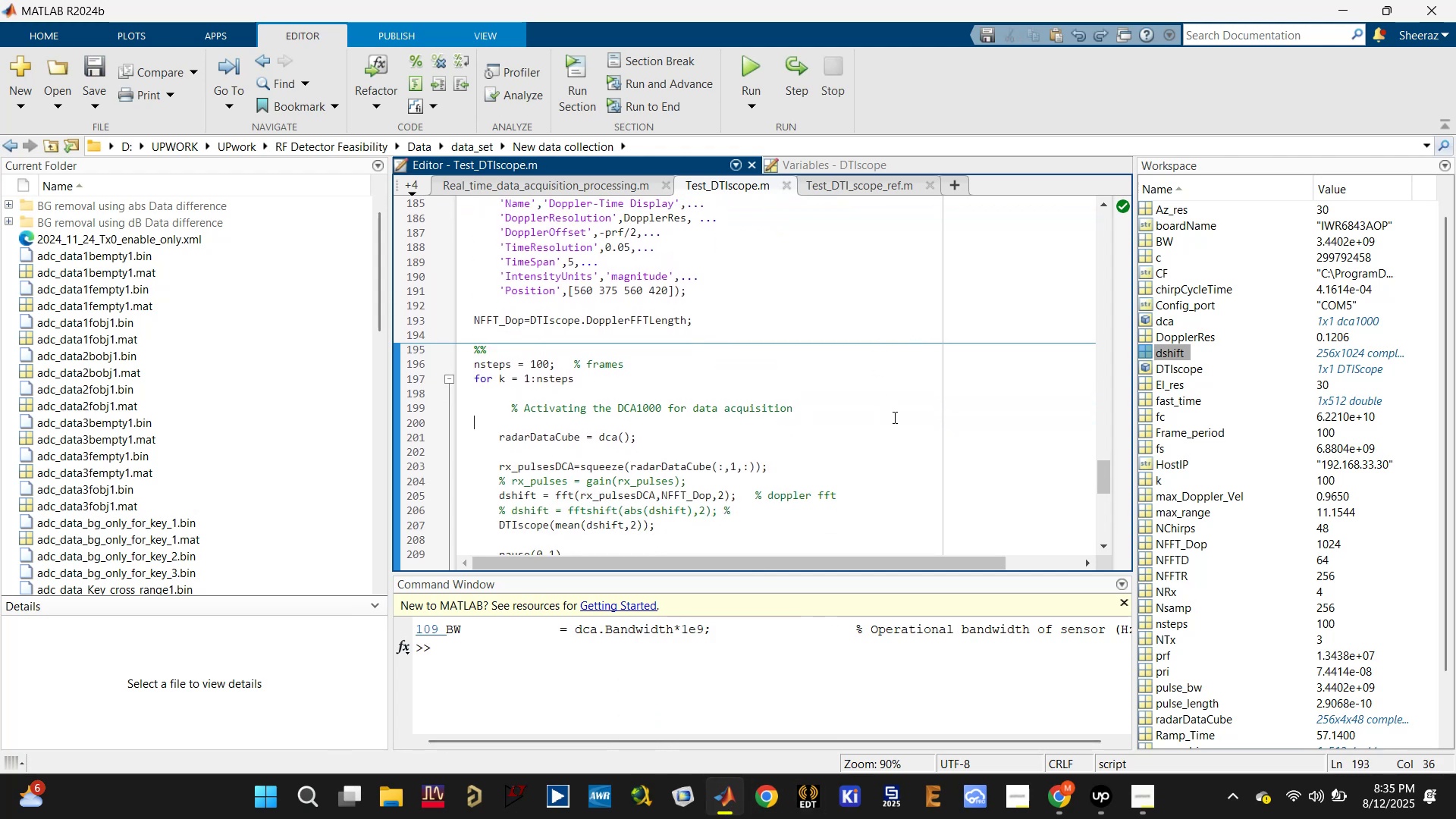 
key(Control+Enter)
 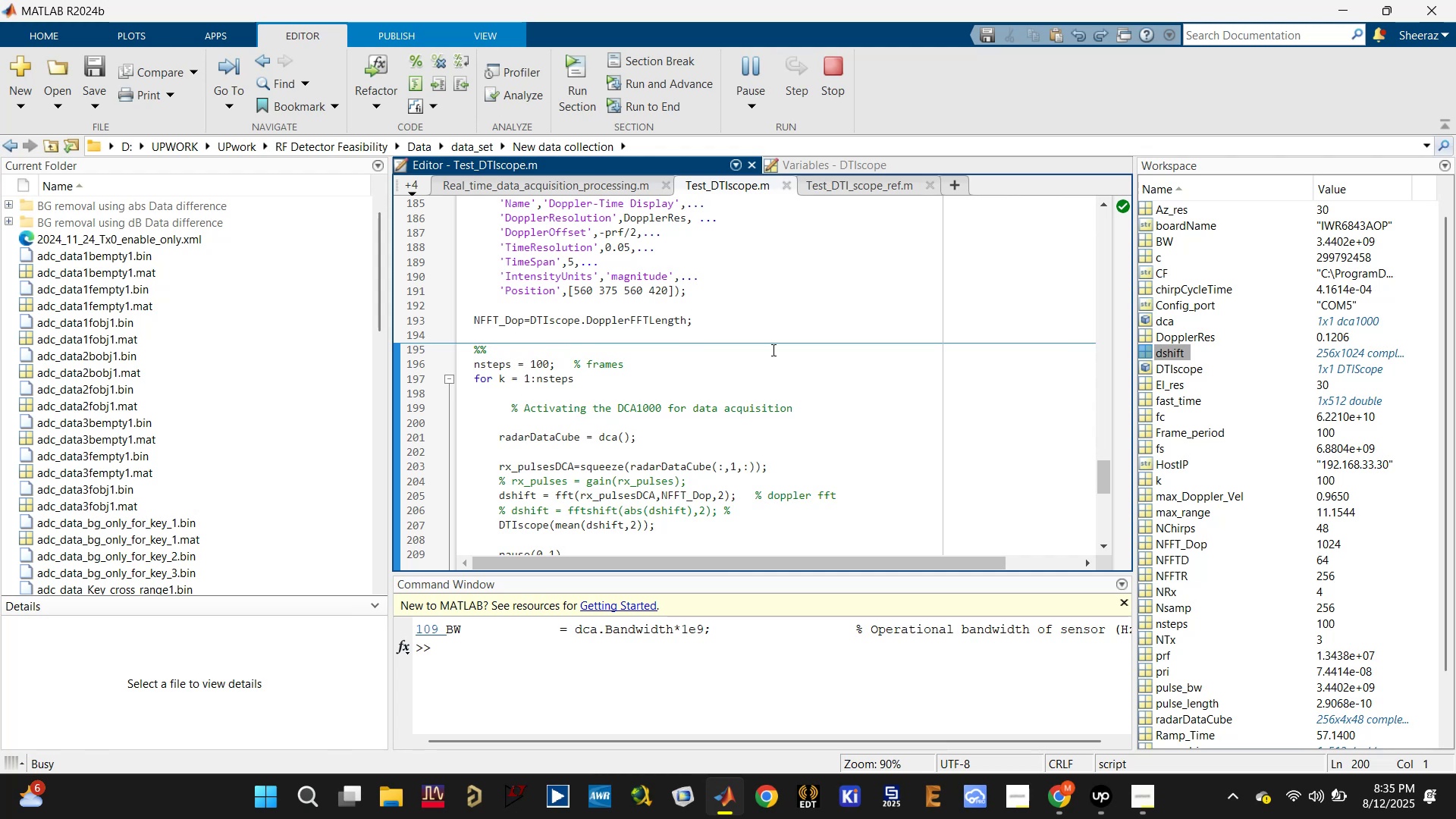 
scroll: coordinate [696, 370], scroll_direction: up, amount: 2.0
 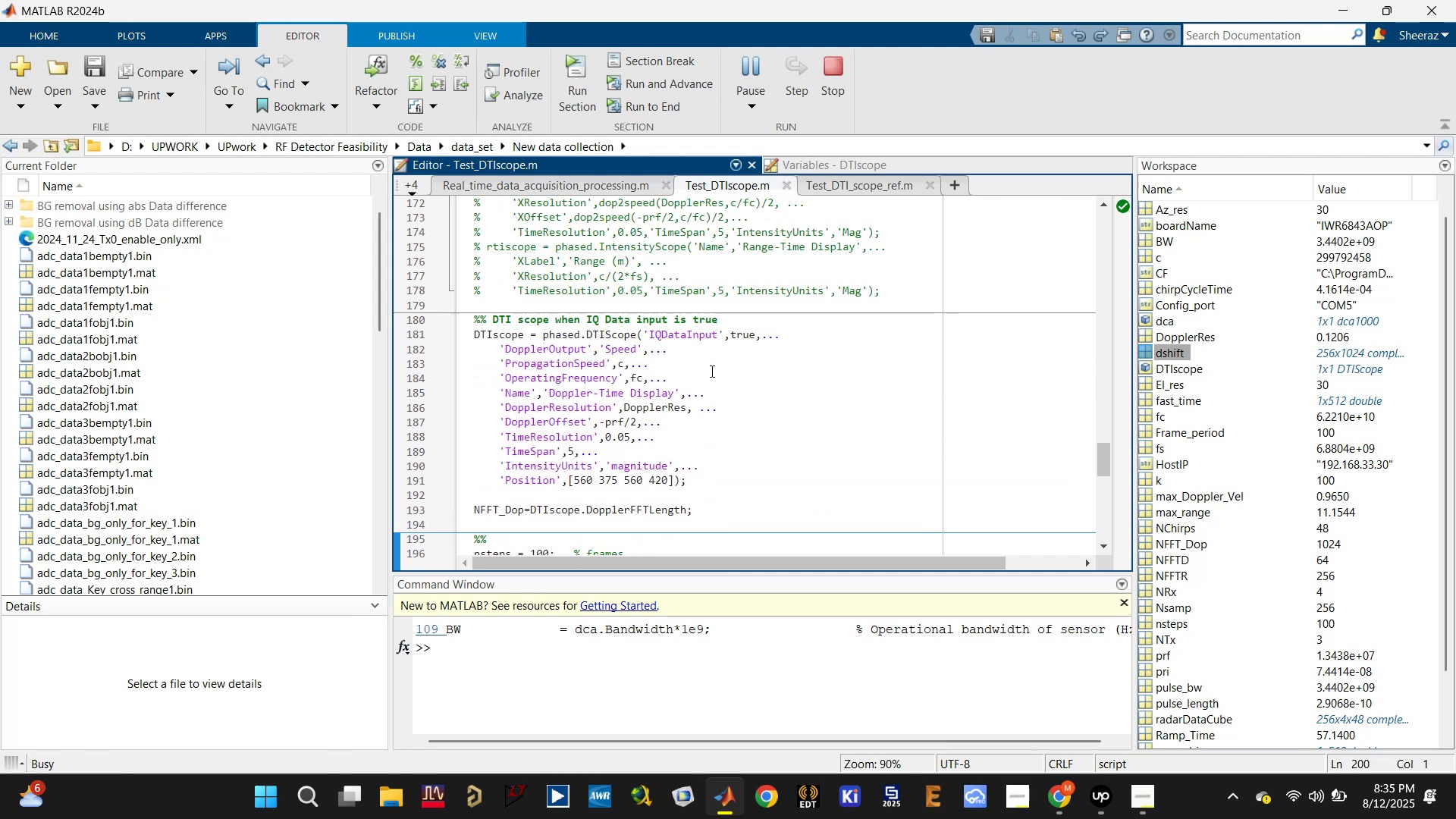 
scroll: coordinate [767, 412], scroll_direction: down, amount: 8.0
 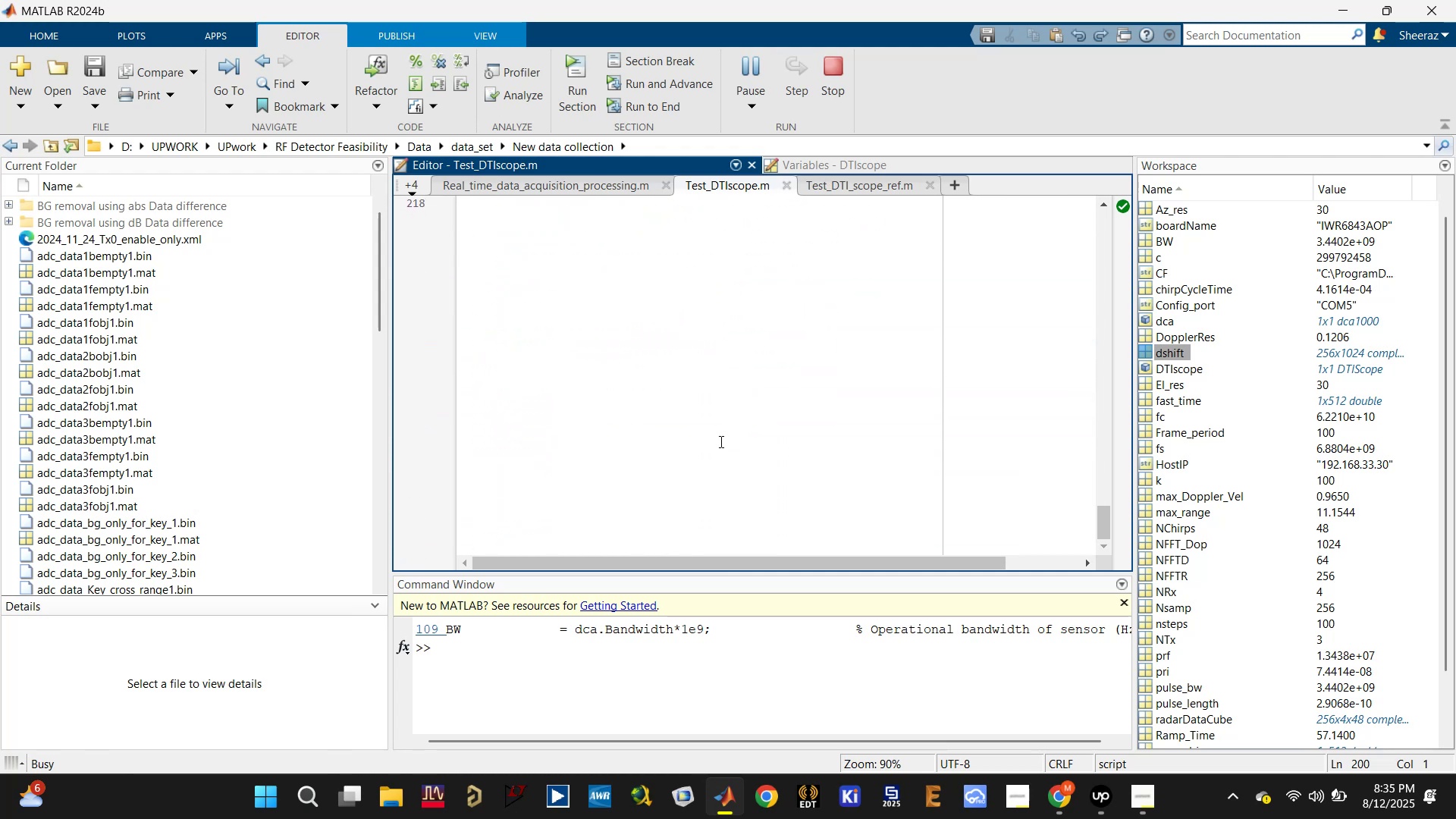 
scroll: coordinate [731, 345], scroll_direction: up, amount: 3.0
 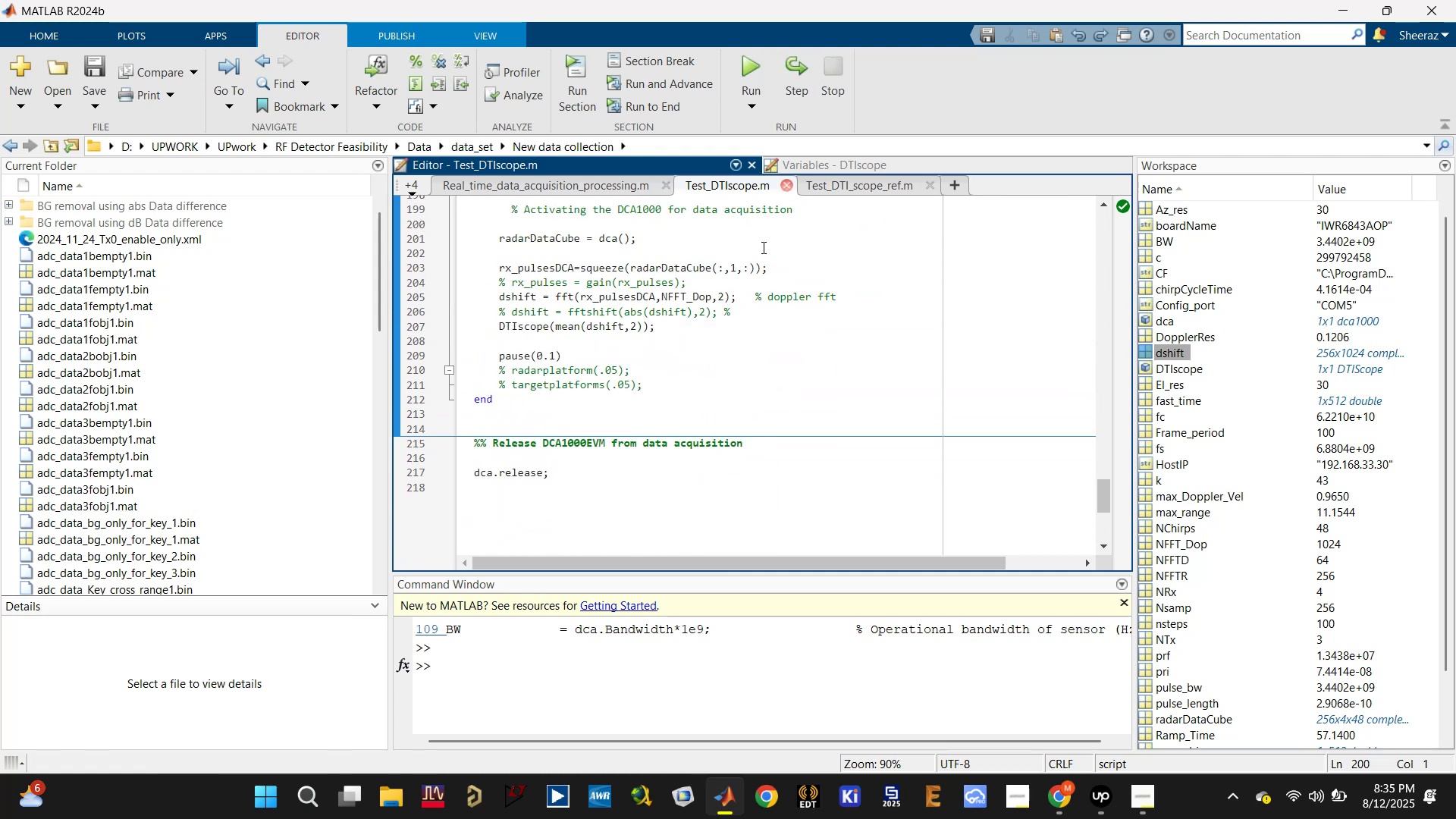 
left_click([650, 502])
 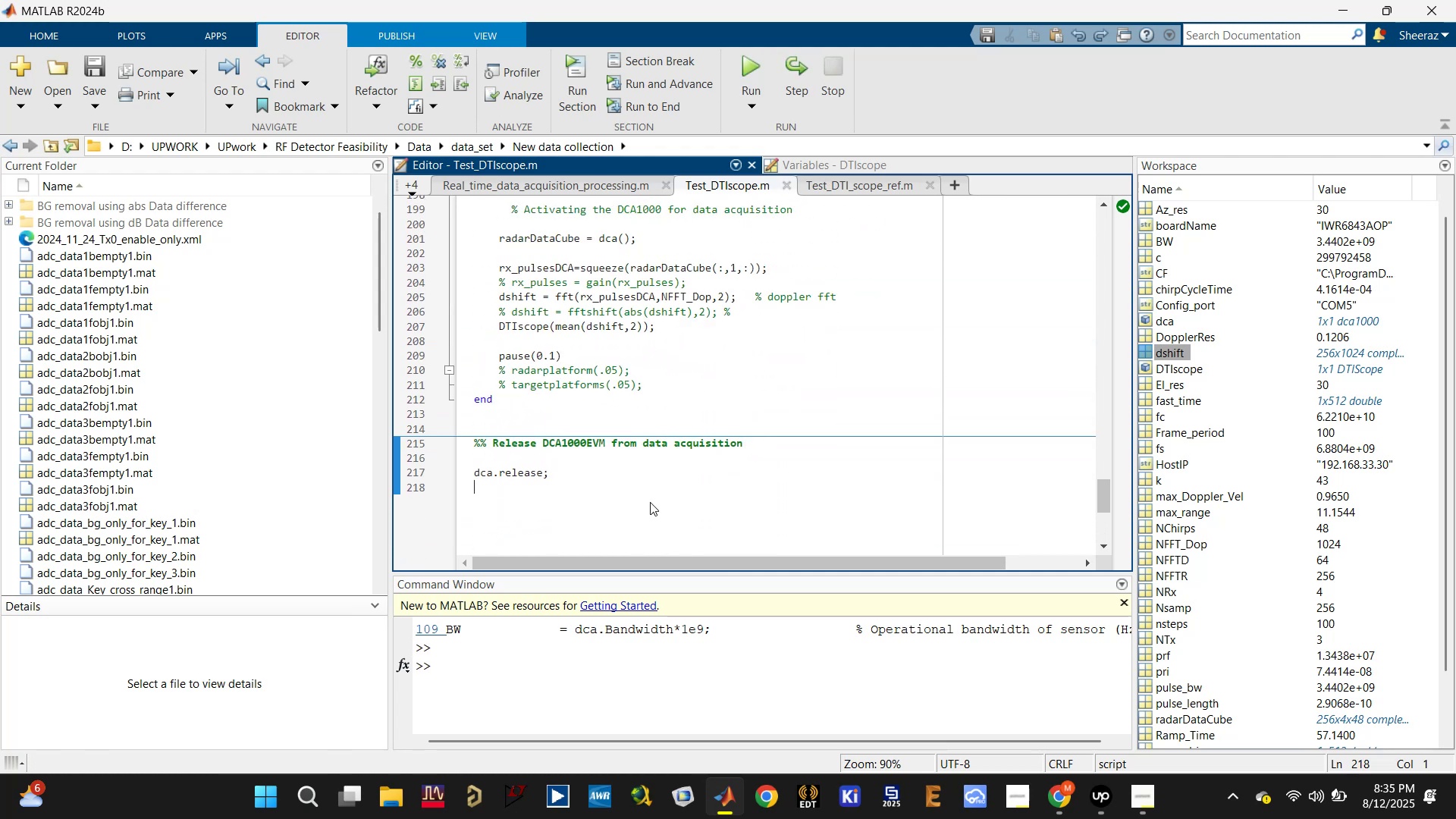 
key(Control+Enter)
 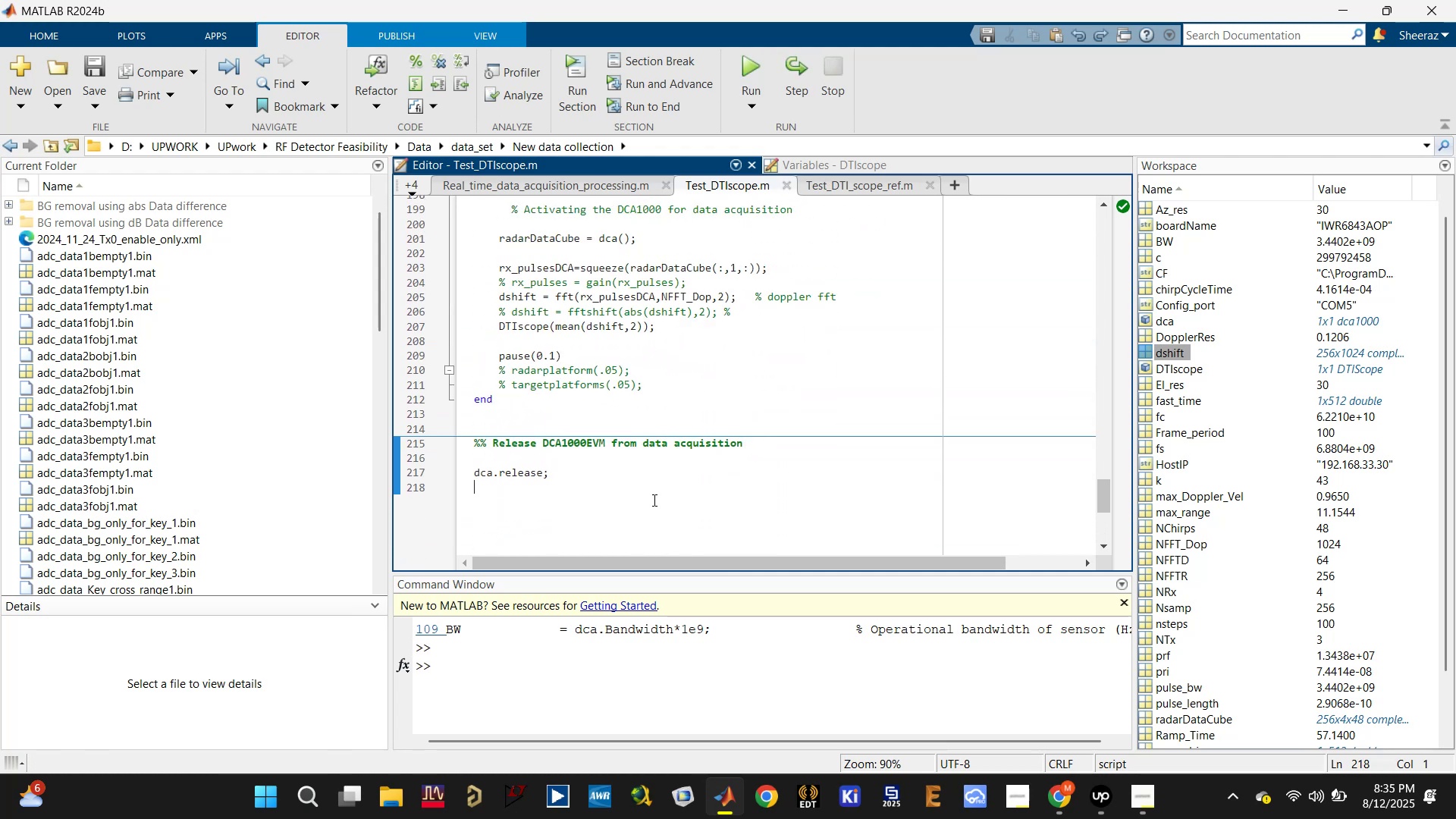 
left_click([682, 364])
 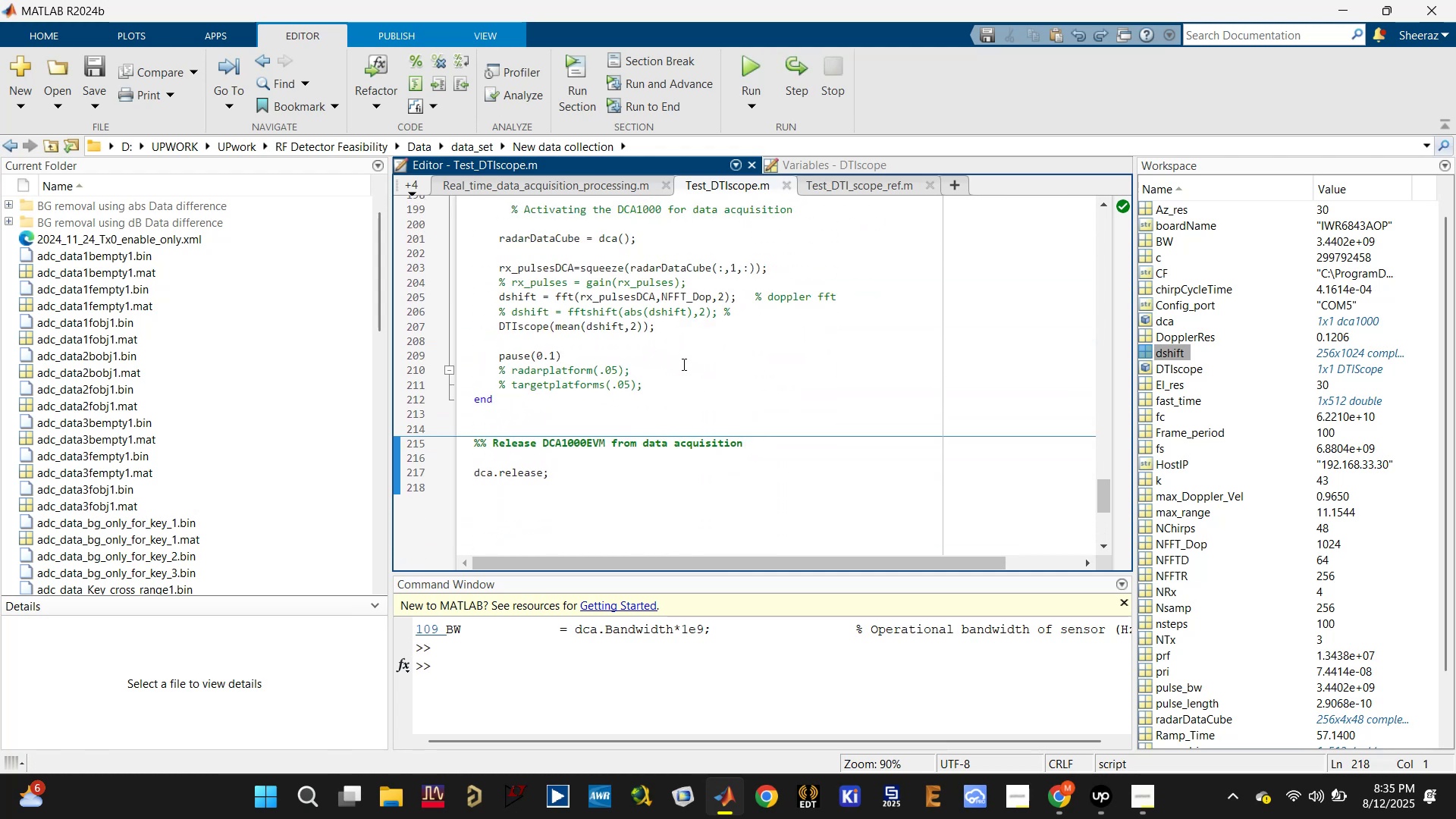 
key(Control+S)
 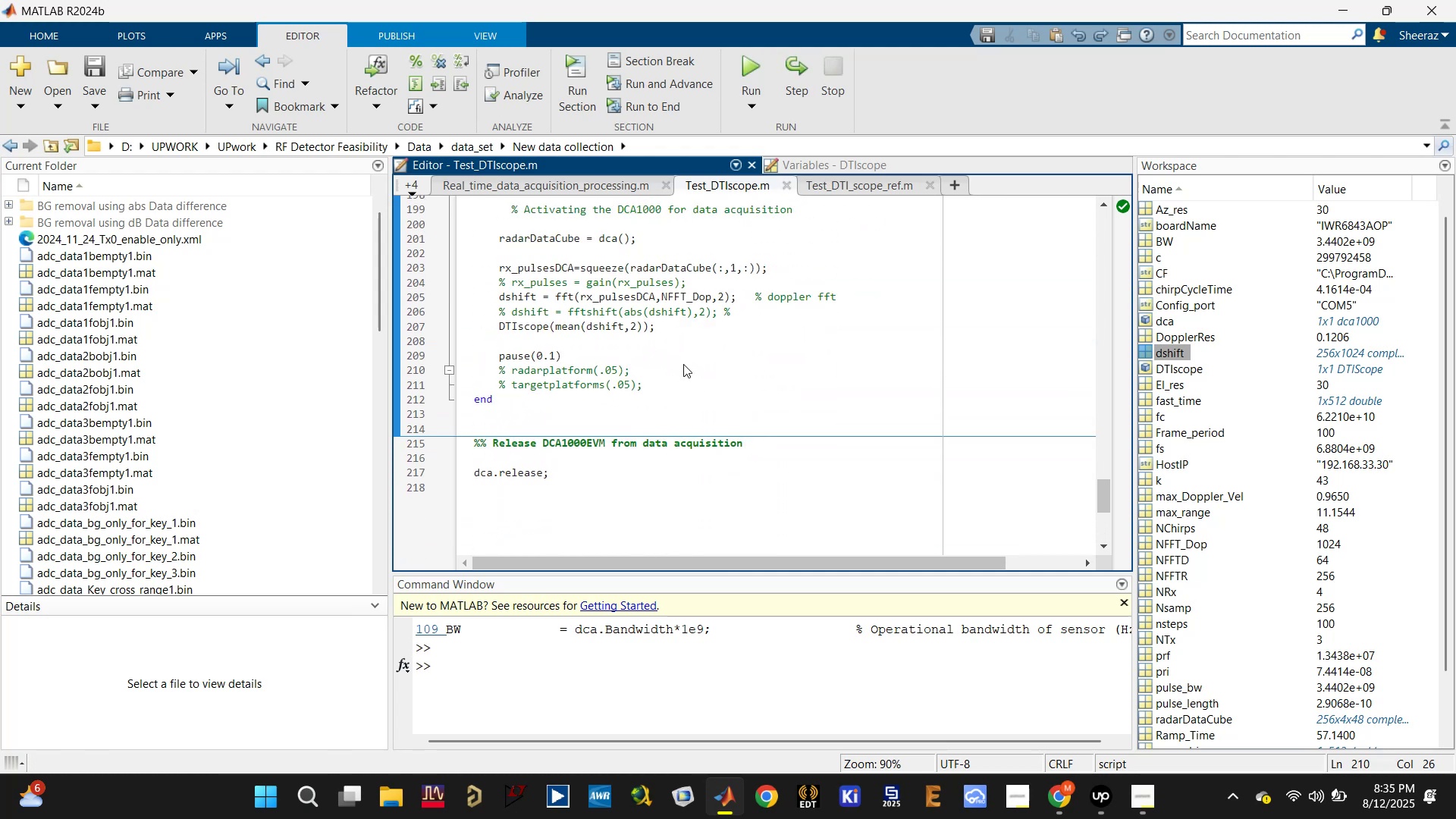 
scroll: coordinate [683, 364], scroll_direction: up, amount: 1.0
 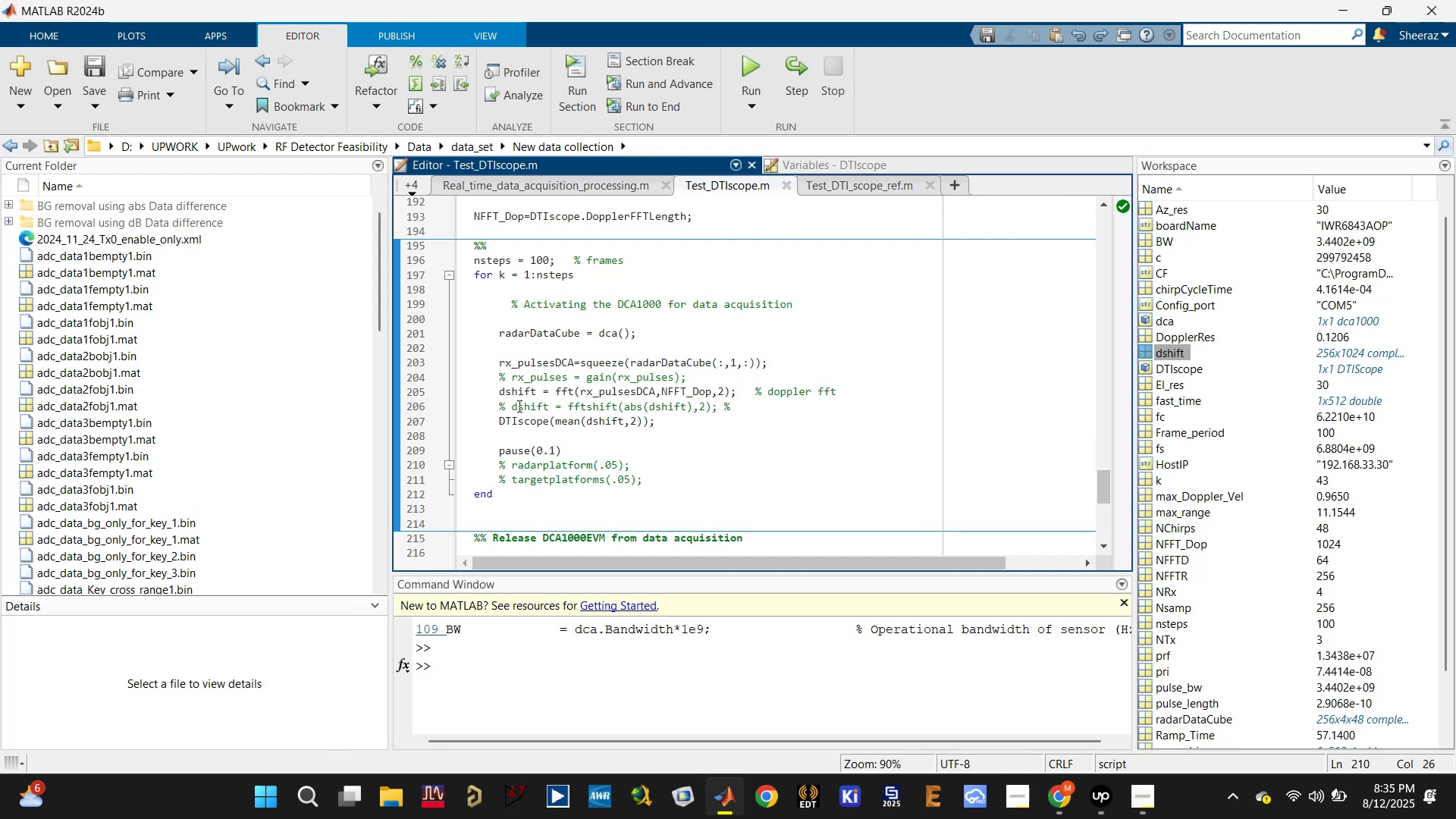 
left_click([510, 406])
 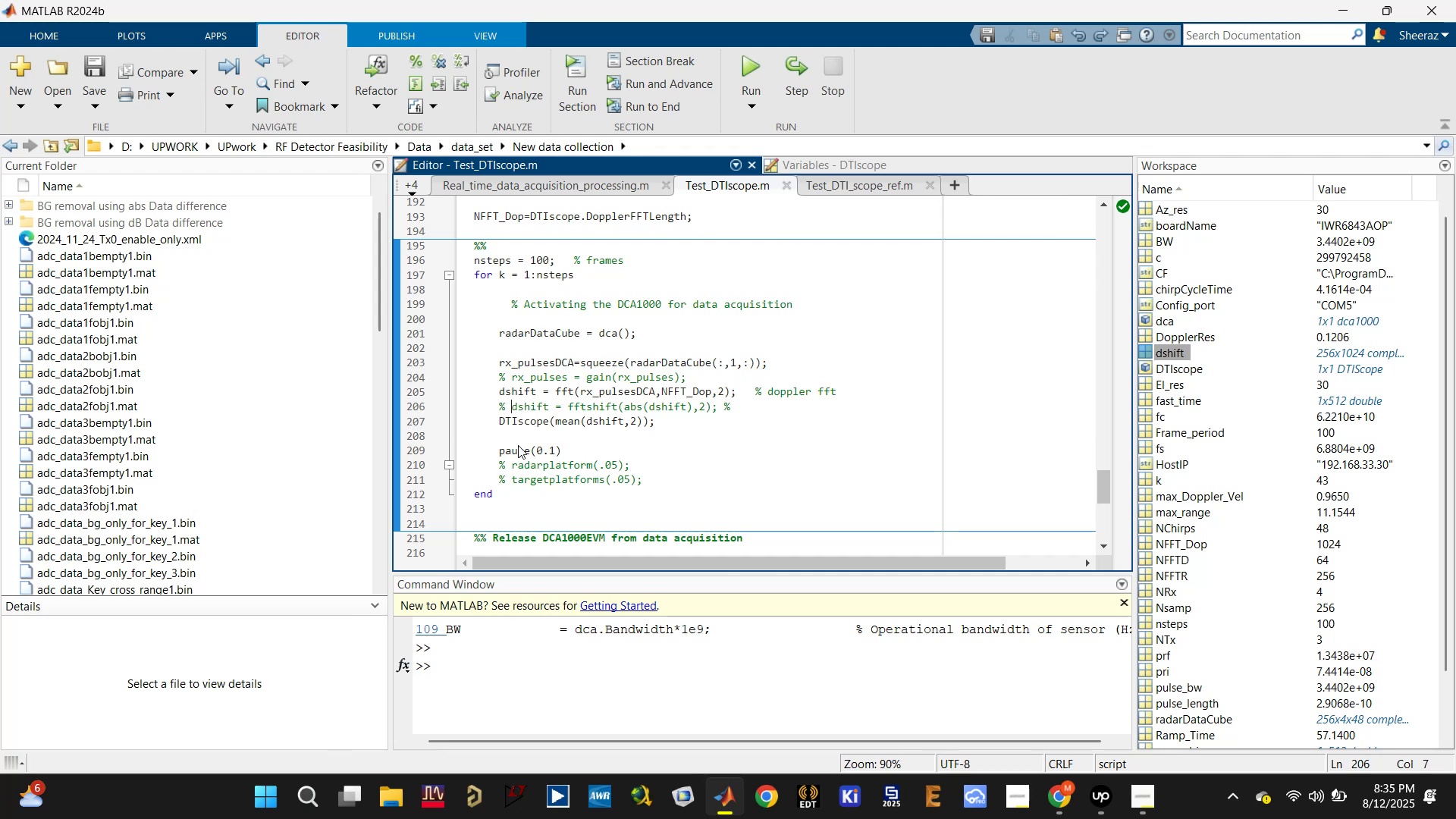 
key(Backspace)
 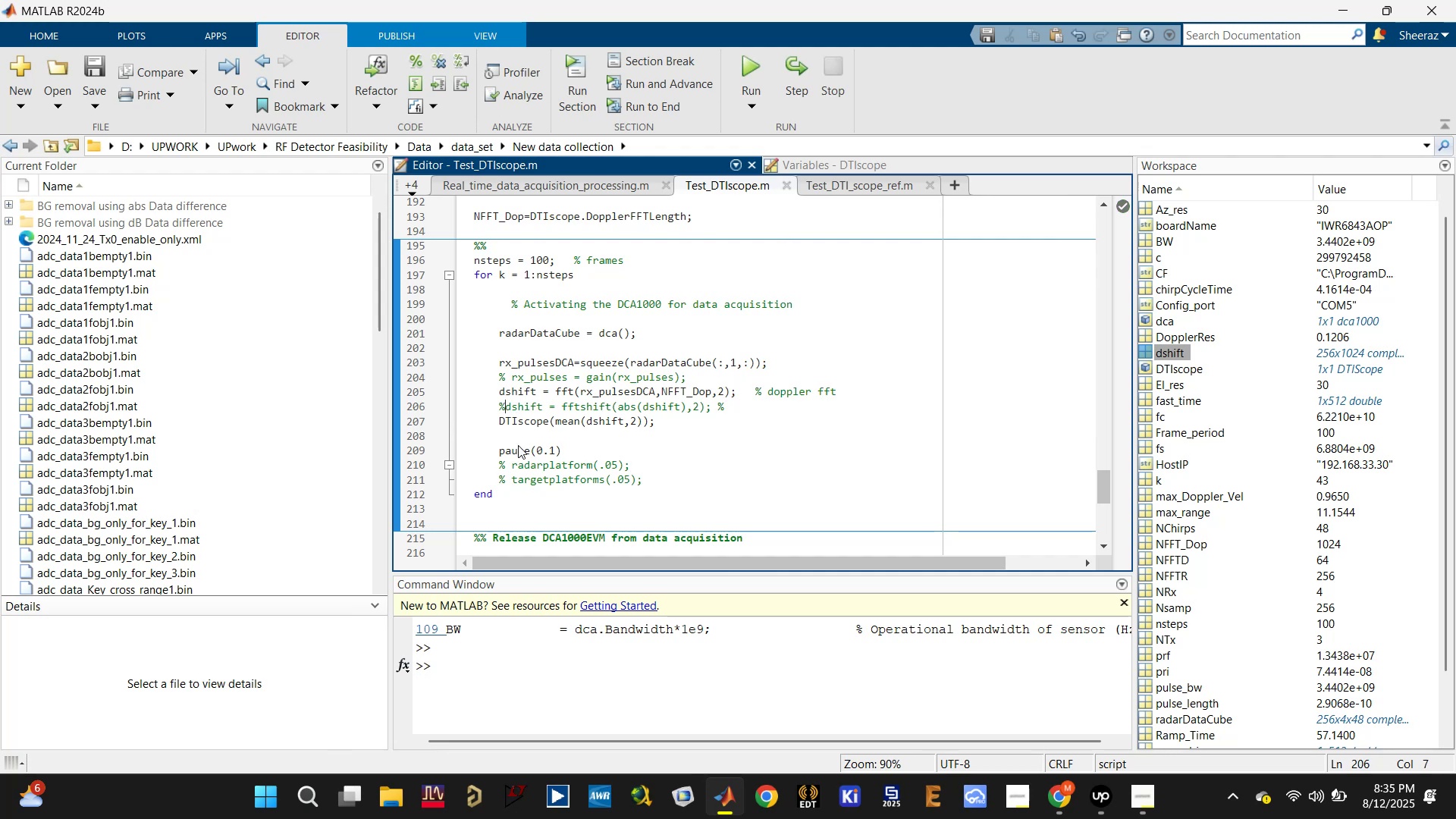 
key(Backspace)
 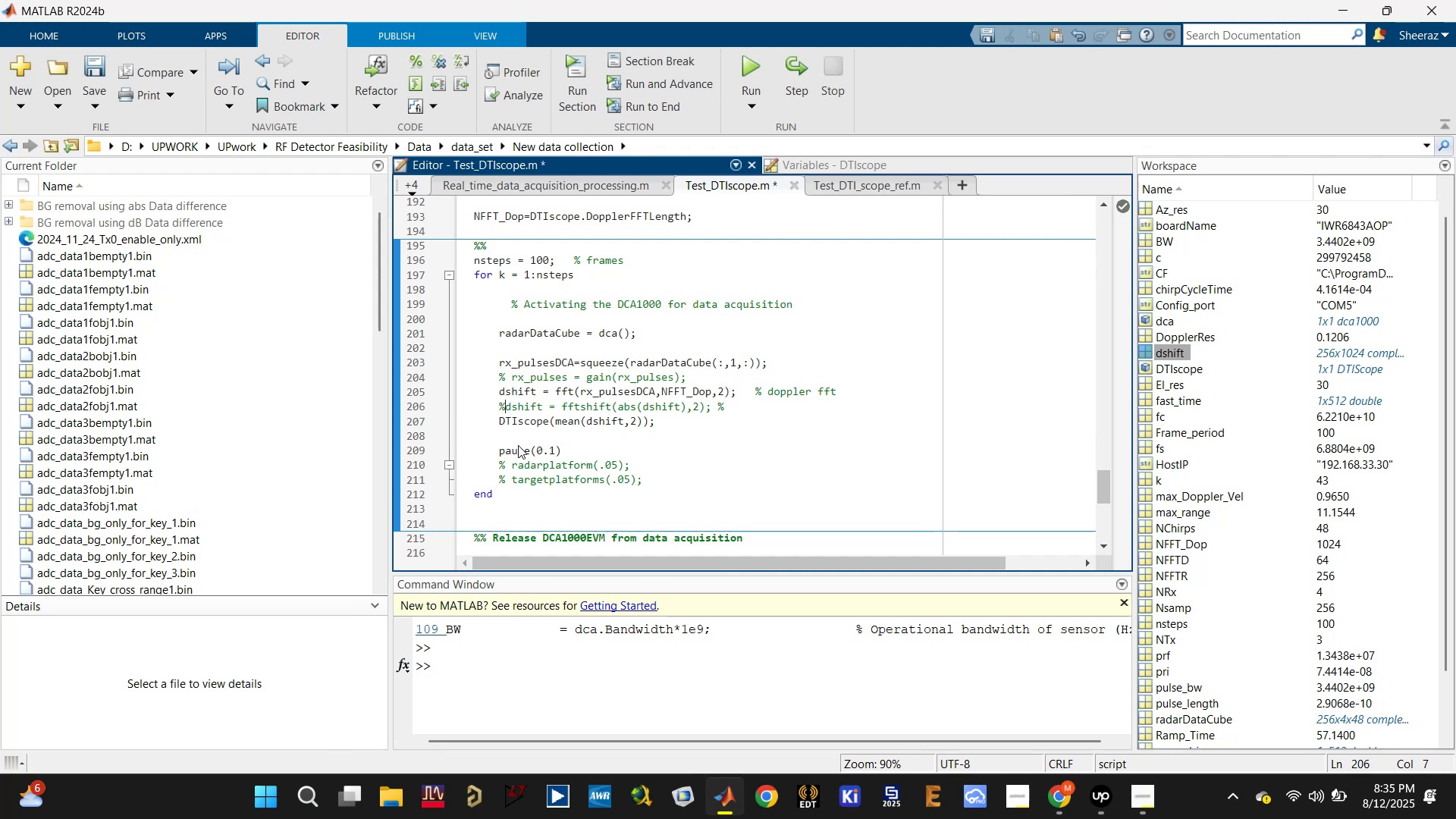 
left_click([518, 445])
 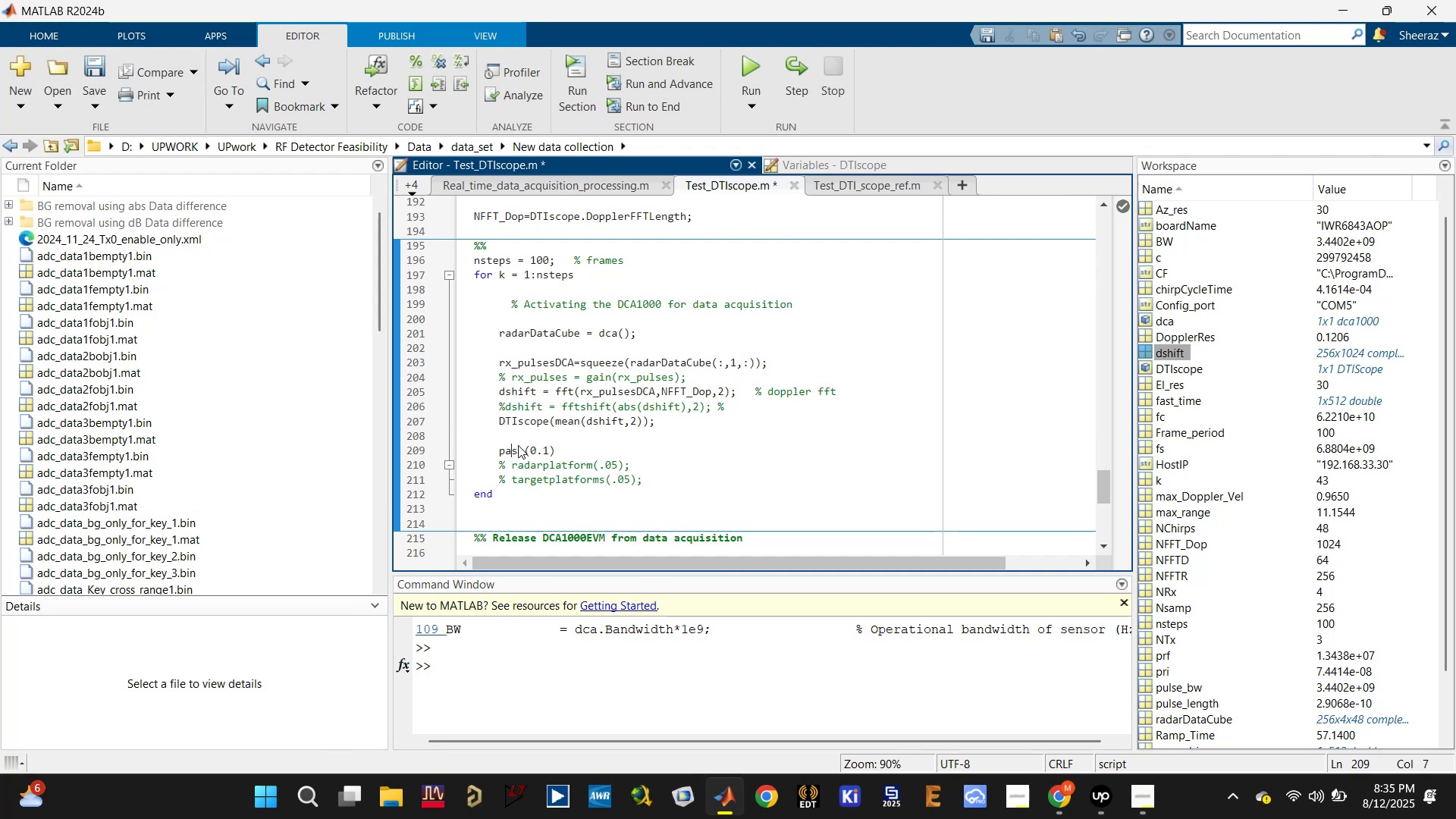 
key(Control+Z)
 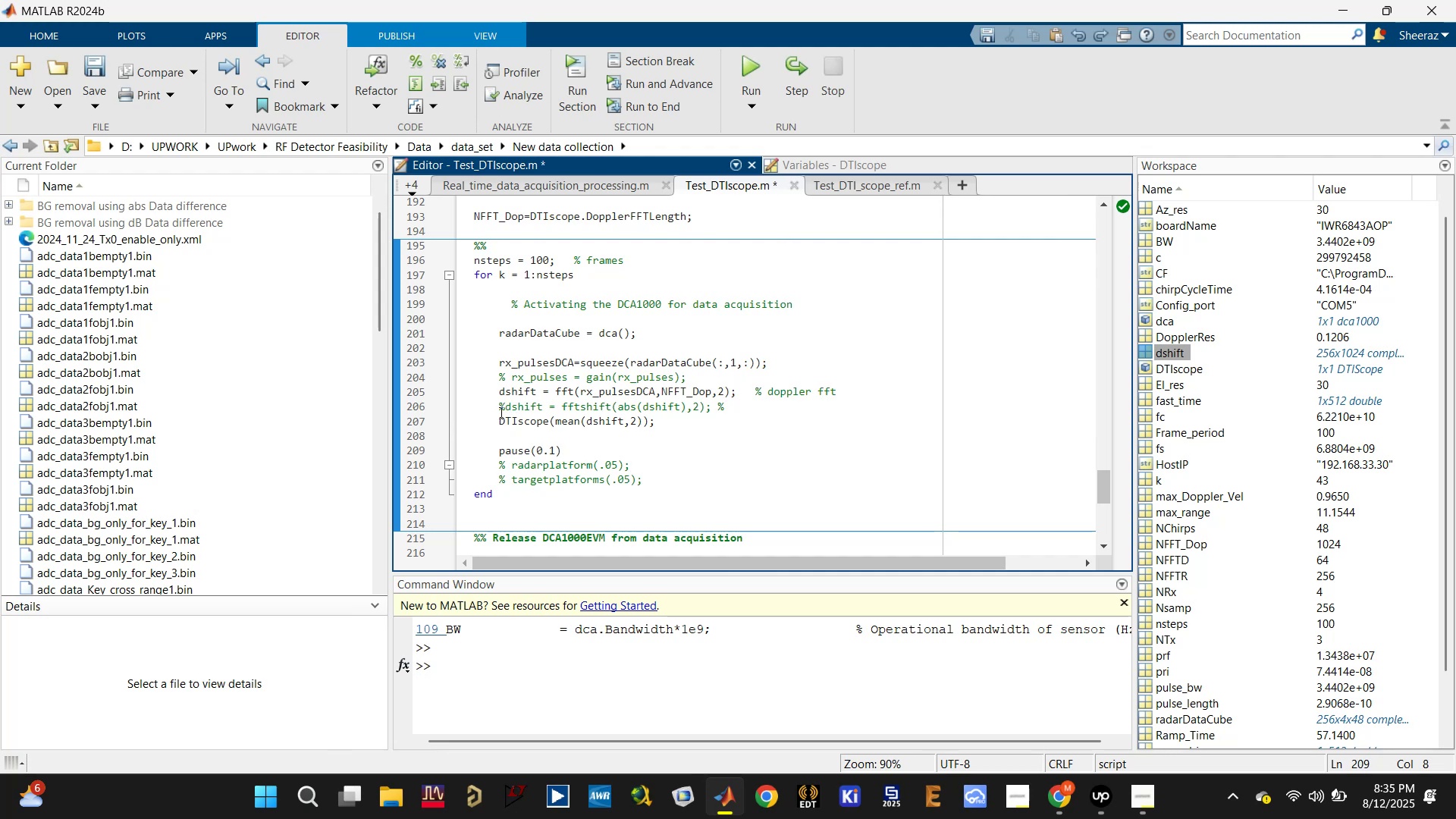 
left_click([503, 403])
 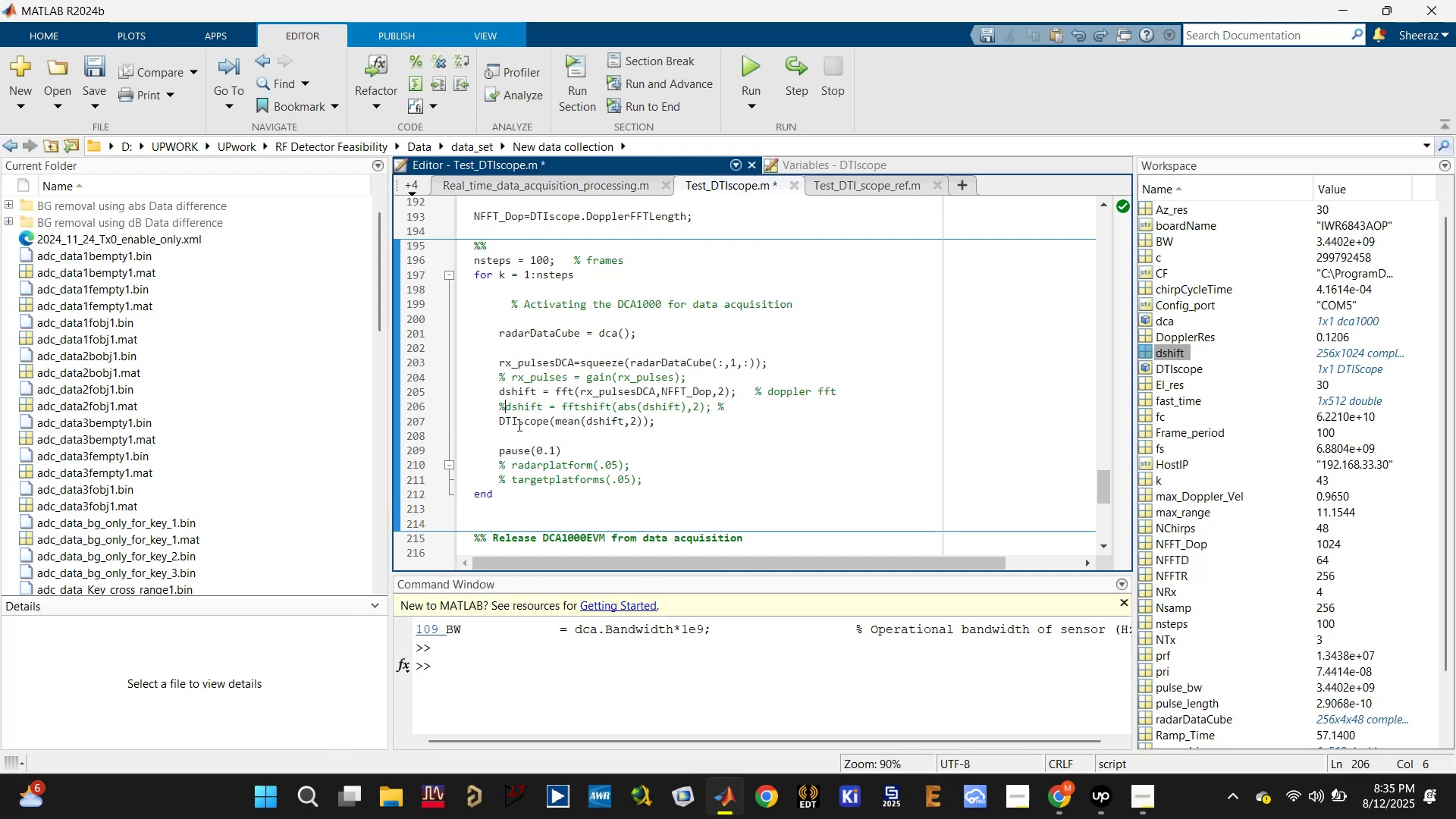 
key(Backspace)
 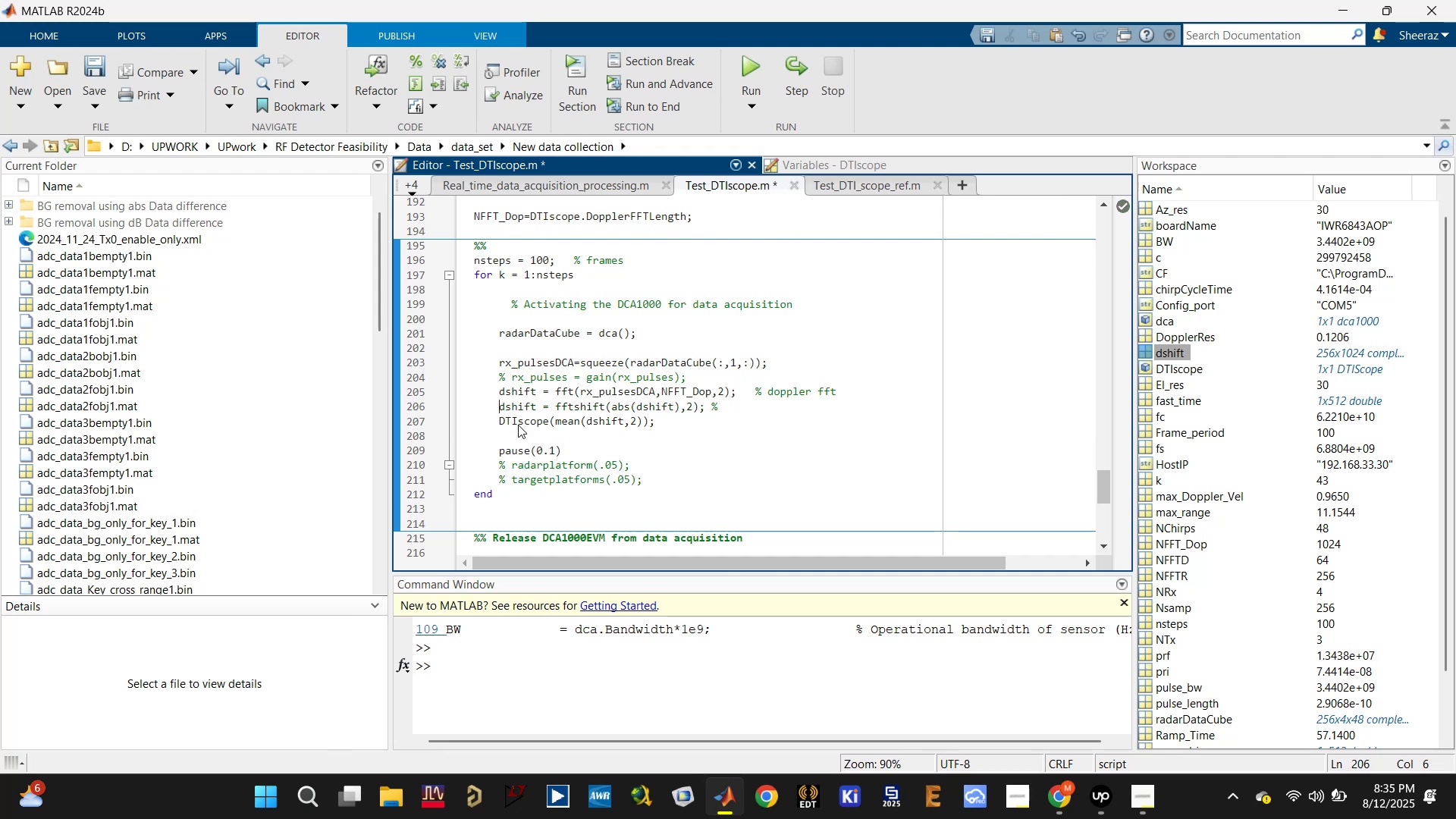 
key(Control+S)
 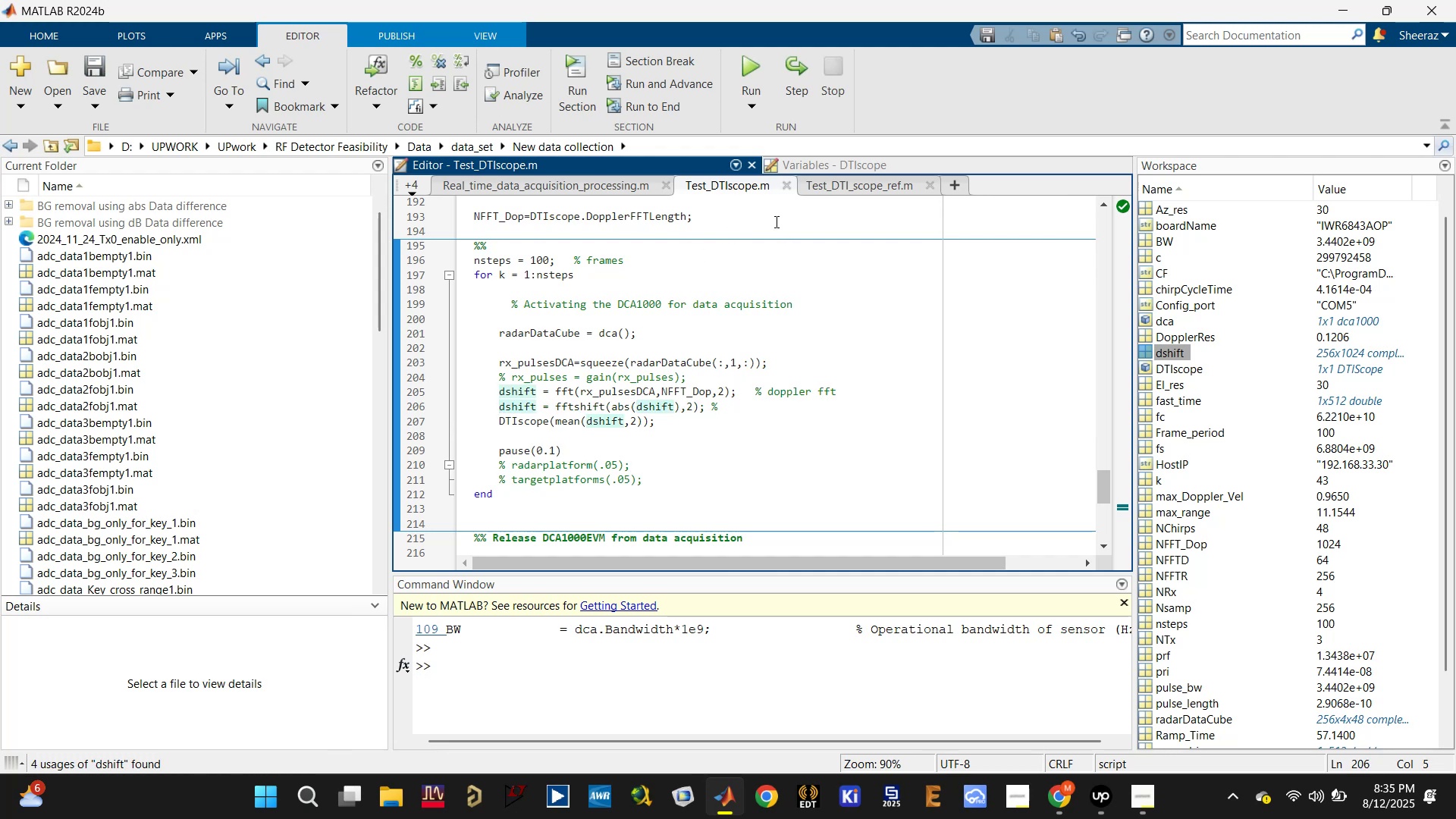 
left_click([843, 183])
 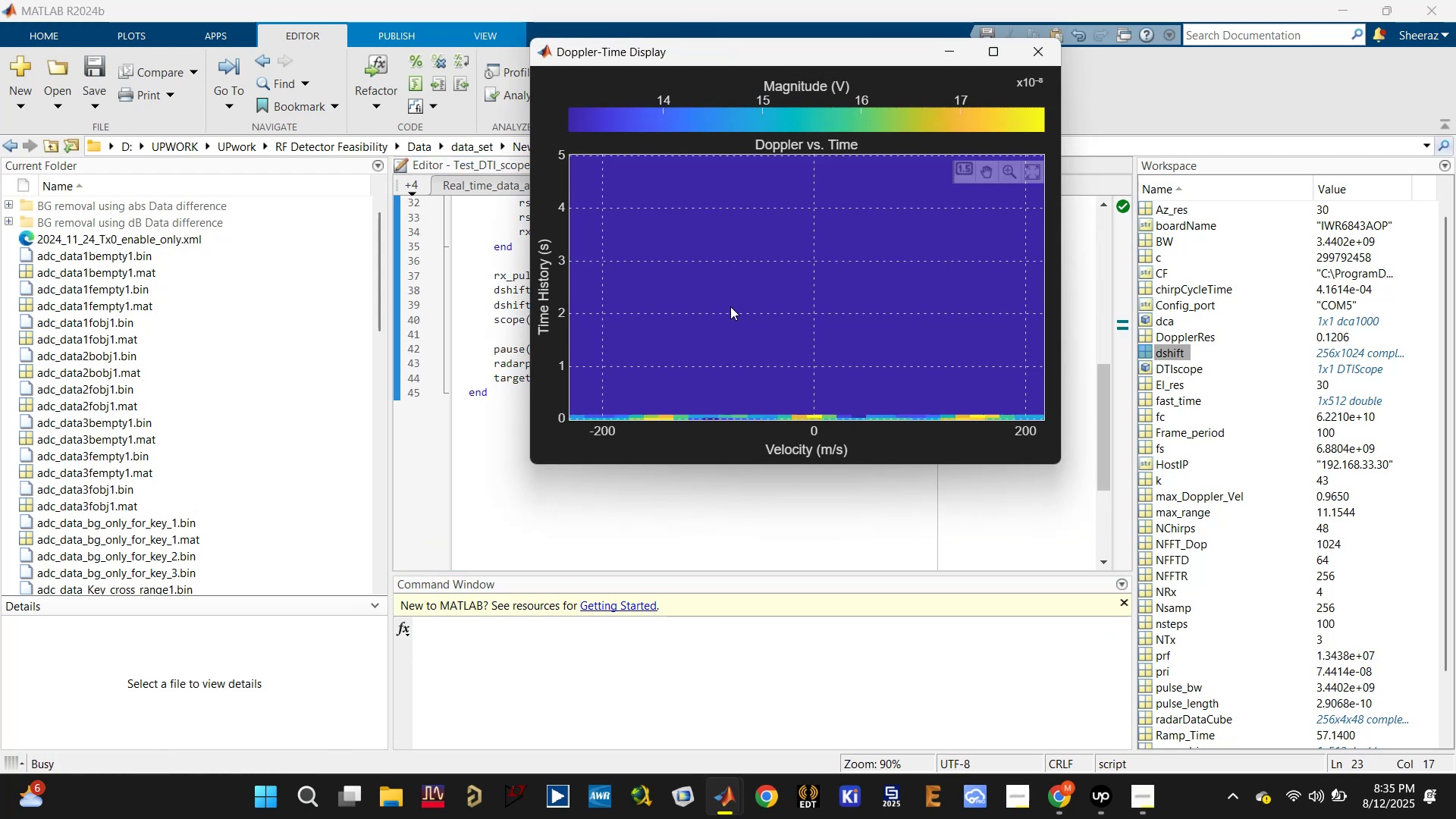 
wait(8.25)
 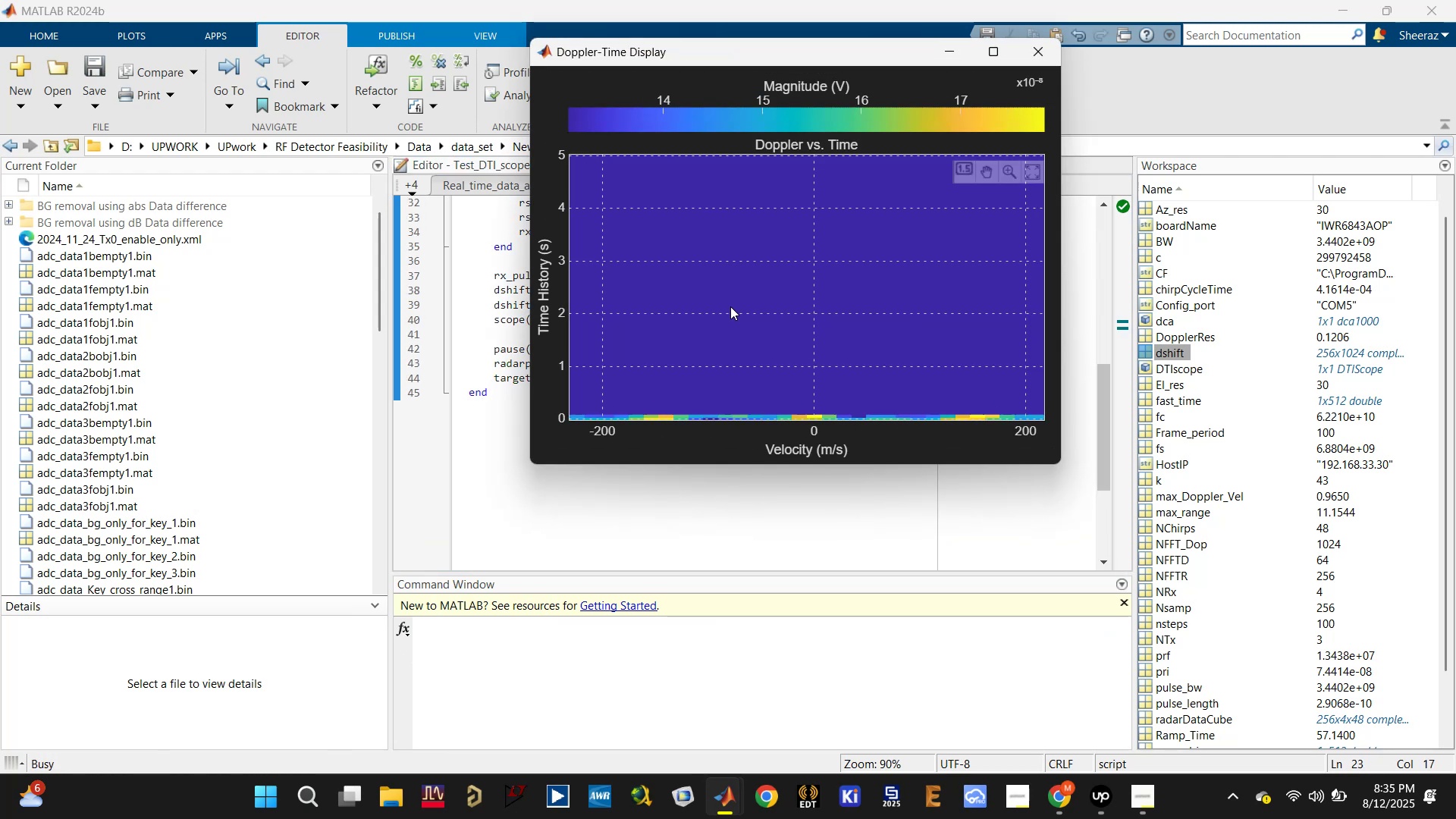 
left_click([732, 521])
 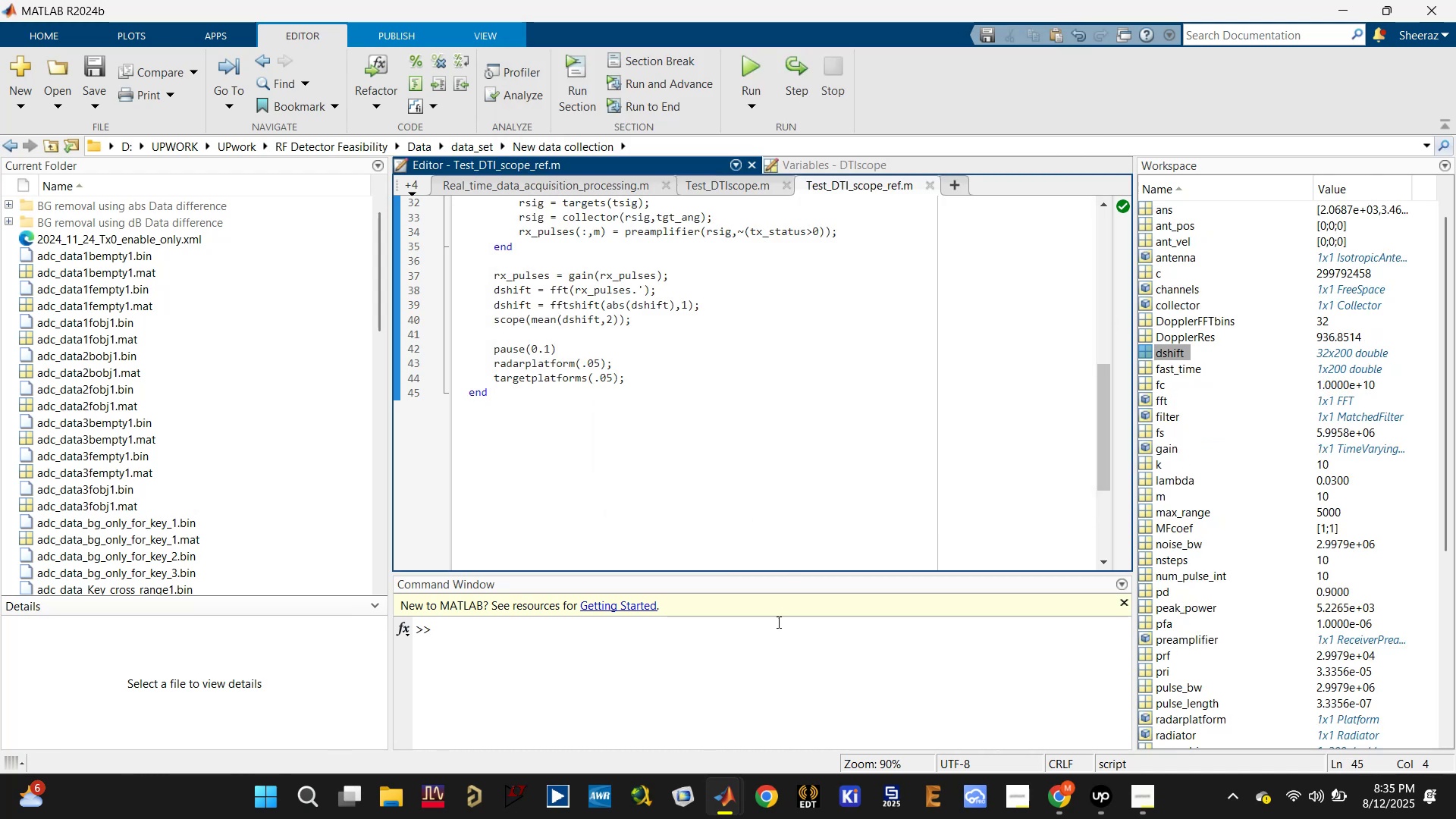 
left_click([712, 814])
 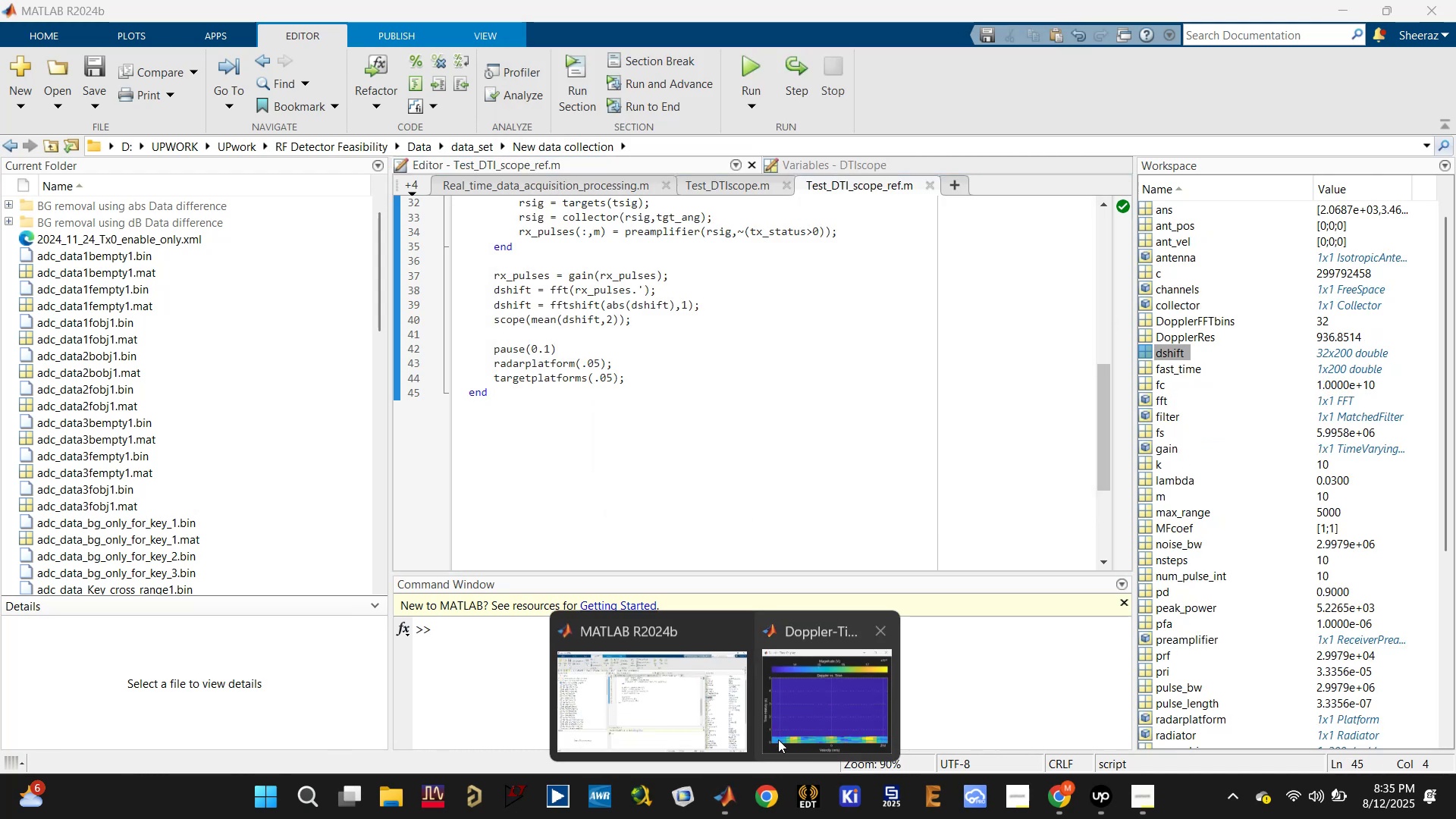 
left_click([787, 726])
 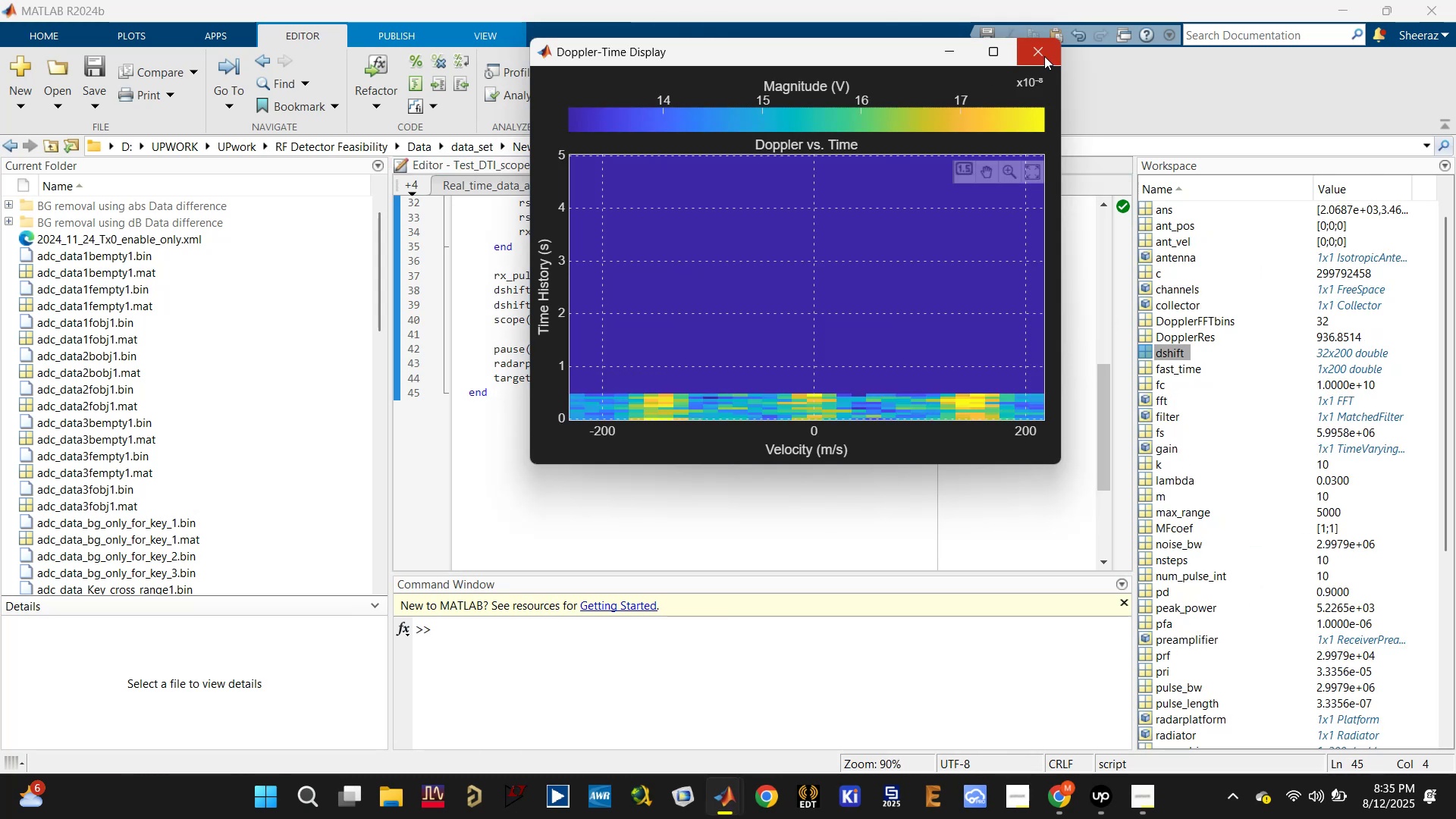 
left_click([1040, 55])
 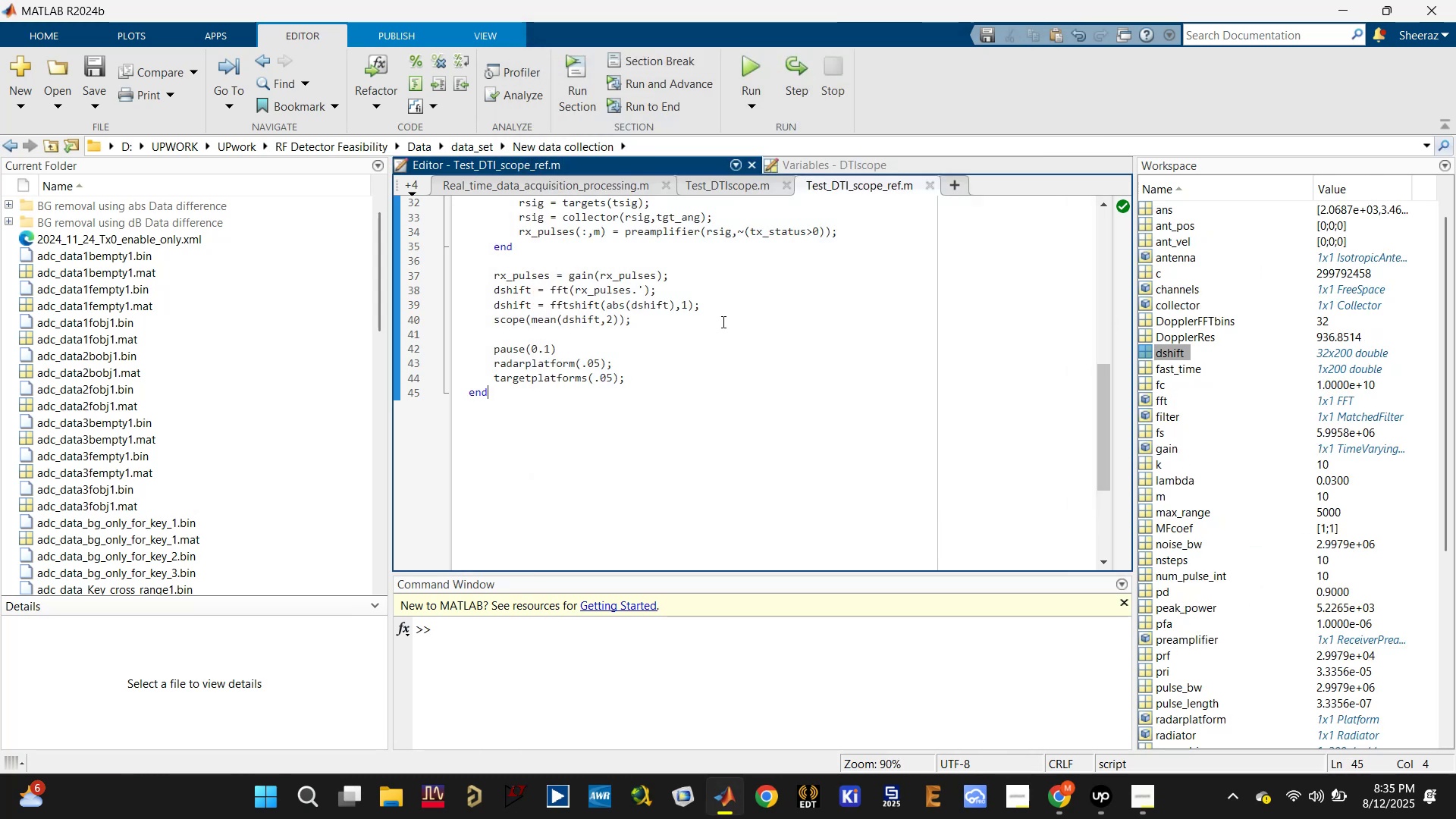 
scroll: coordinate [722, 322], scroll_direction: up, amount: 5.0
 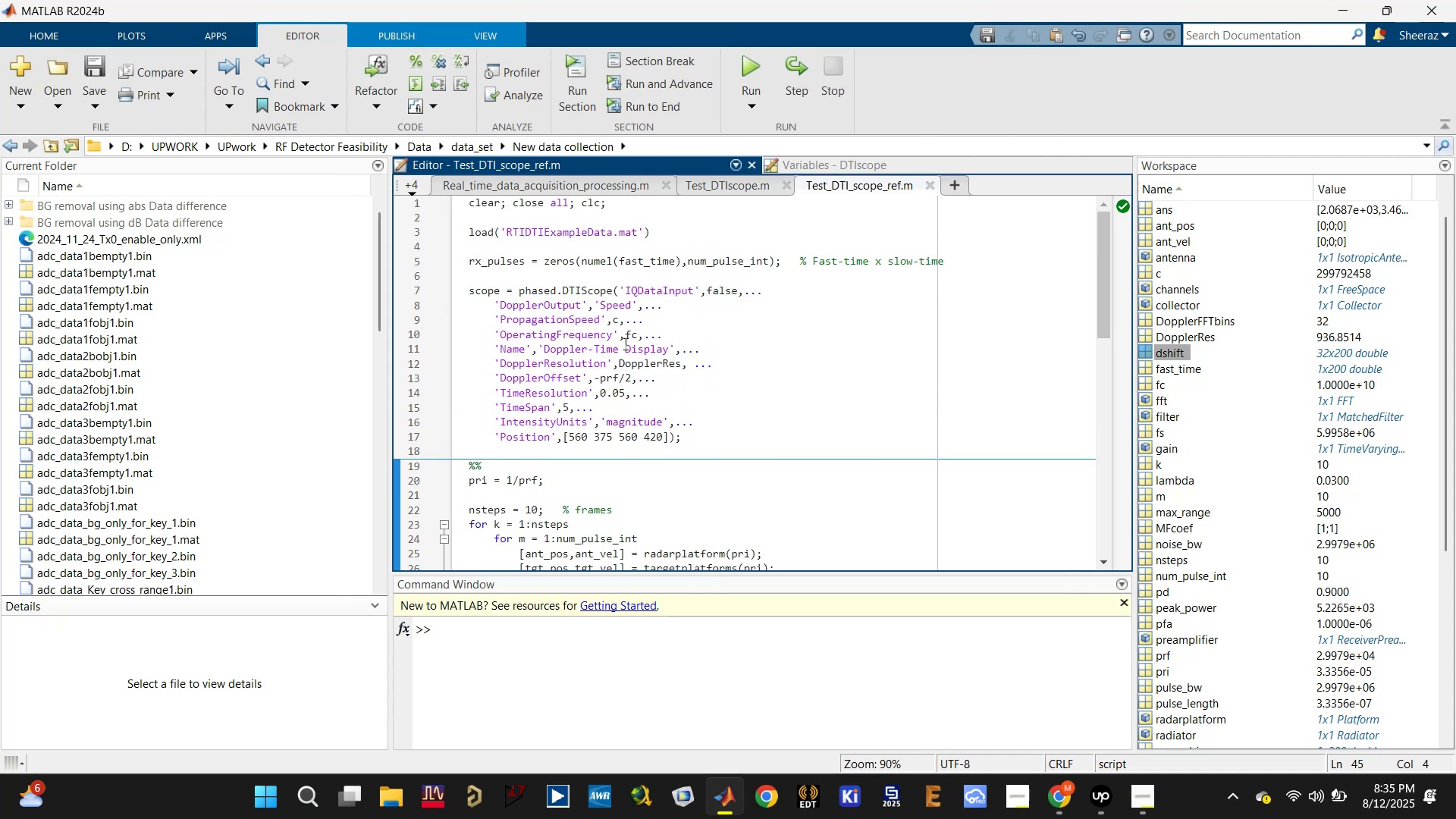 
double_click([613, 346])
 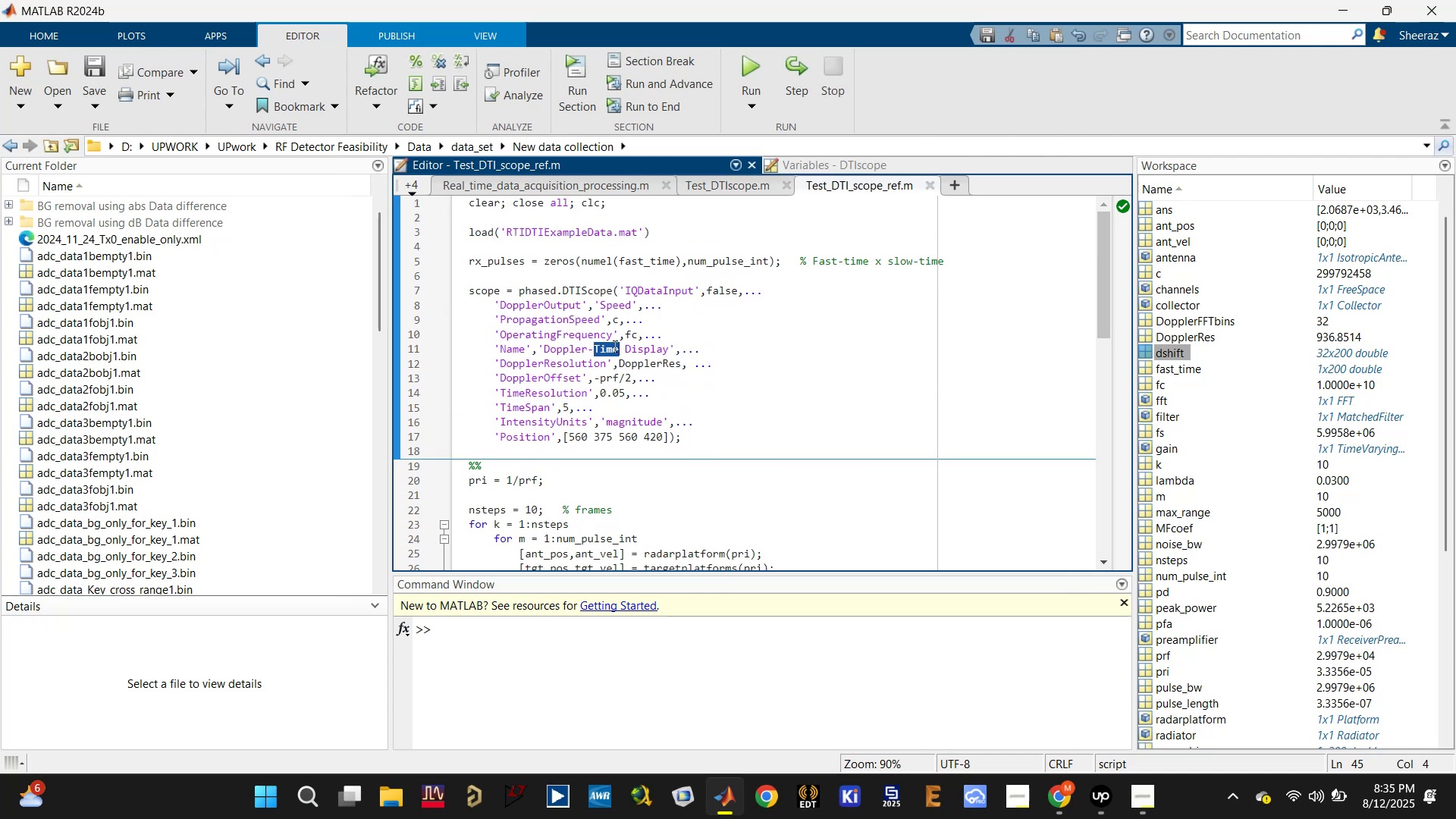 
triple_click([613, 346])
 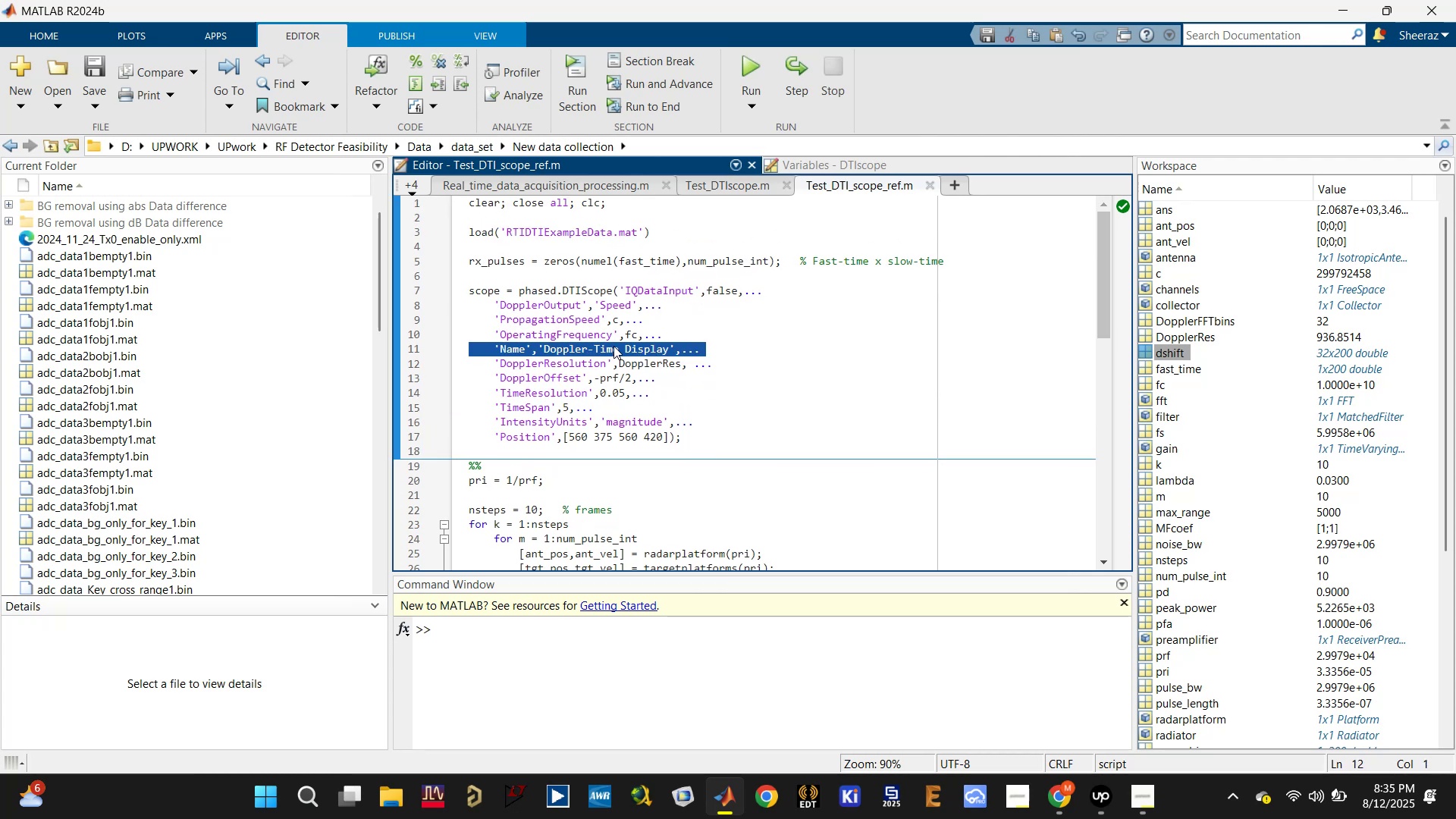 
key(Backspace)
 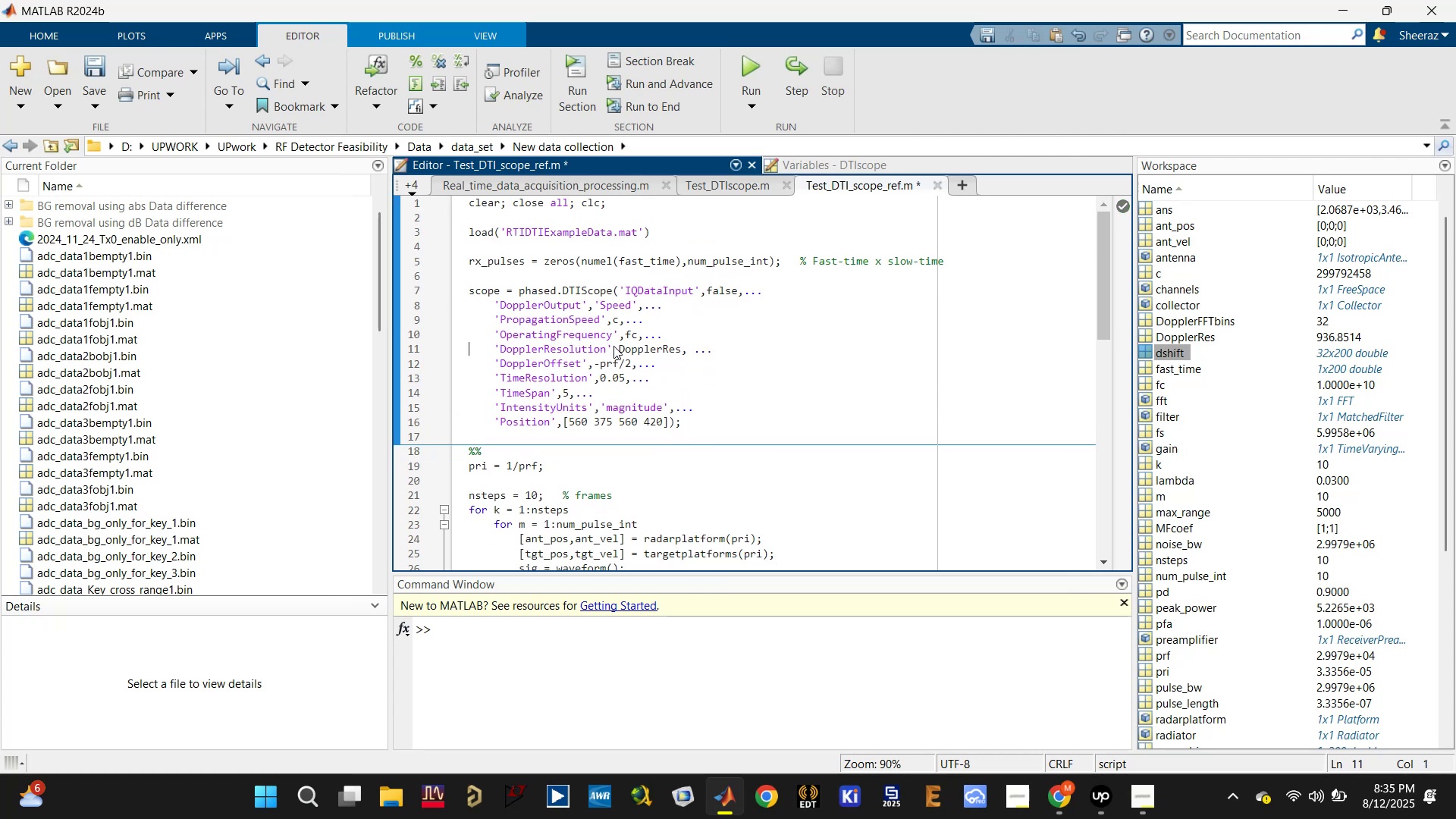 
key(Control+S)
 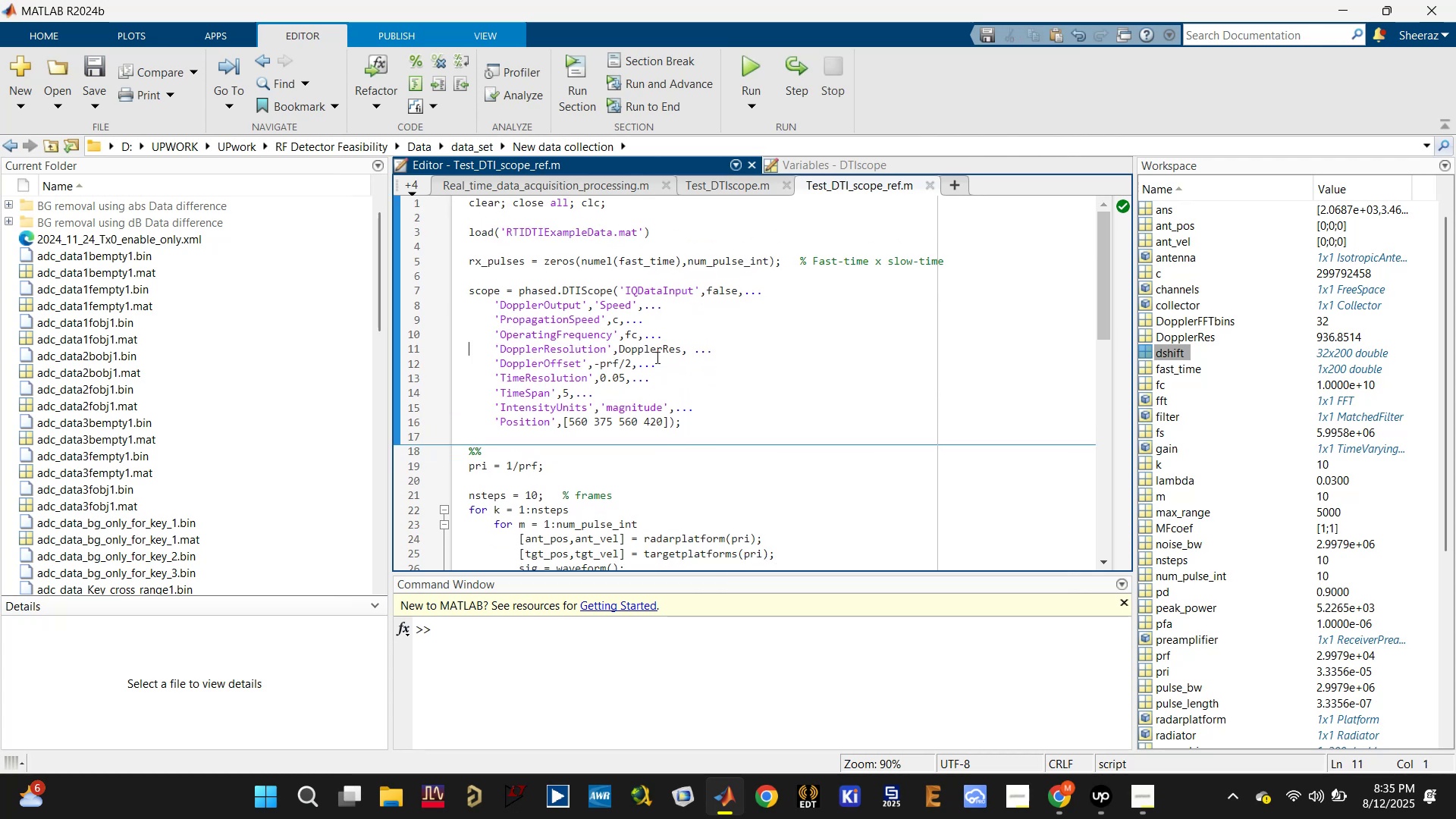 
double_click([659, 346])
 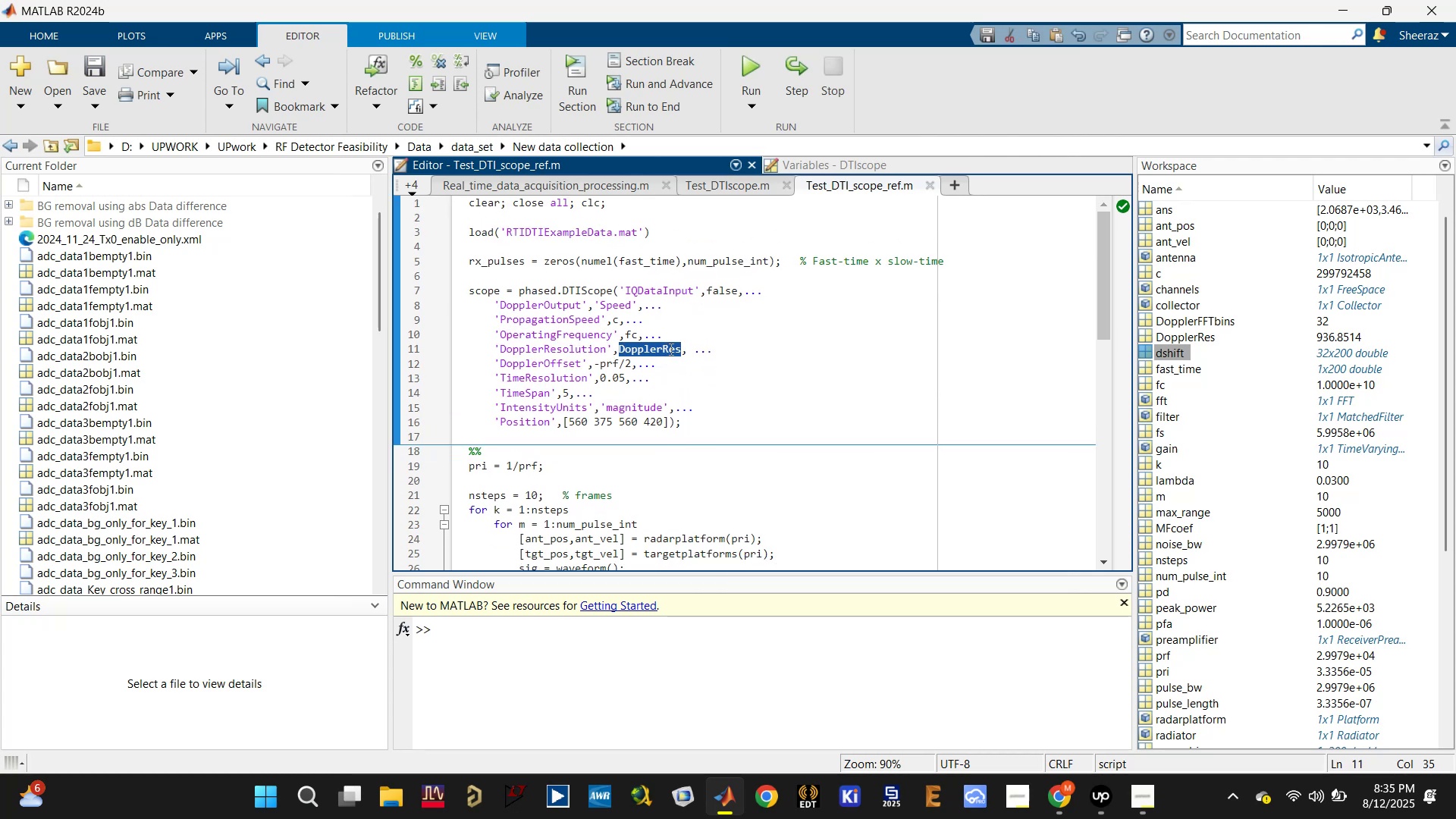 
left_click([738, 245])
 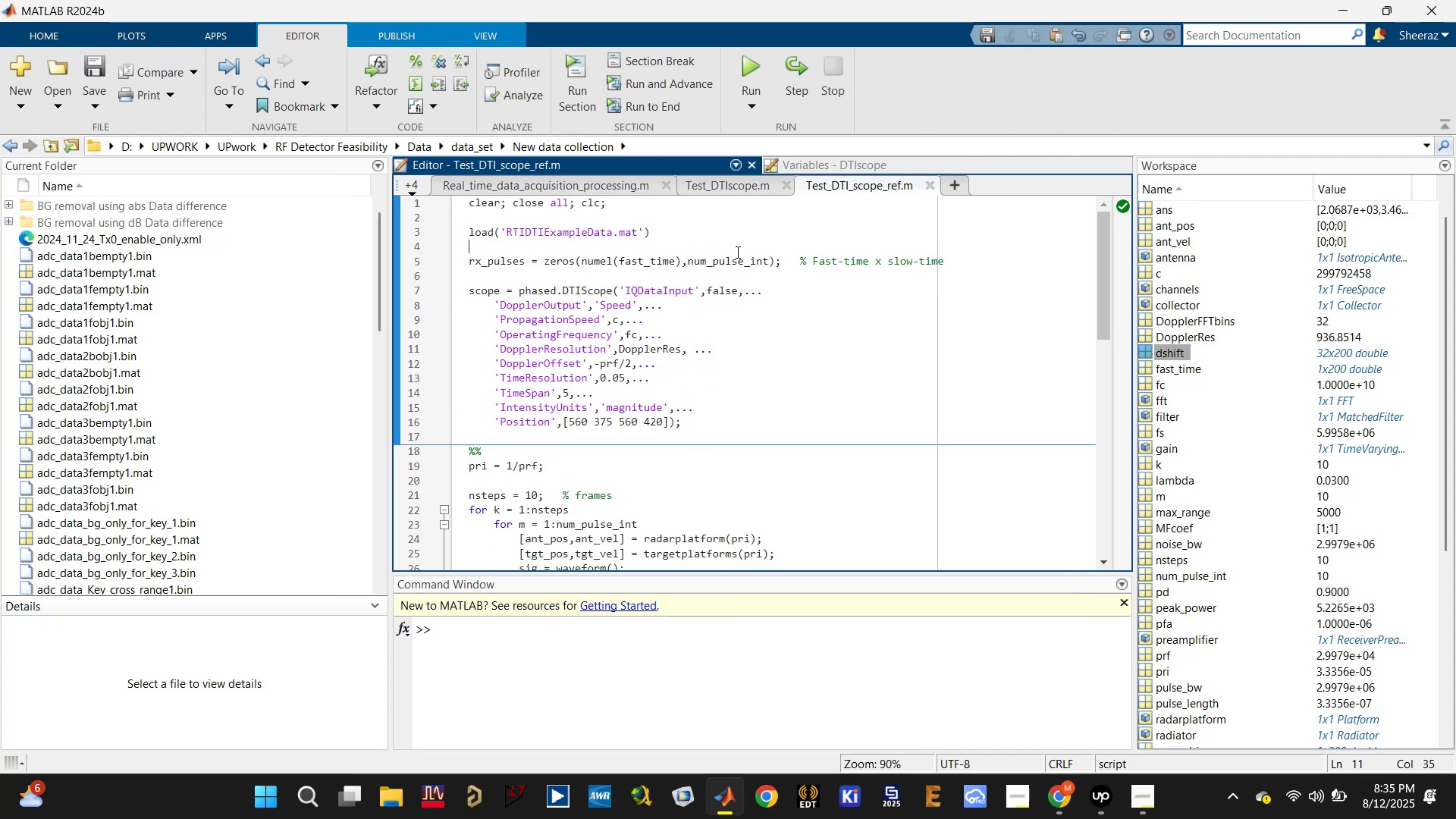 
scroll: coordinate [700, 329], scroll_direction: down, amount: 3.0
 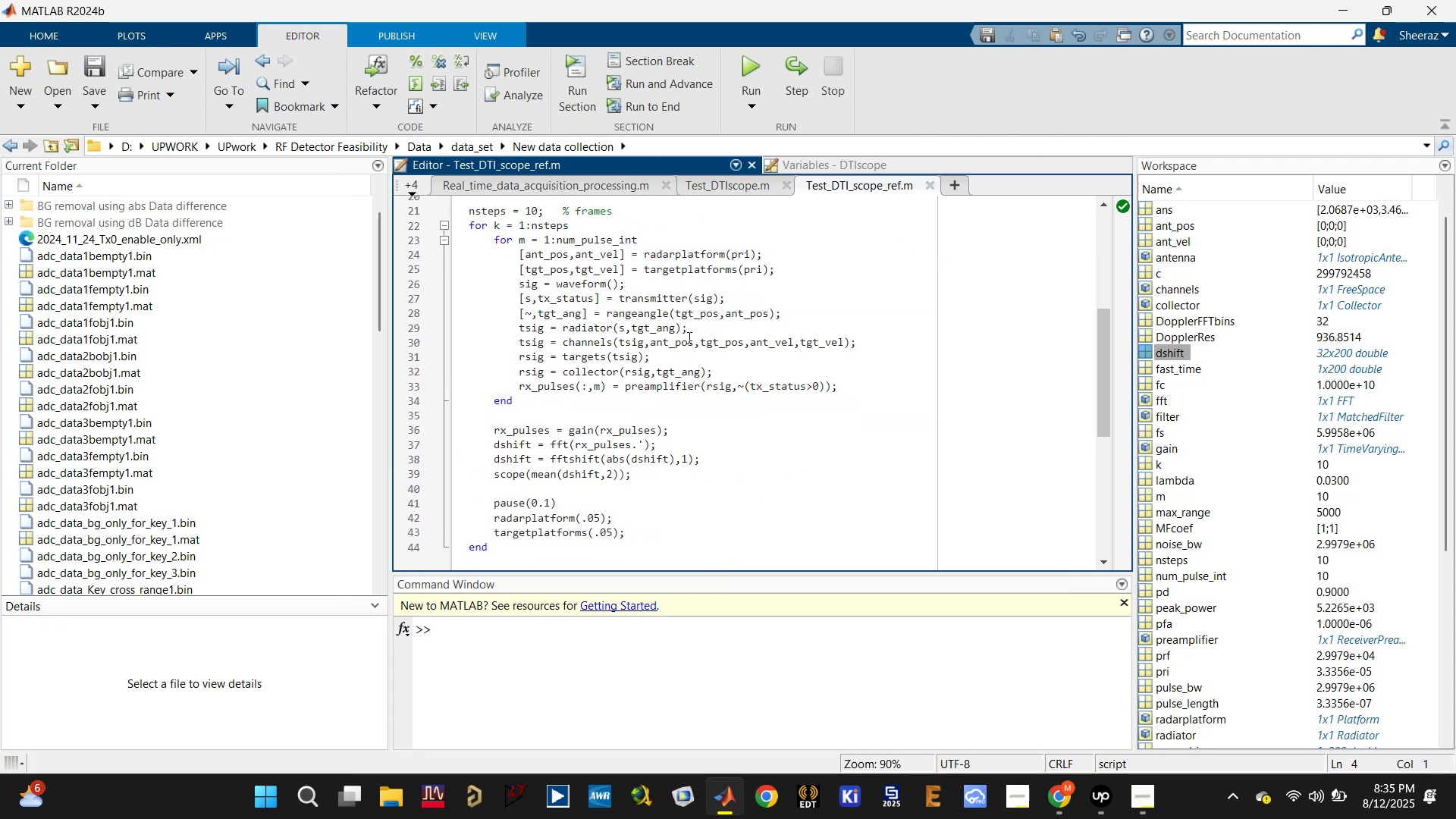 
scroll: coordinate [730, 351], scroll_direction: up, amount: 7.0
 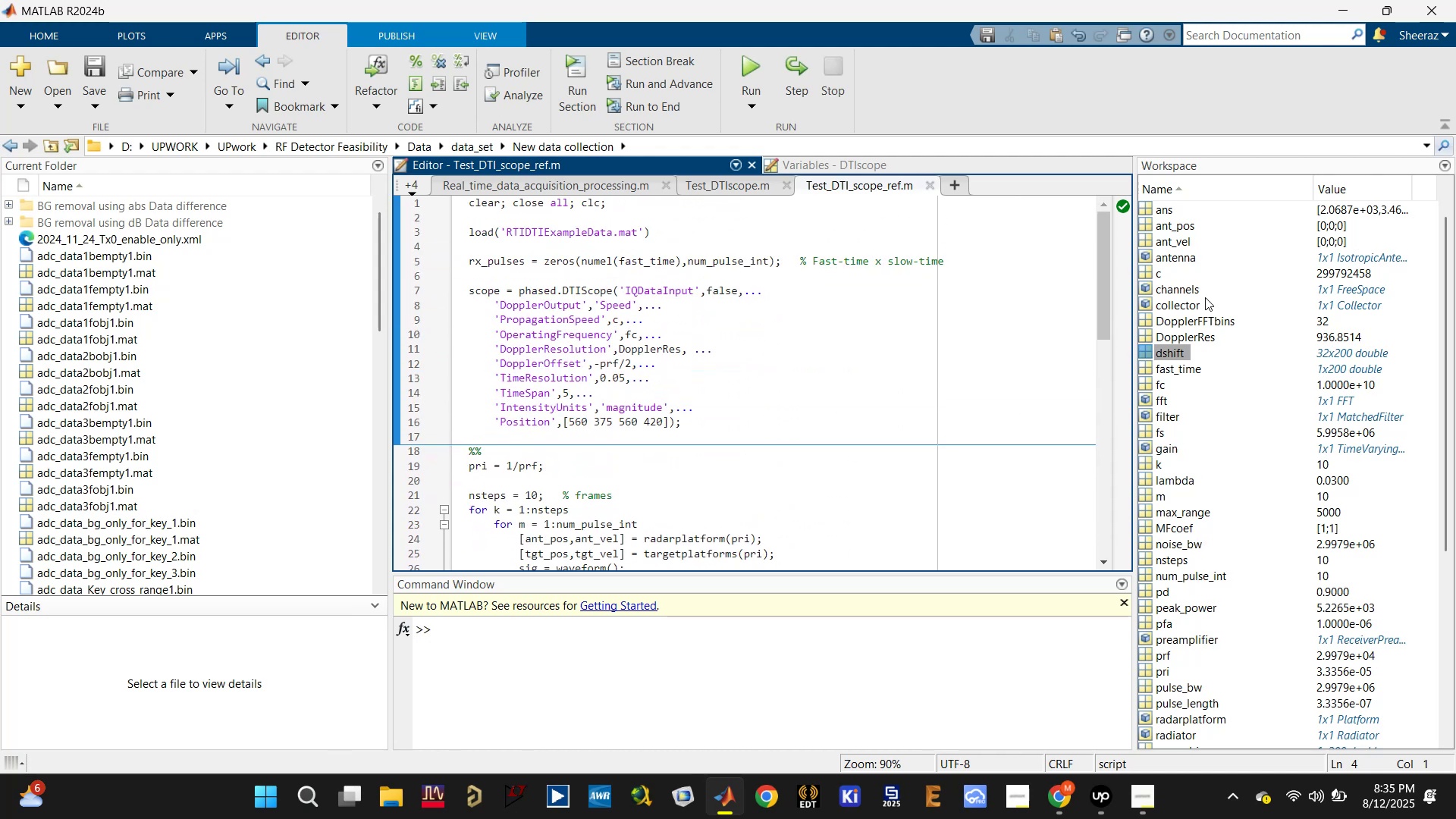 
wait(5.08)
 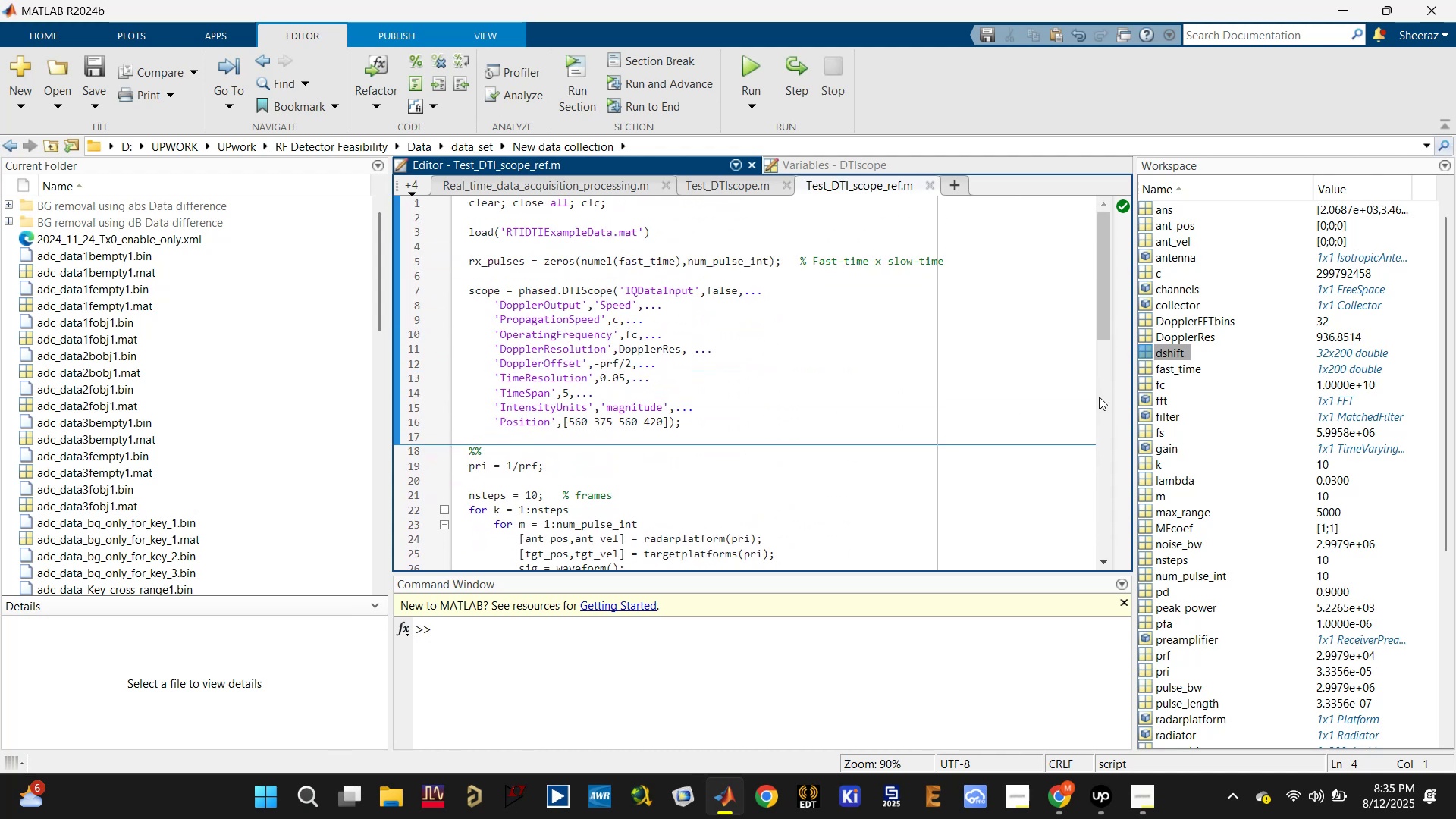 
scroll: coordinate [612, 461], scroll_direction: down, amount: 5.0
 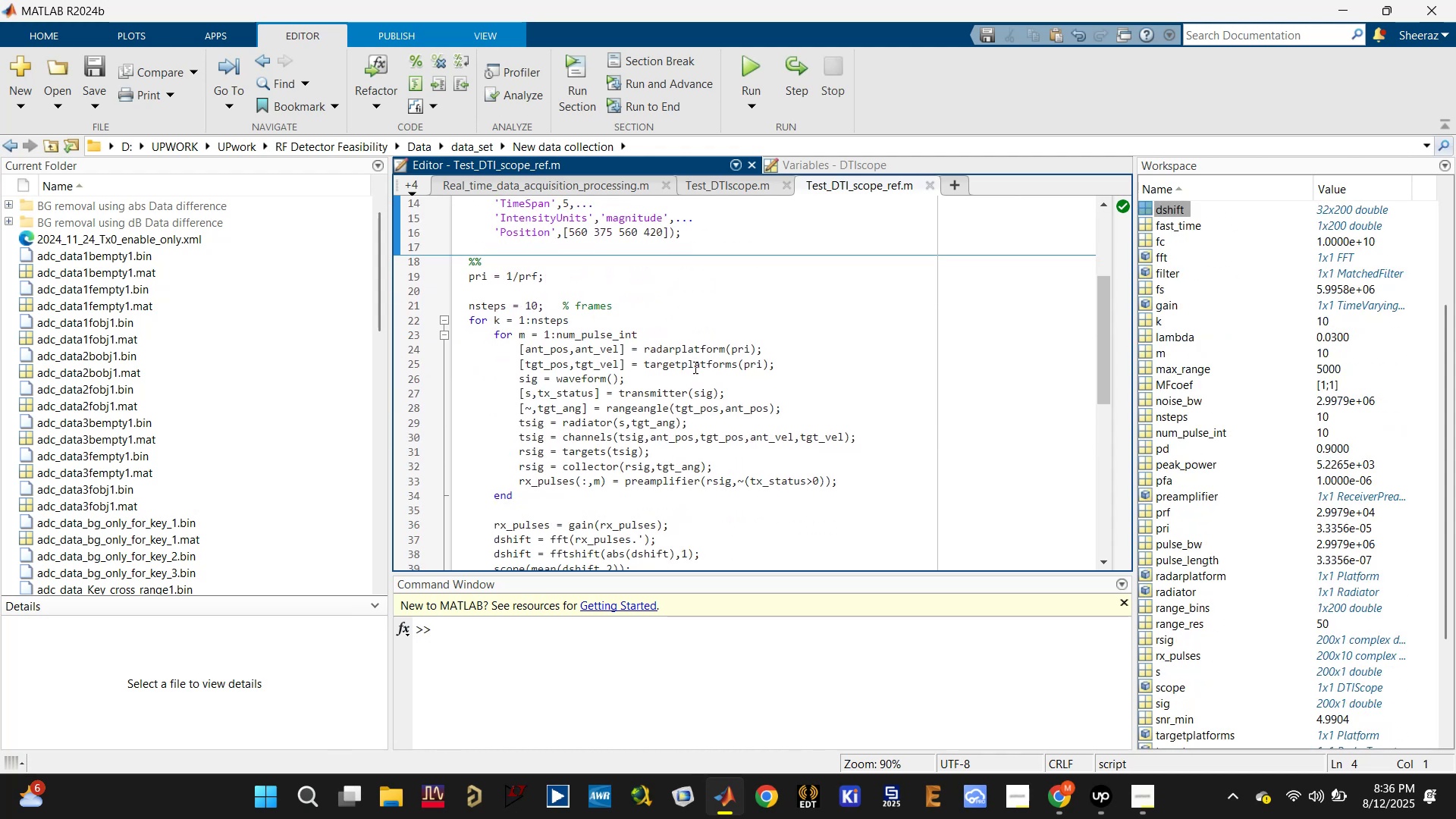 
left_click([690, 353])
 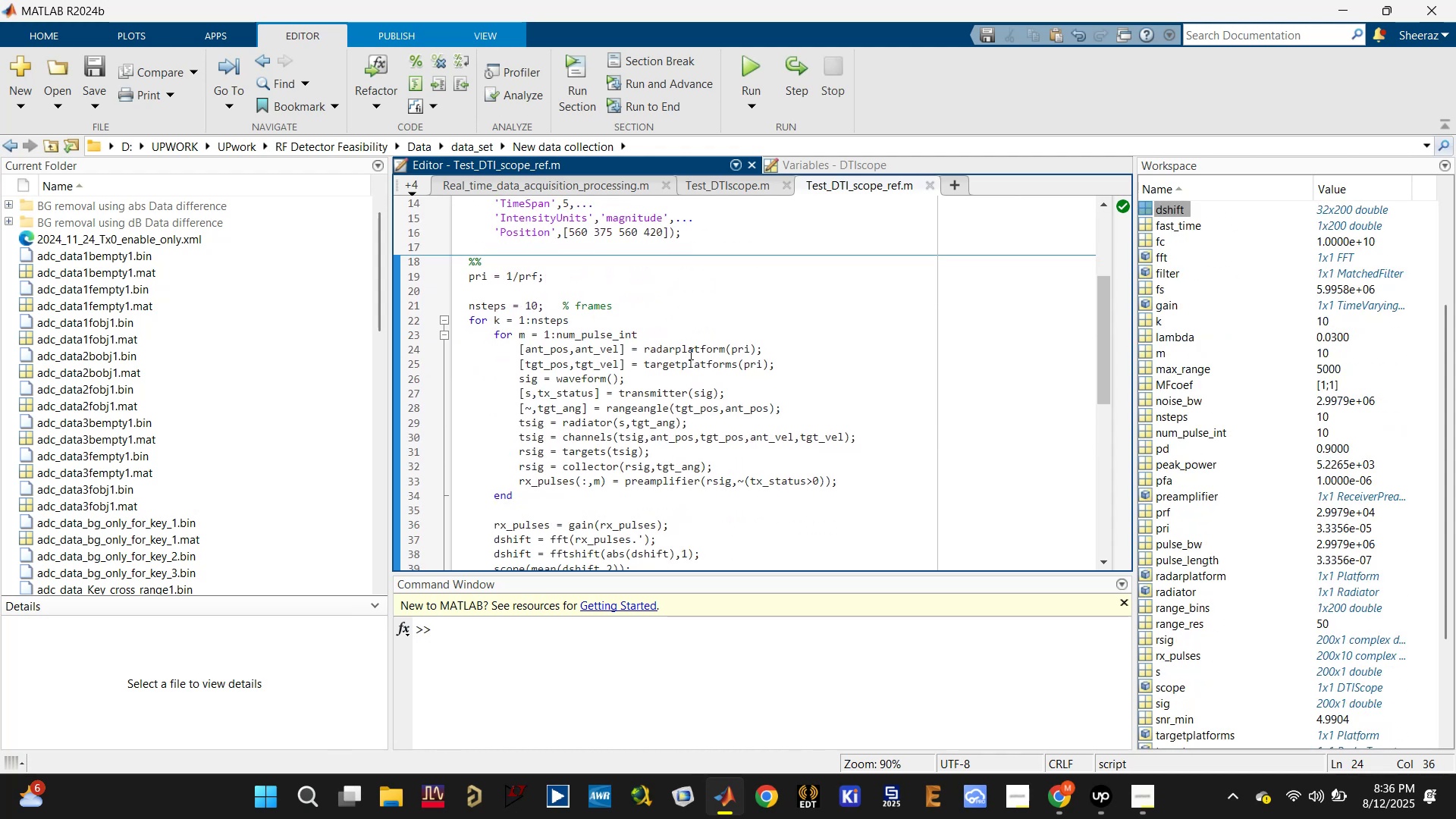 
double_click([689, 353])
 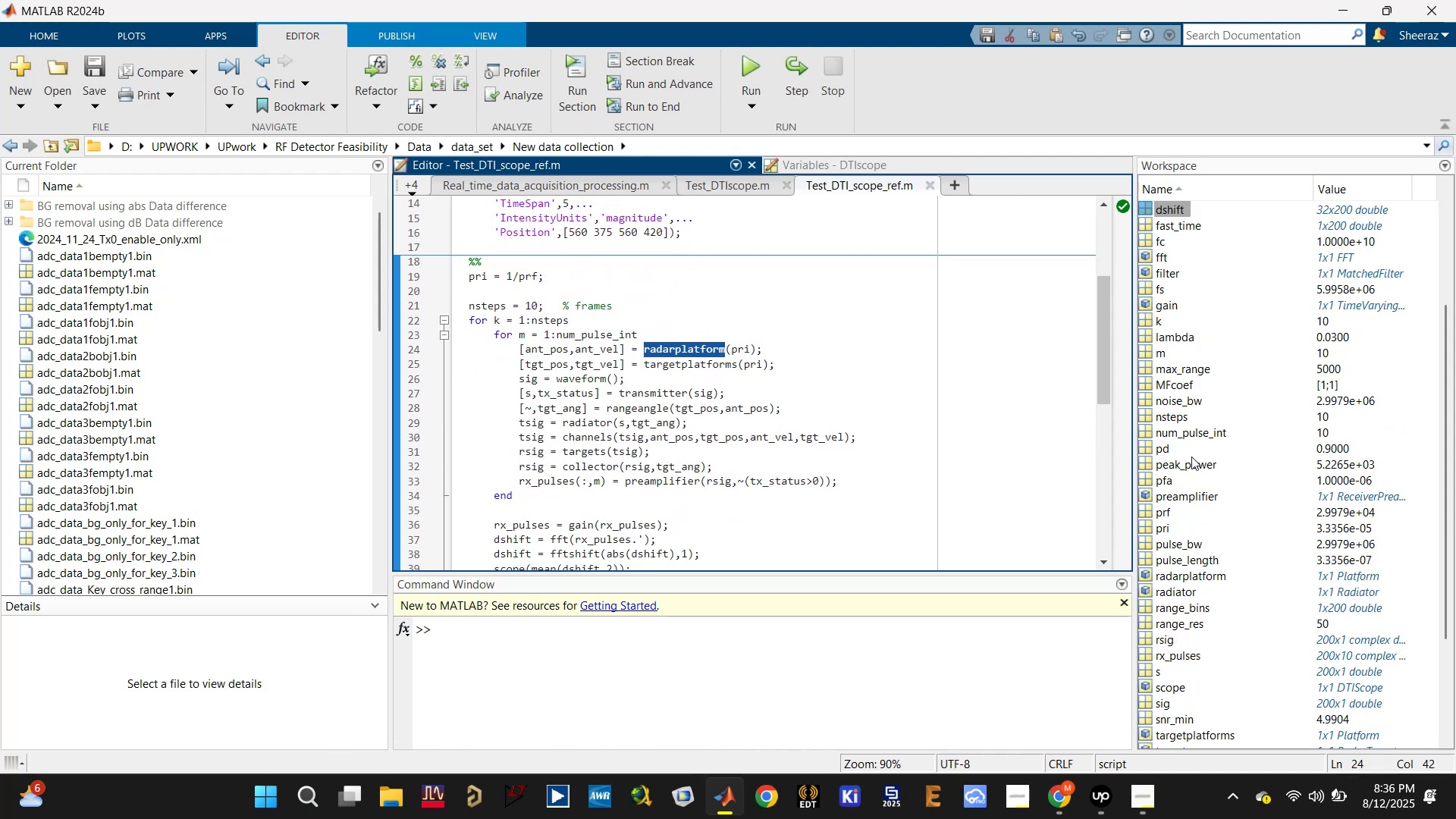 
left_click([1165, 530])
 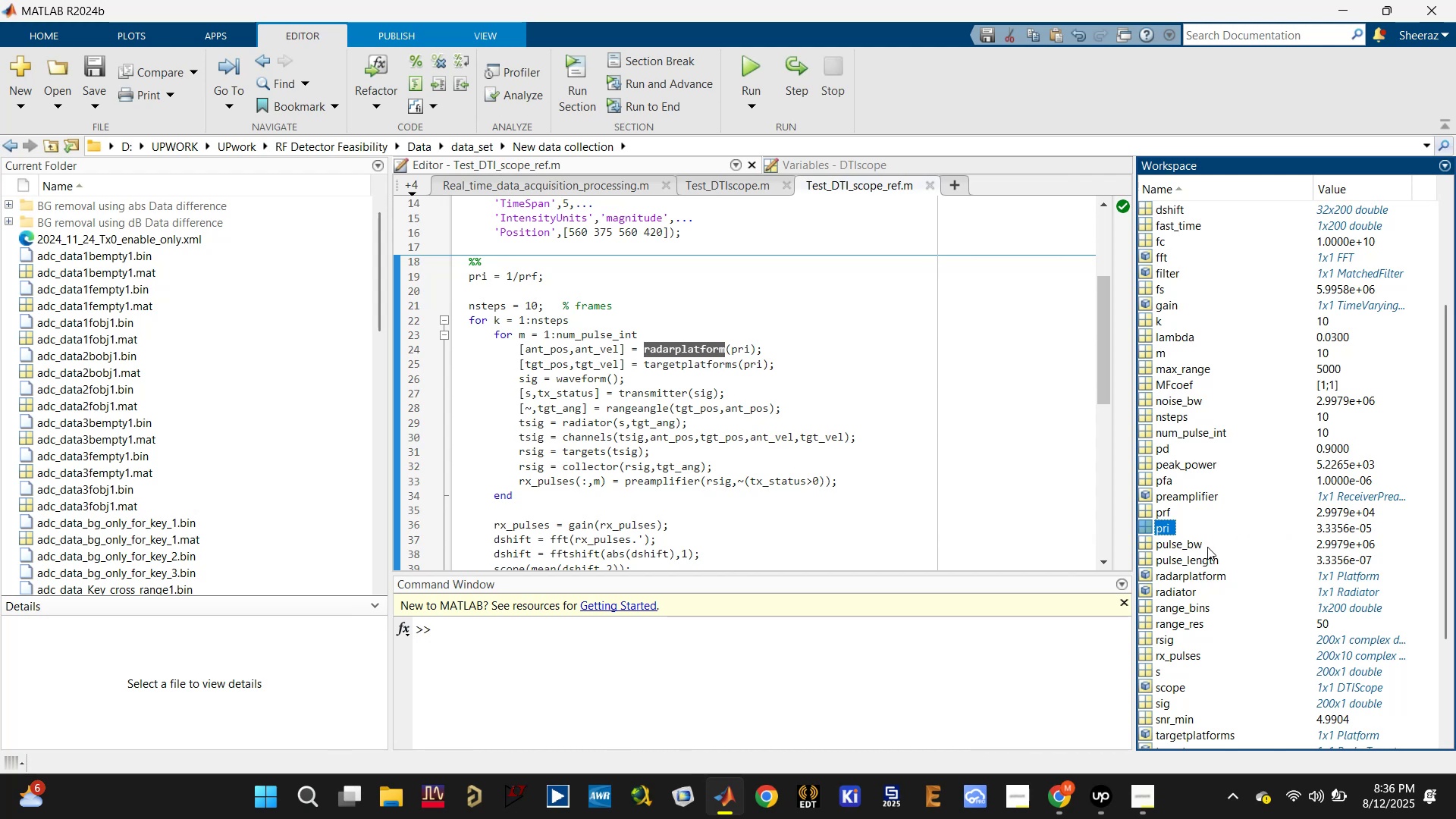 
wait(5.13)
 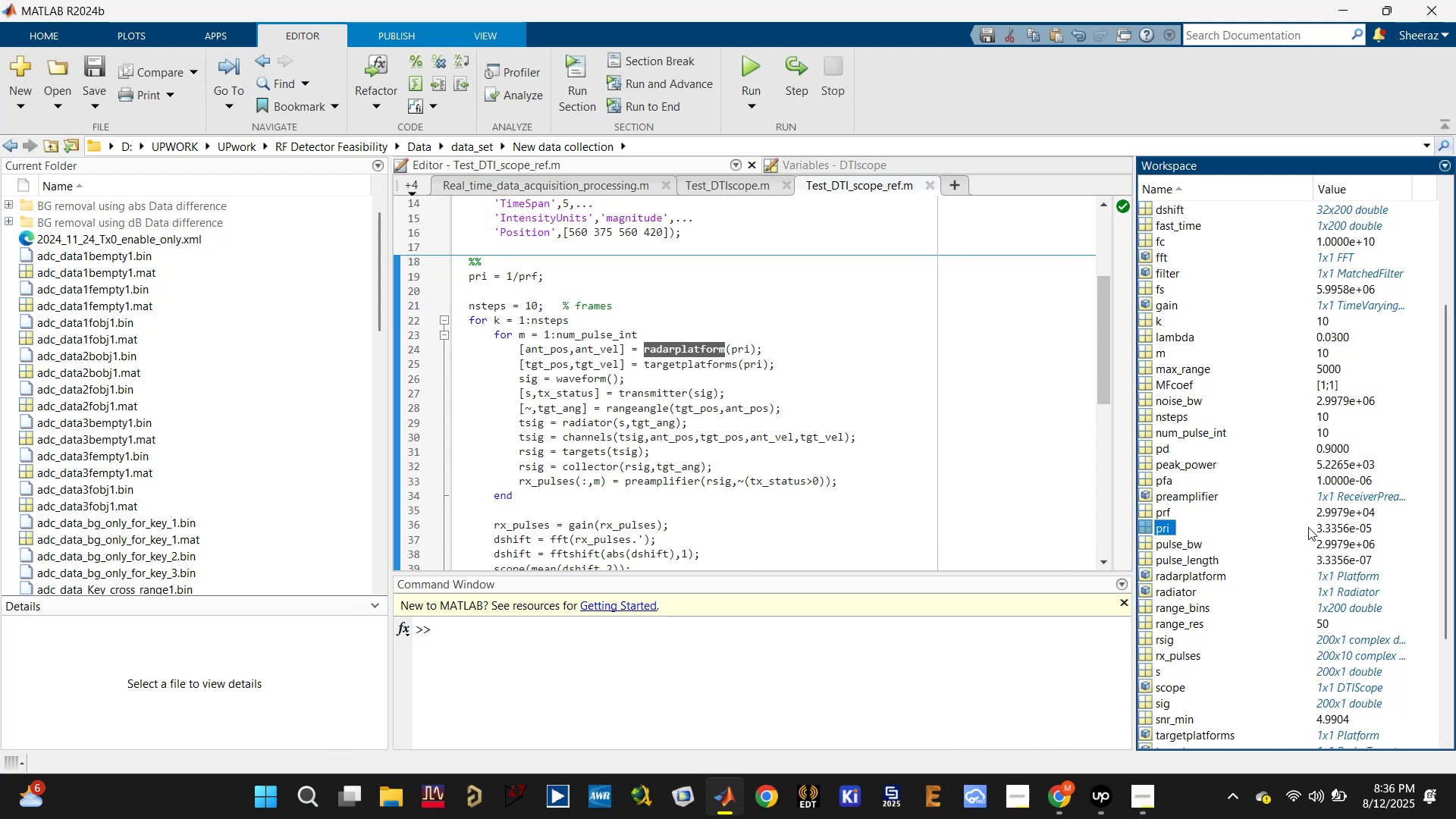 
left_click([1189, 626])
 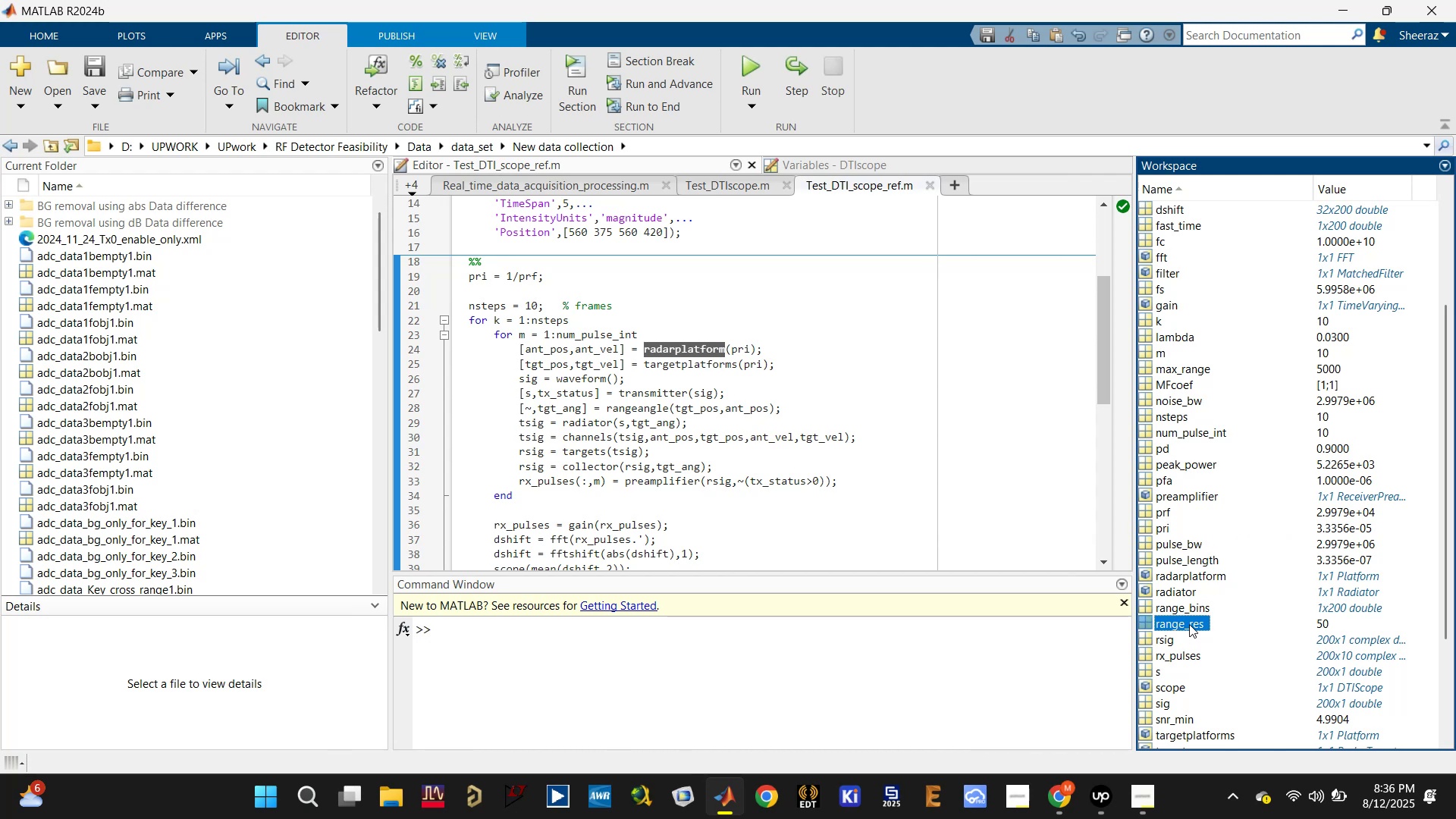 
scroll: coordinate [1185, 620], scroll_direction: down, amount: 4.0
 